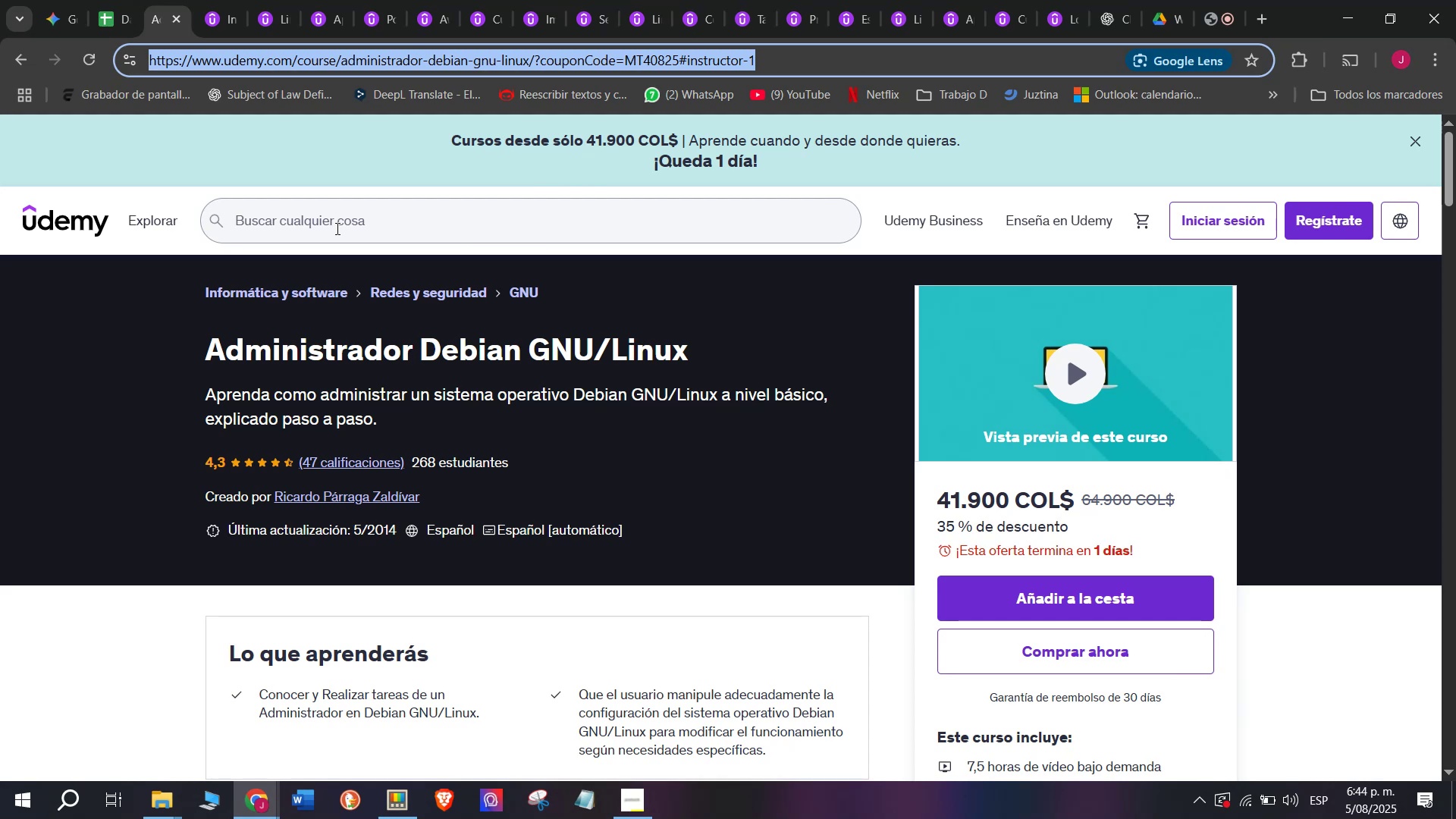 
wait(23.75)
 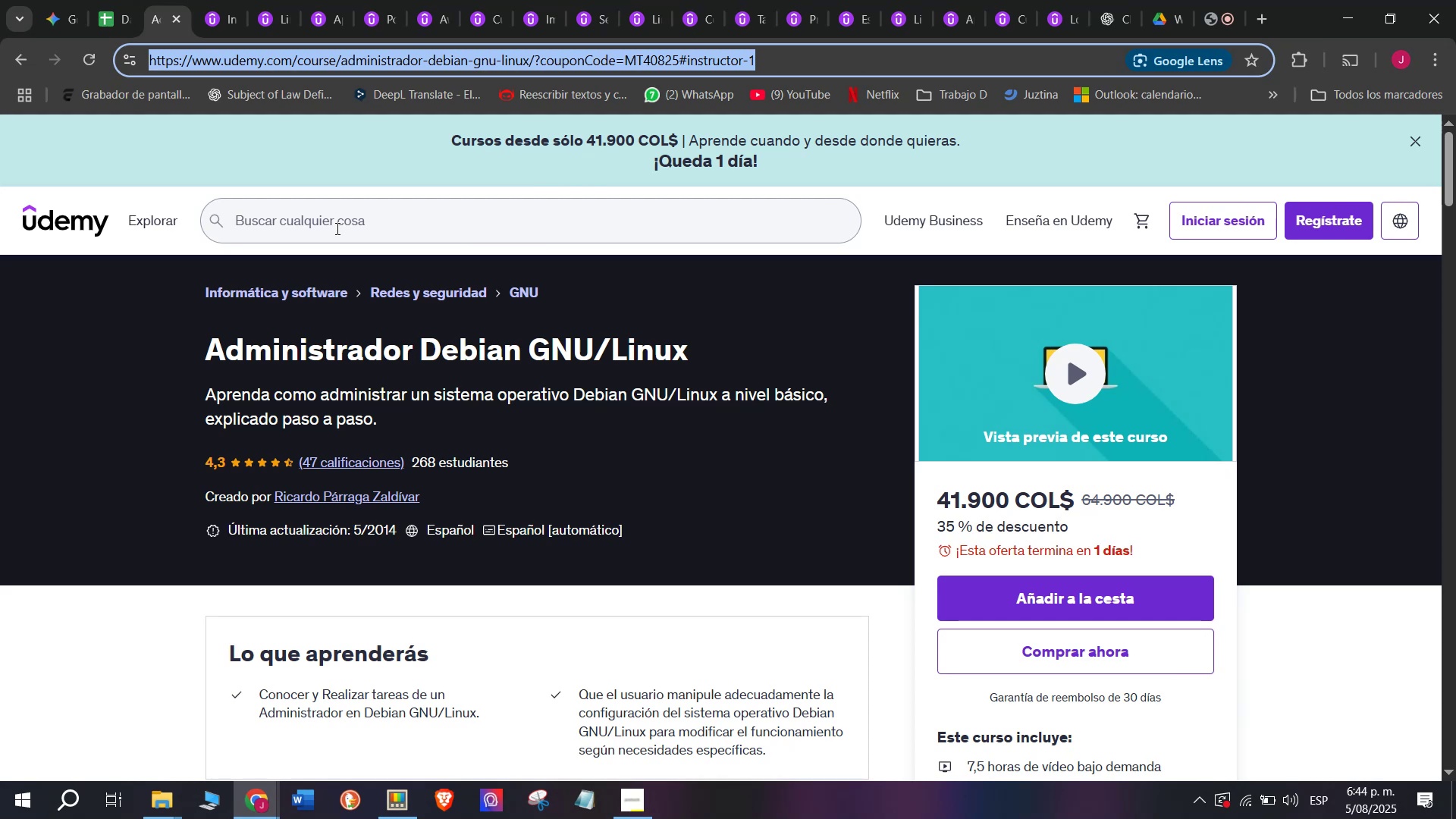 
key(Break)
 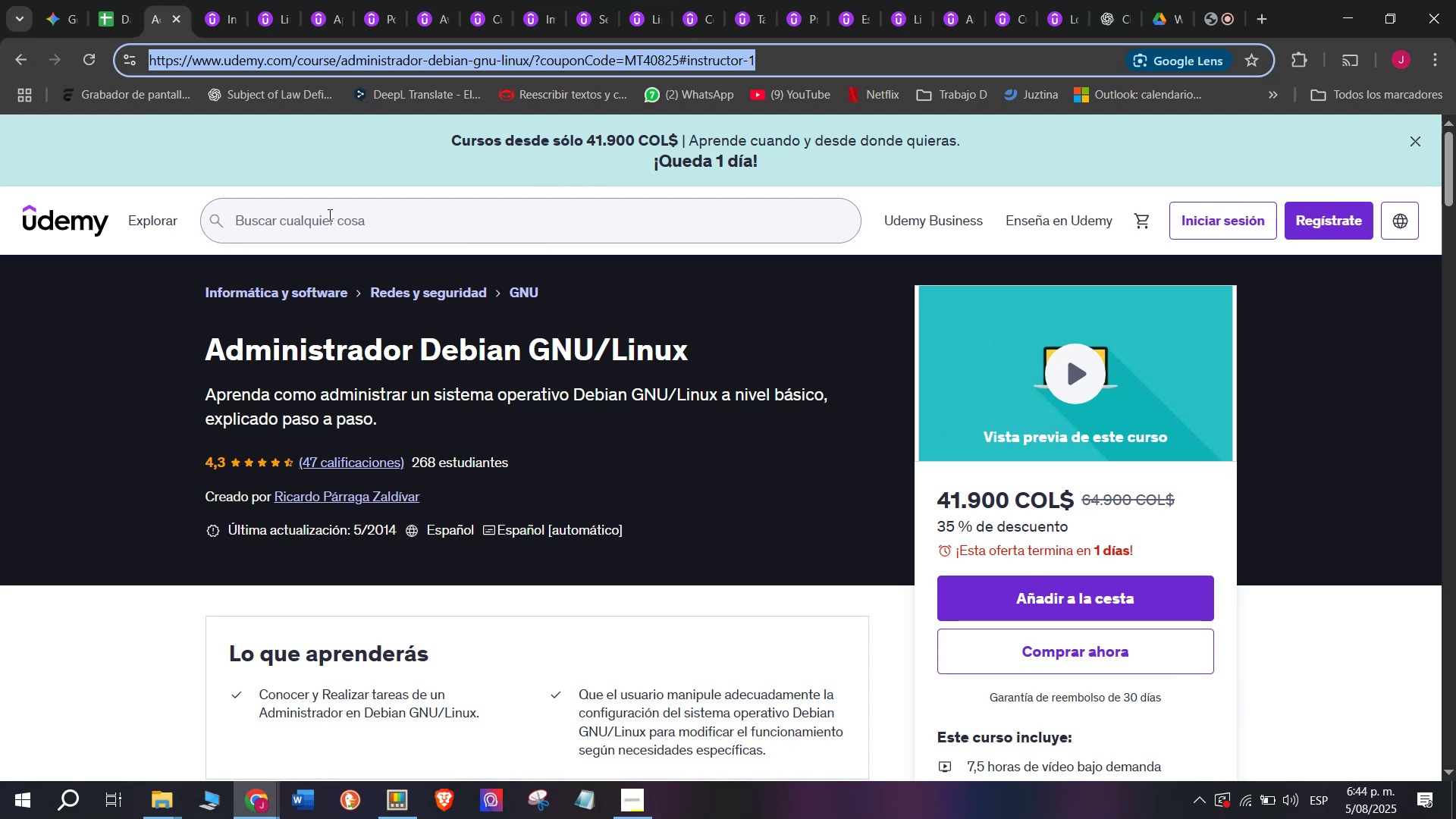 
key(Control+ControlLeft)
 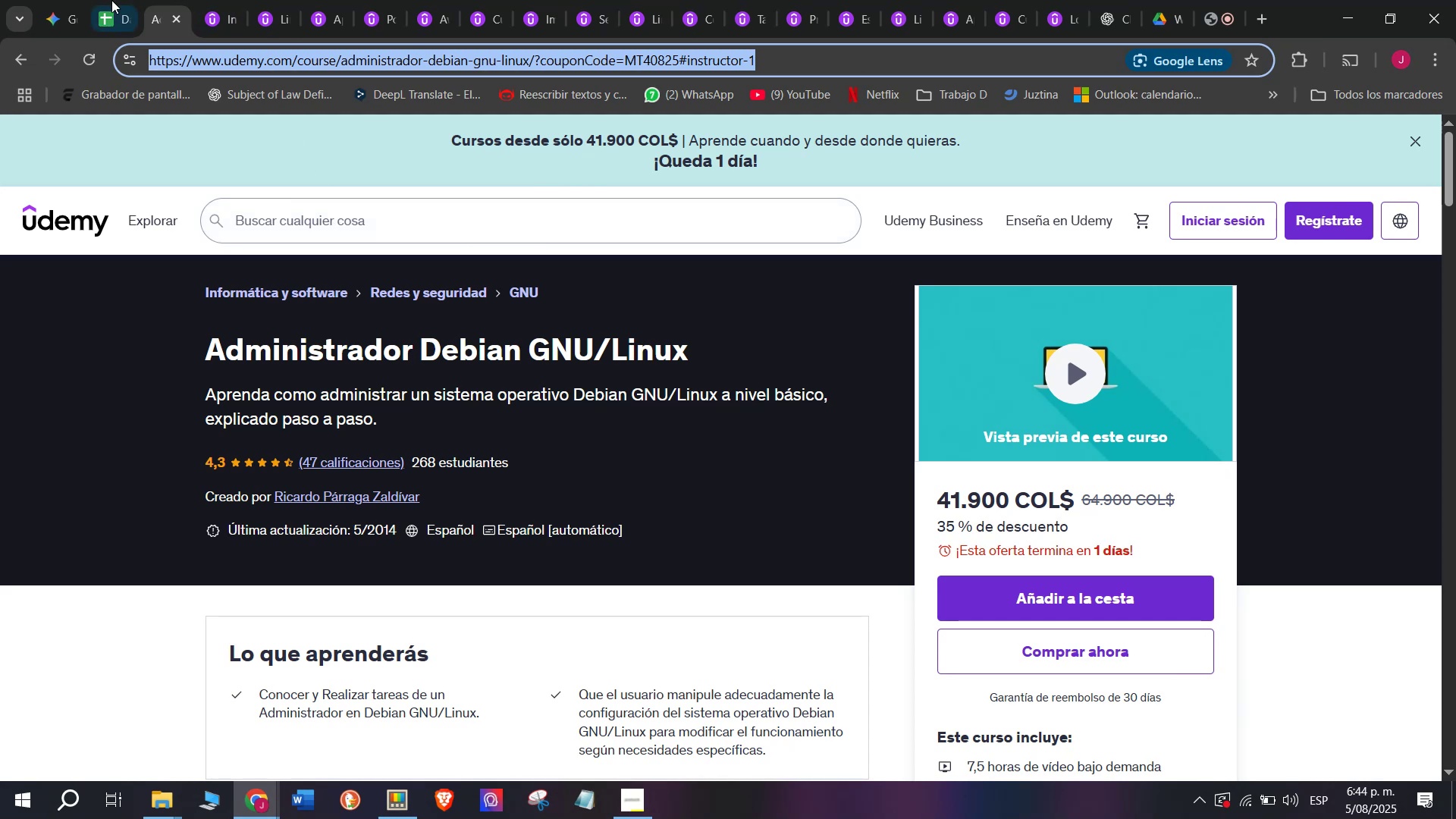 
key(Control+C)
 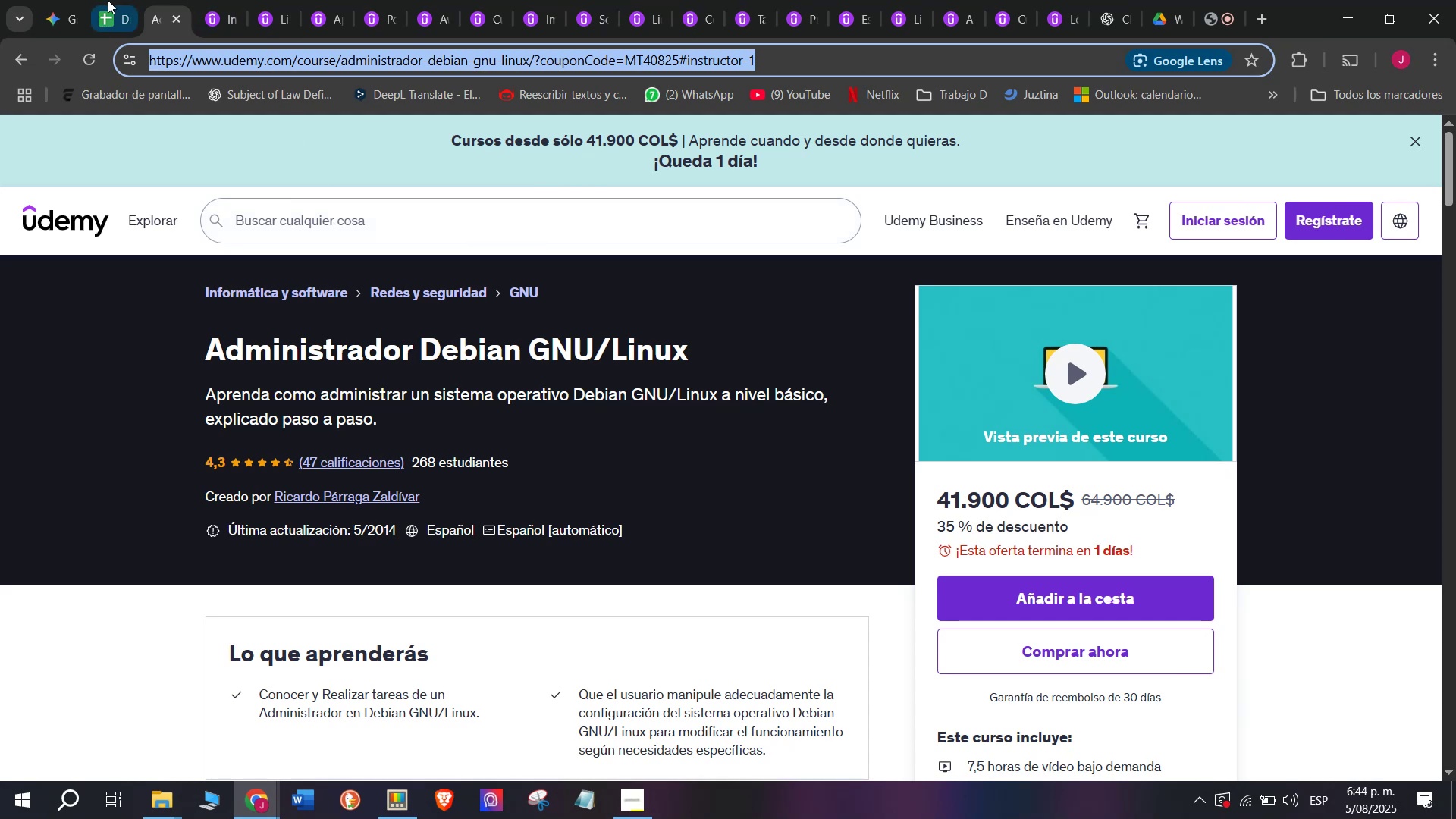 
left_click([108, 0])
 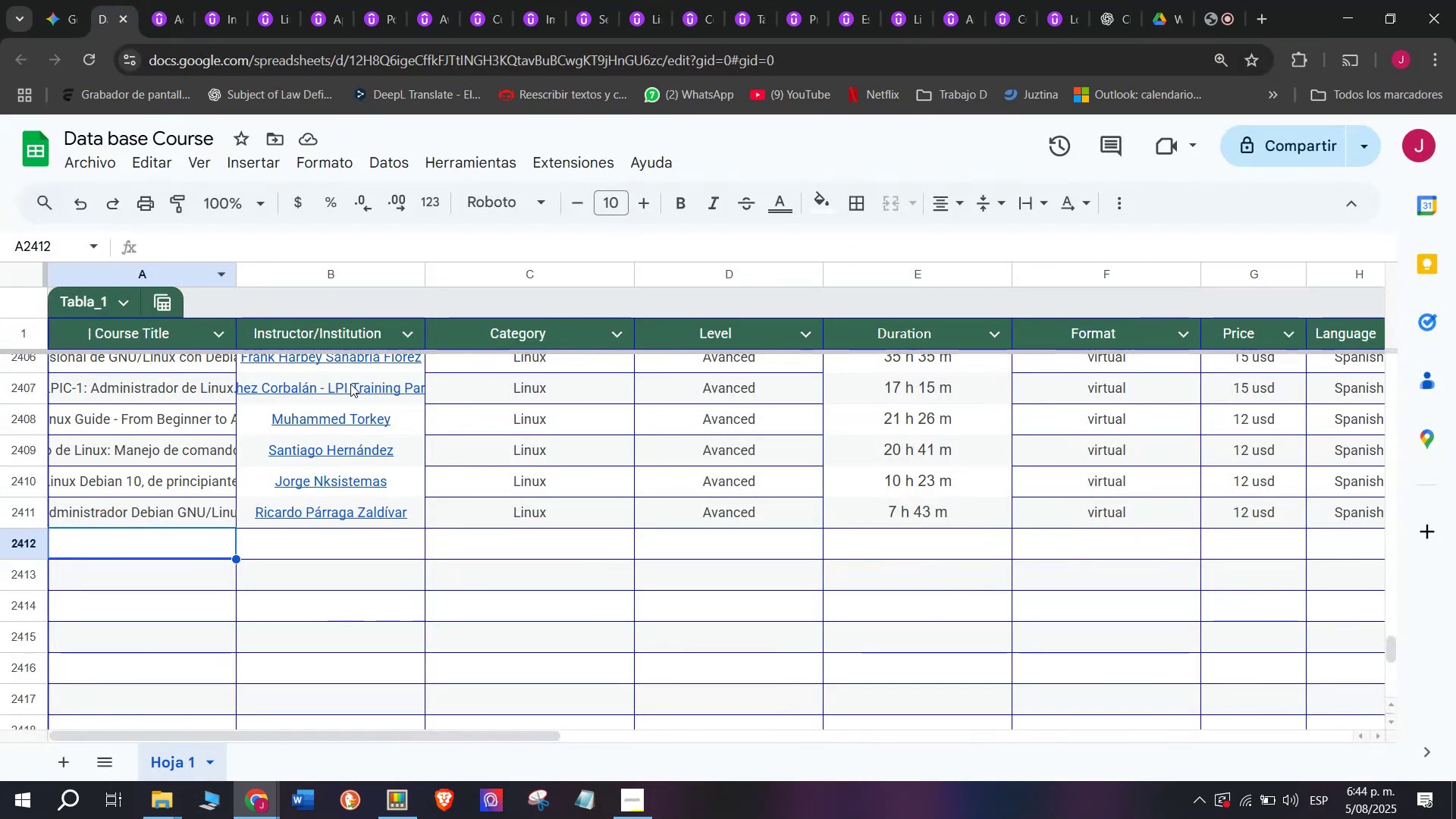 
key(Z)
 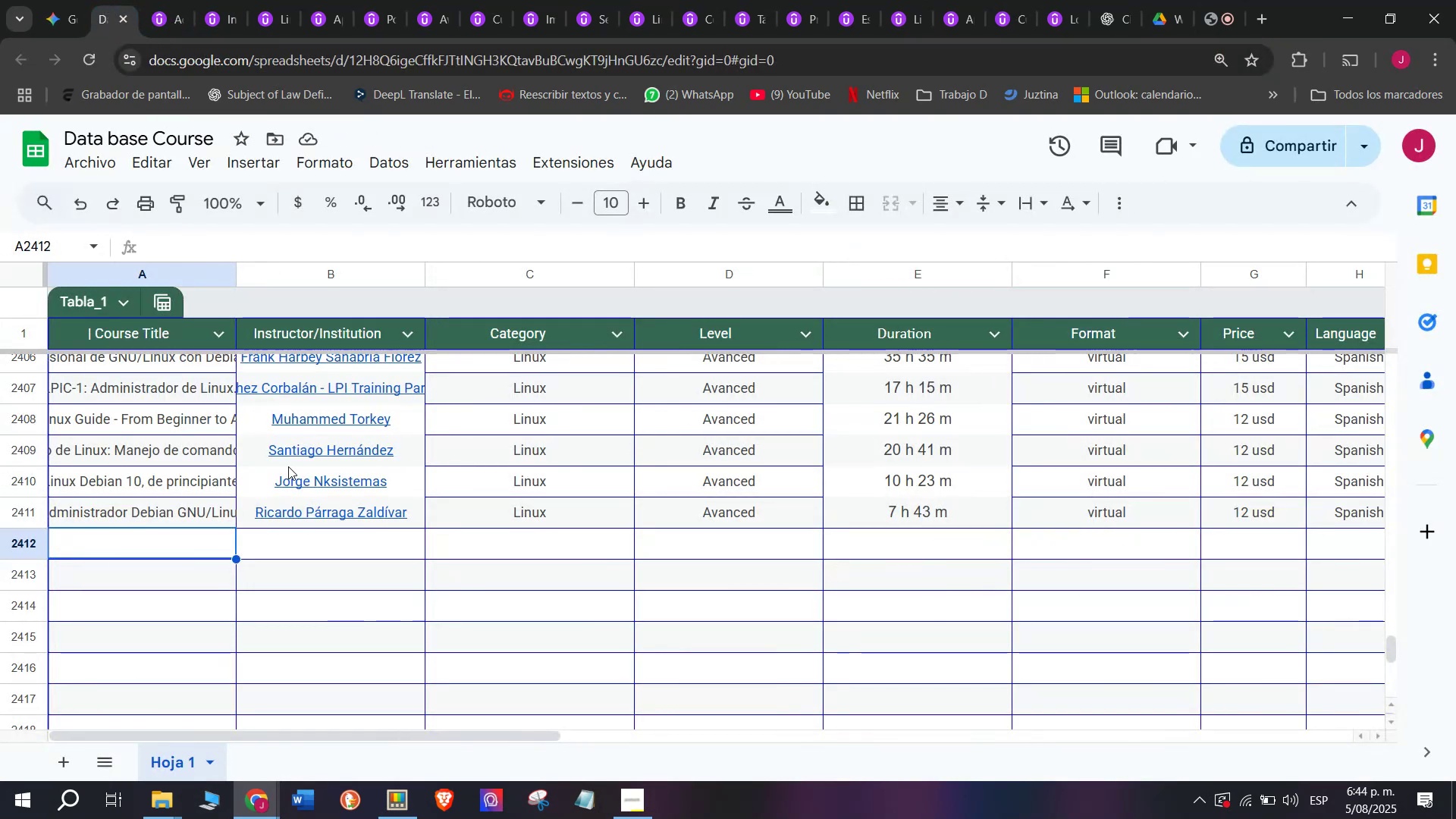 
key(Control+ControlLeft)
 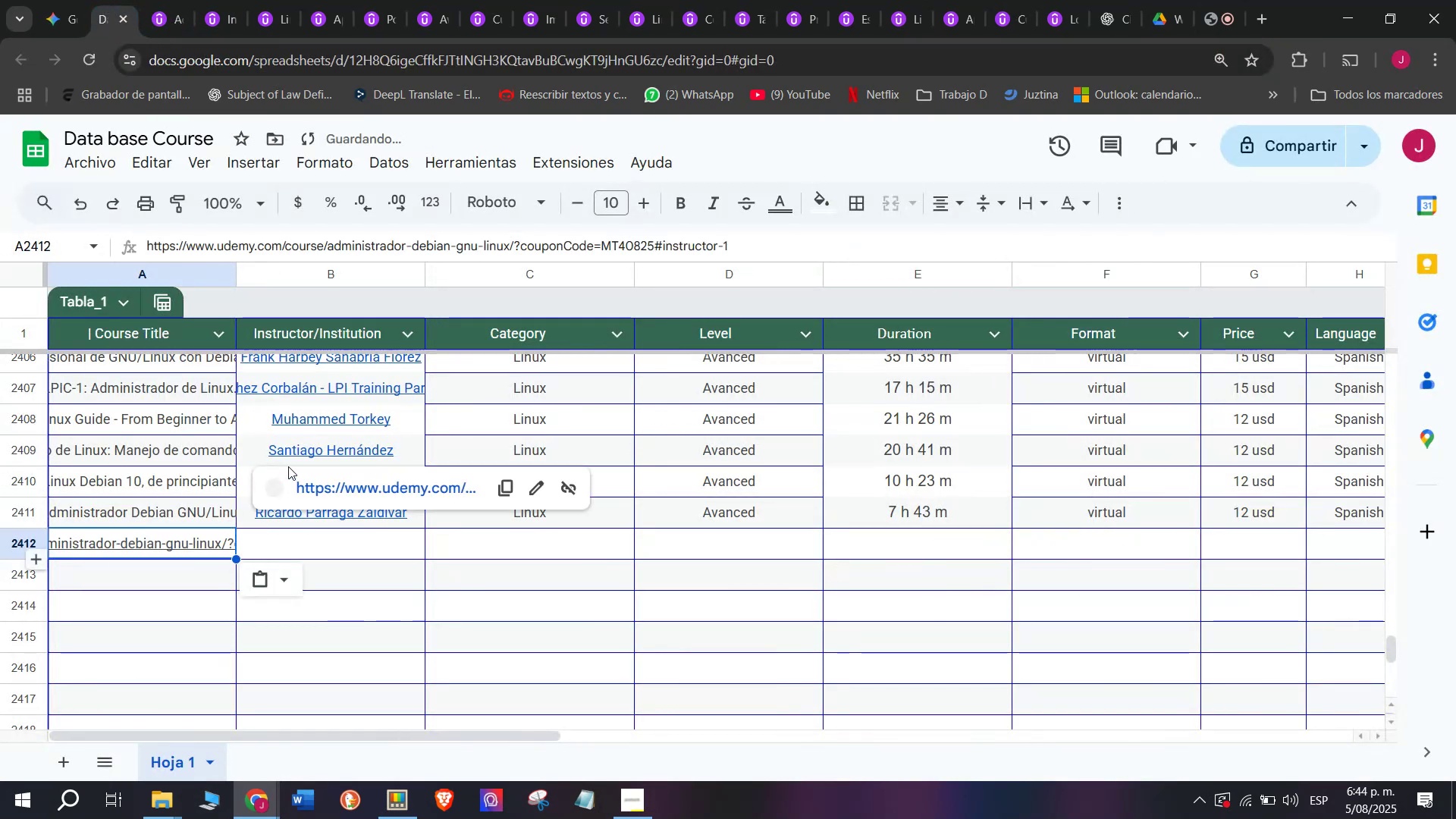 
key(Control+V)
 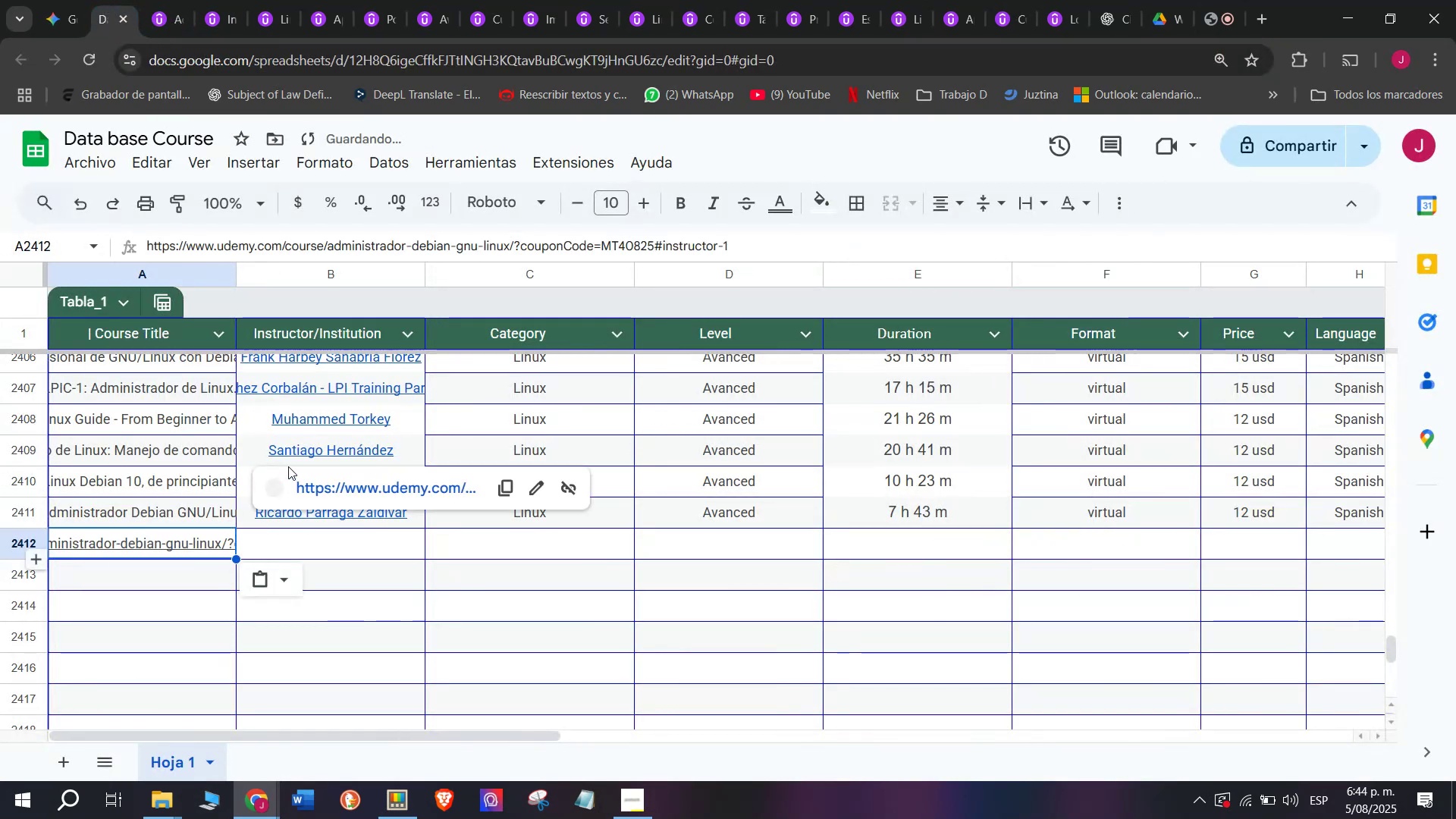 
key(Shift+ShiftLeft)
 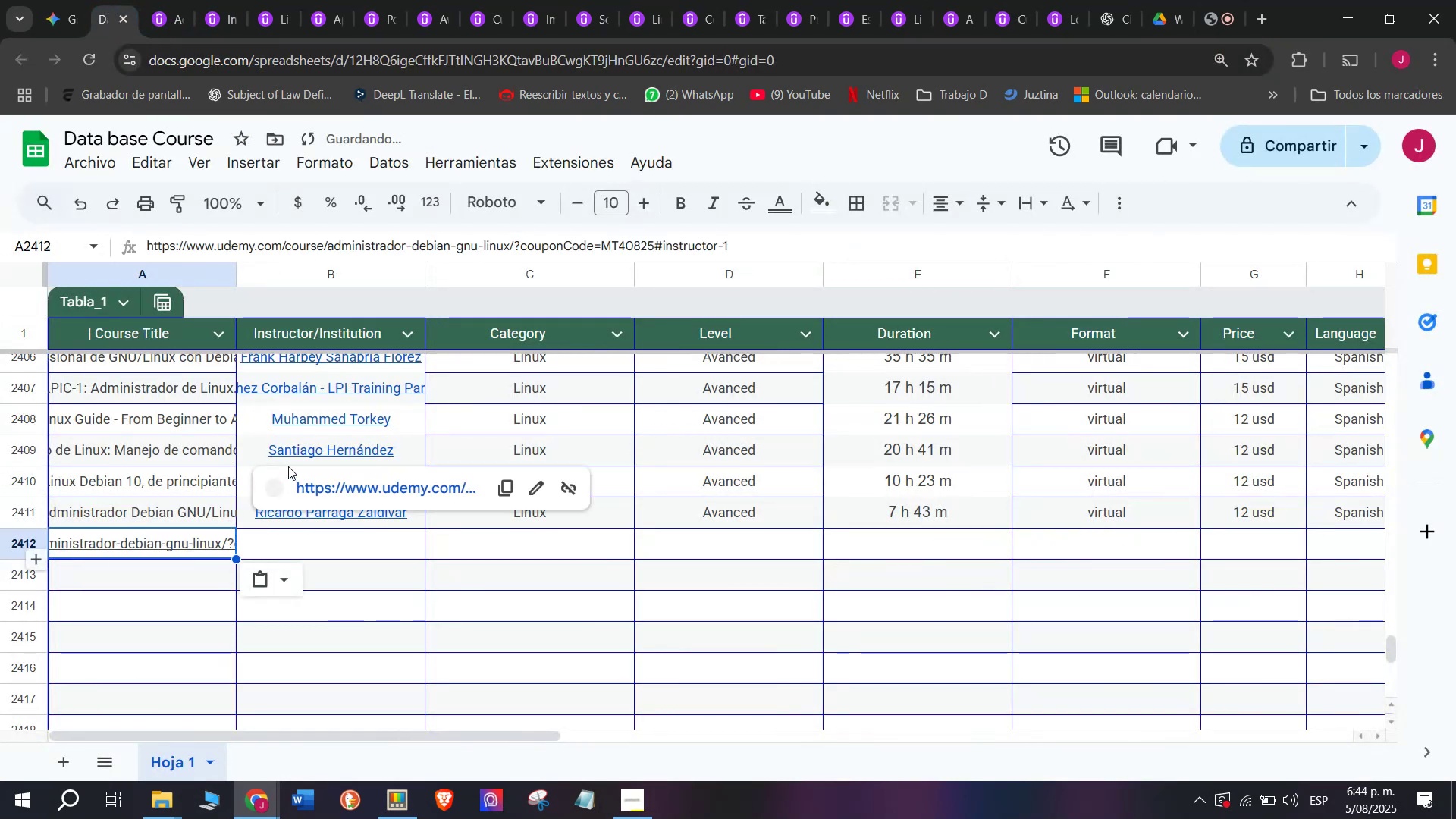 
key(Control+Shift+ControlLeft)
 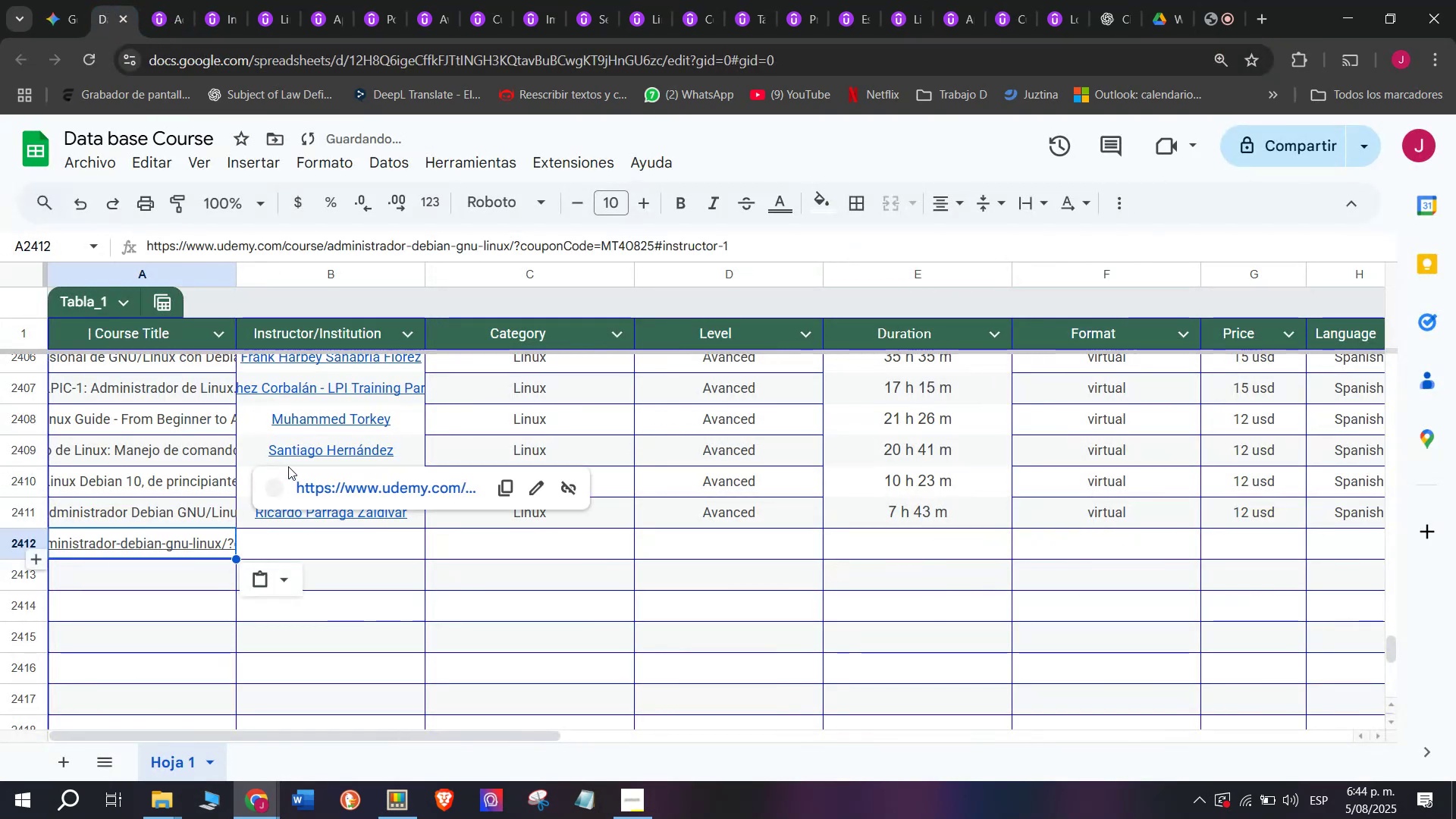 
key(Control+Shift+Z)
 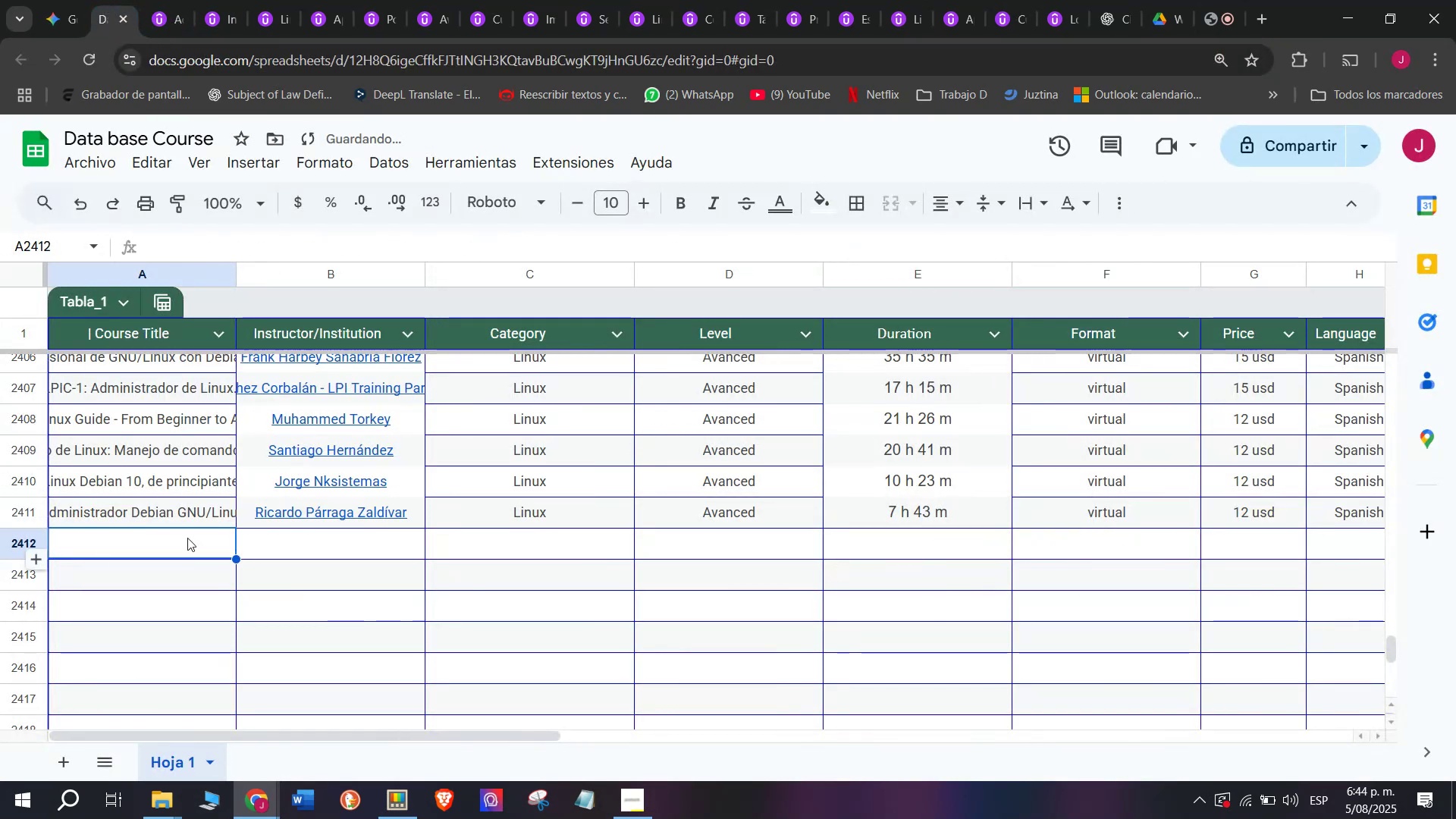 
double_click([187, 538])
 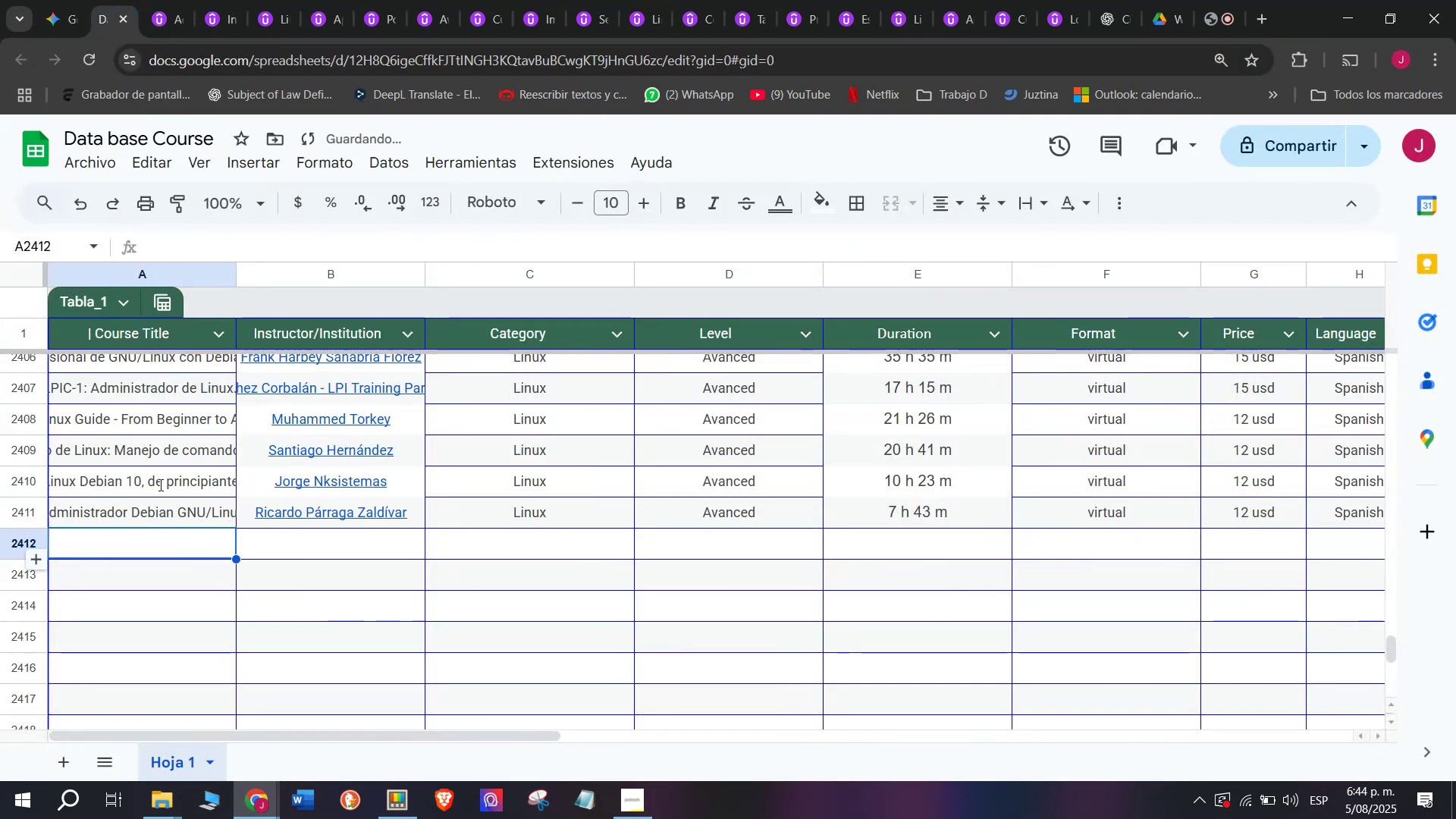 
key(Control+ControlLeft)
 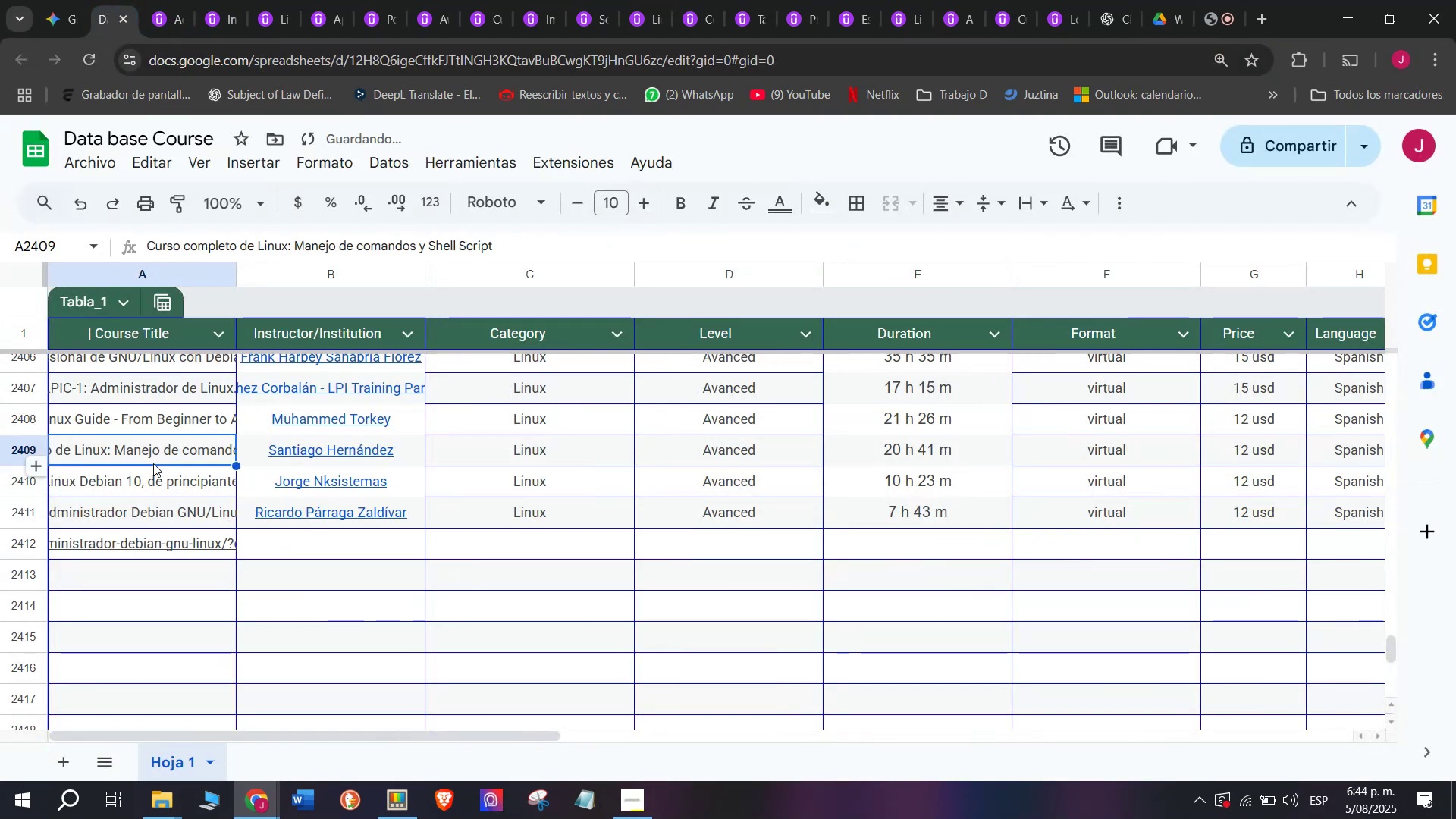 
key(Z)
 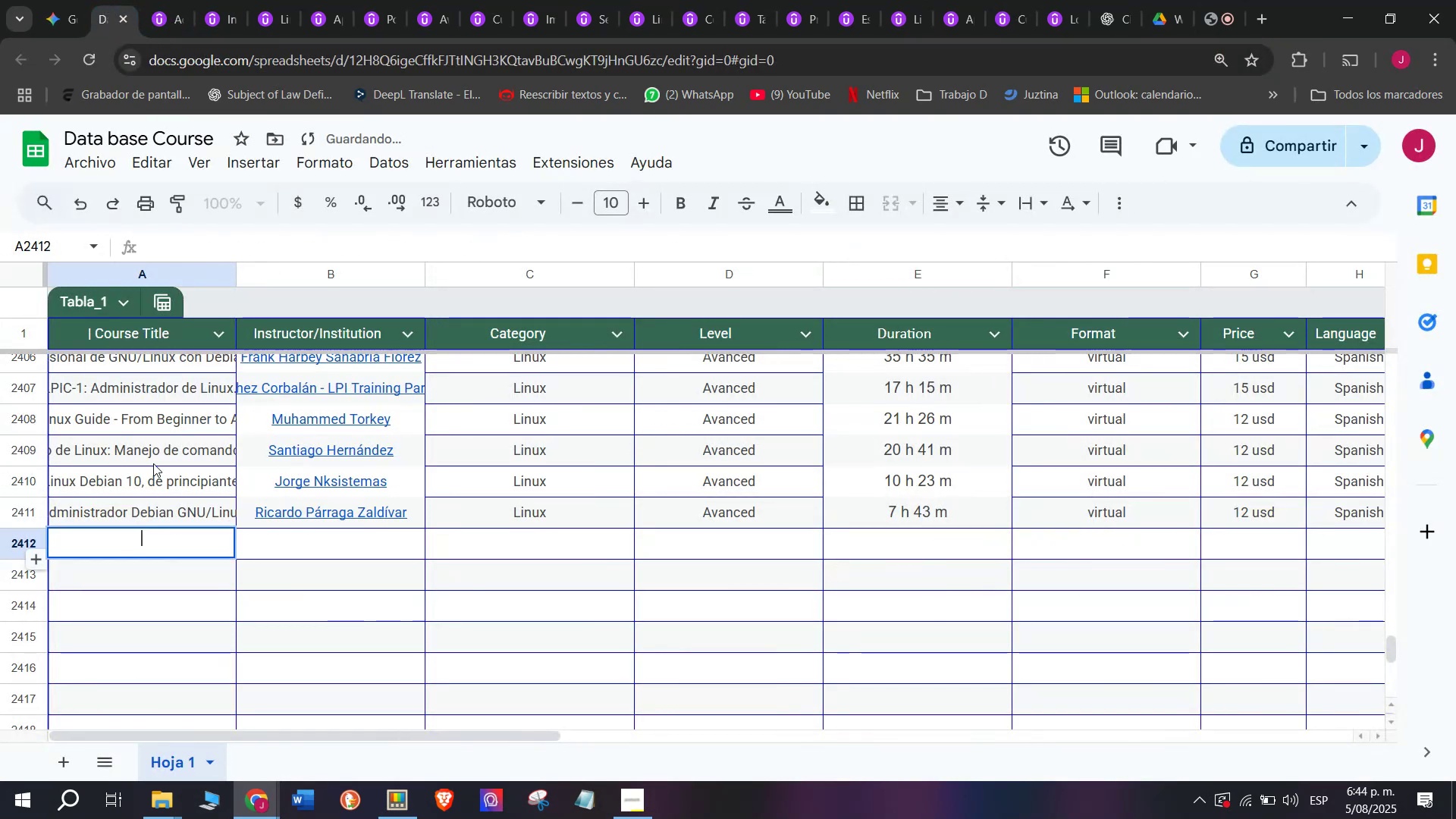 
key(Control+V)
 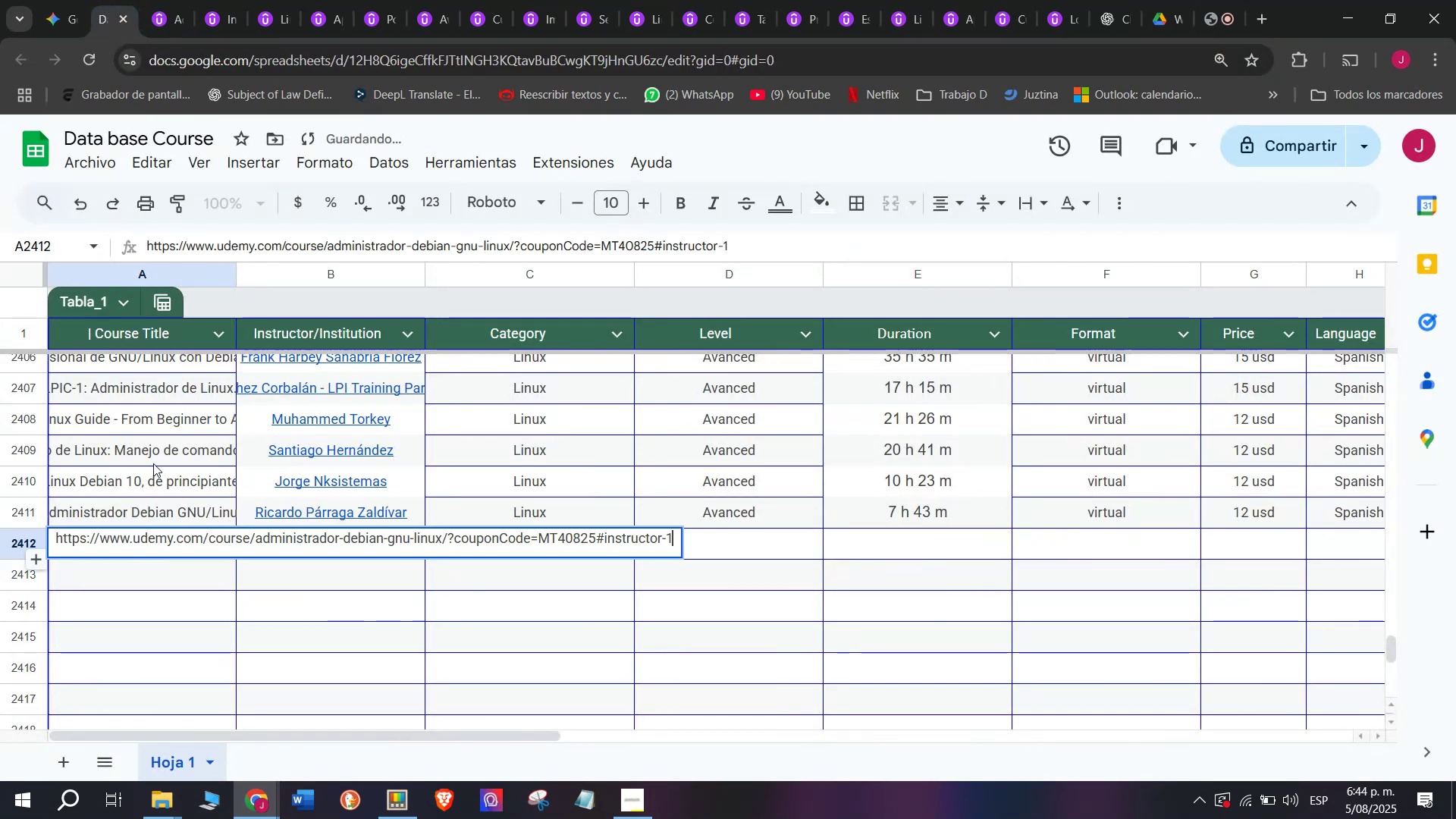 
left_click([153, 463])
 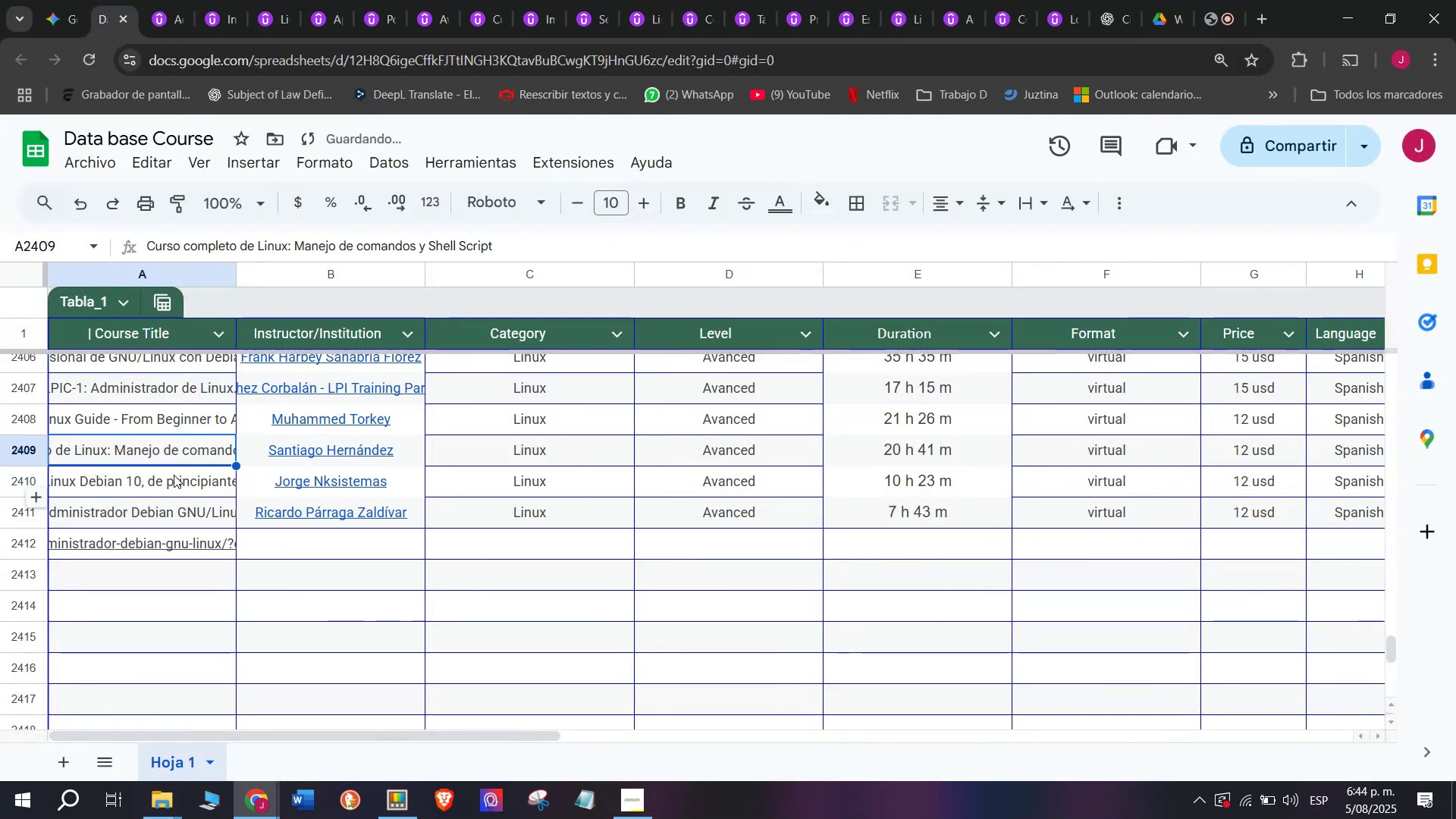 
key(Control+Shift+ControlLeft)
 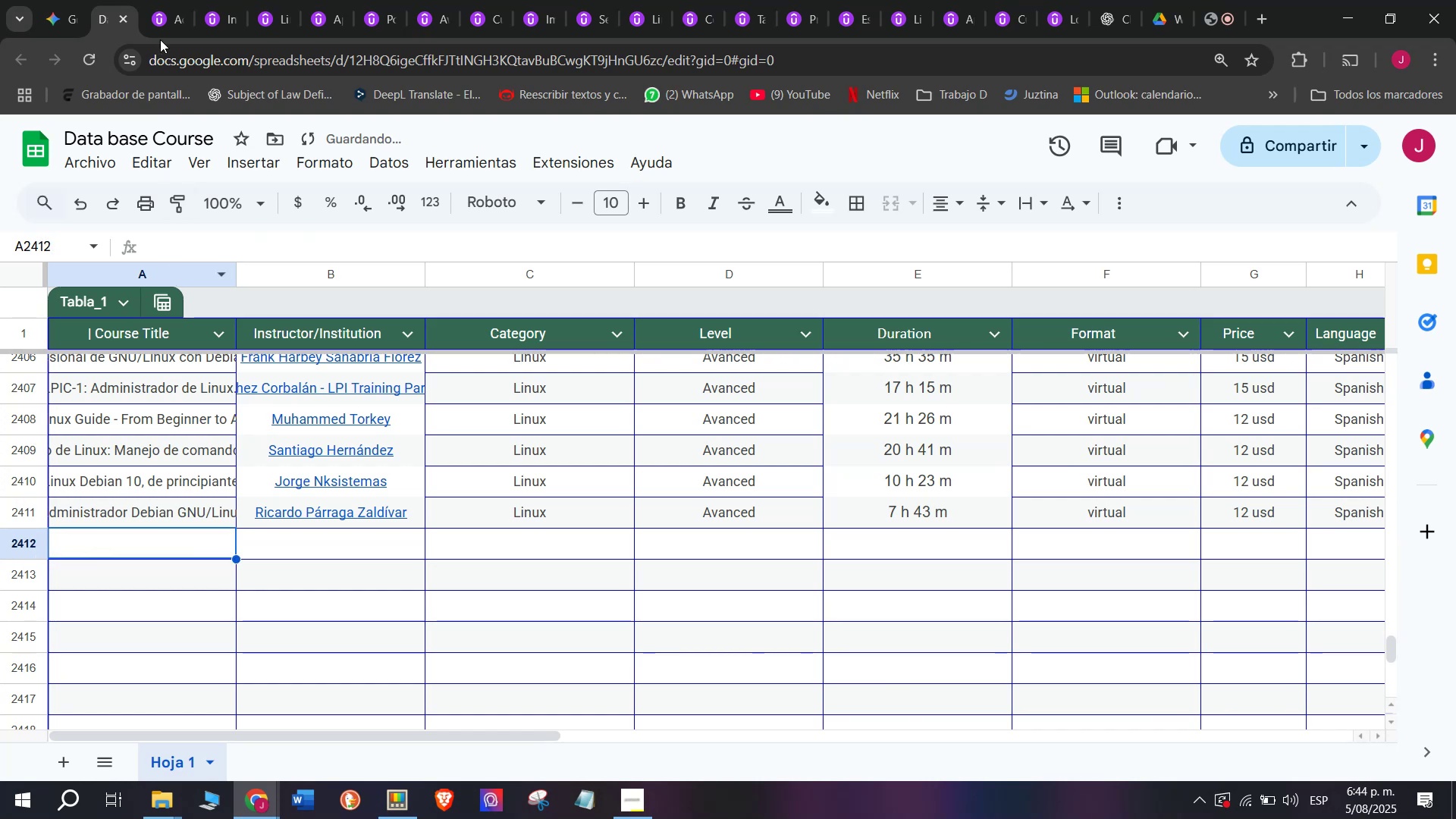 
key(Shift+ShiftLeft)
 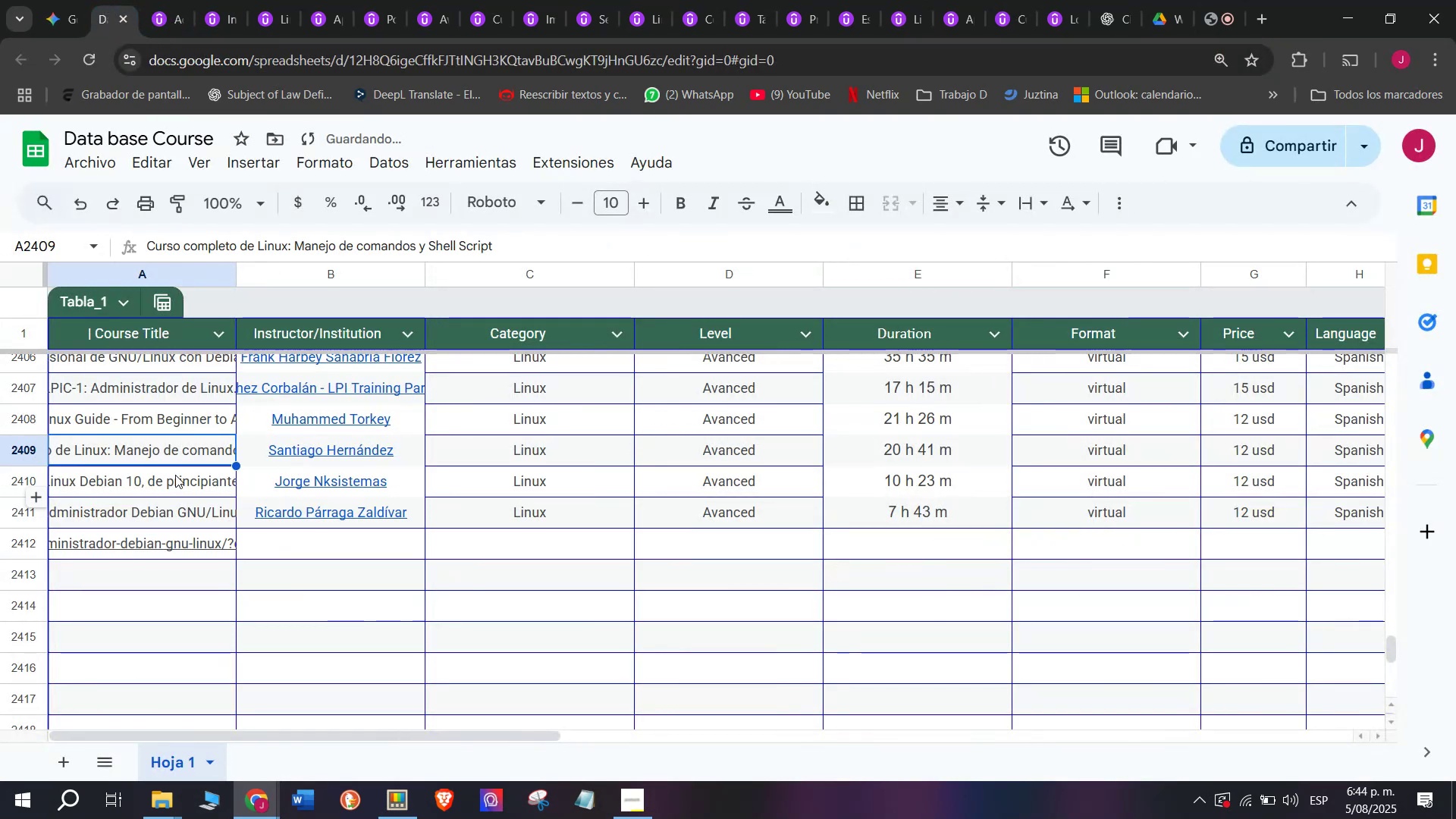 
key(Control+Shift+Z)
 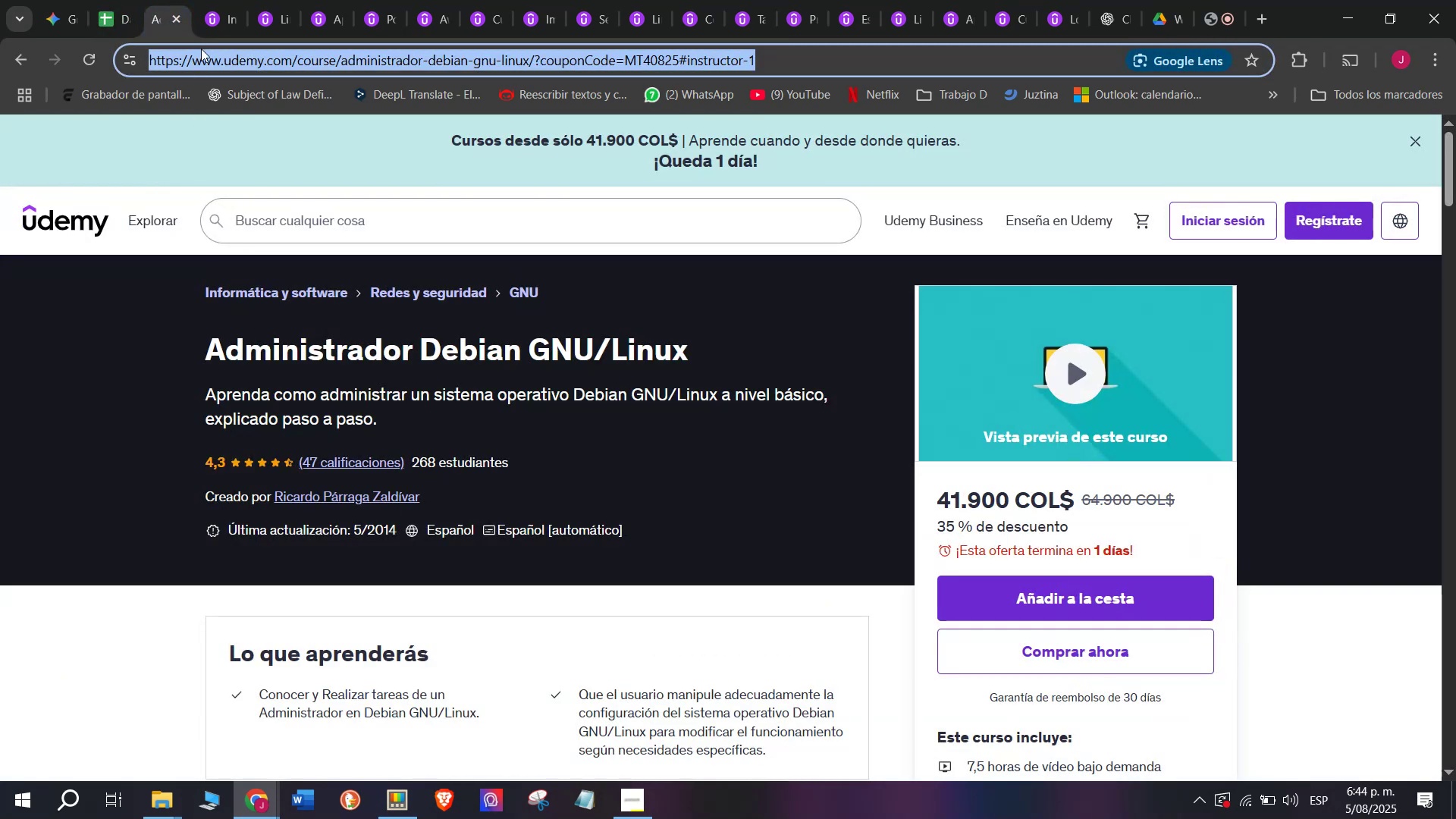 
left_click([175, 24])
 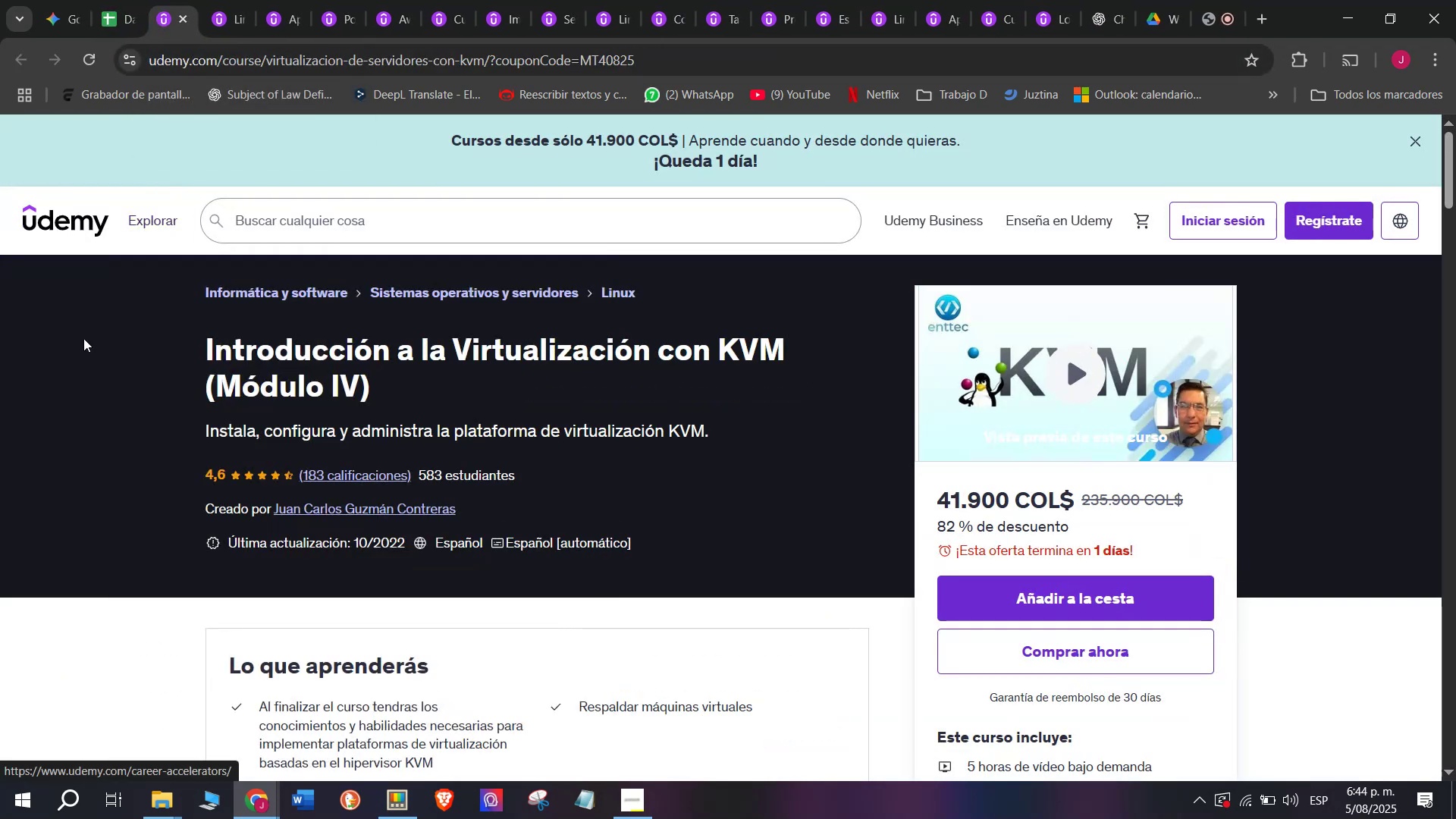 
left_click_drag(start_coordinate=[132, 338], to_coordinate=[403, 384])
 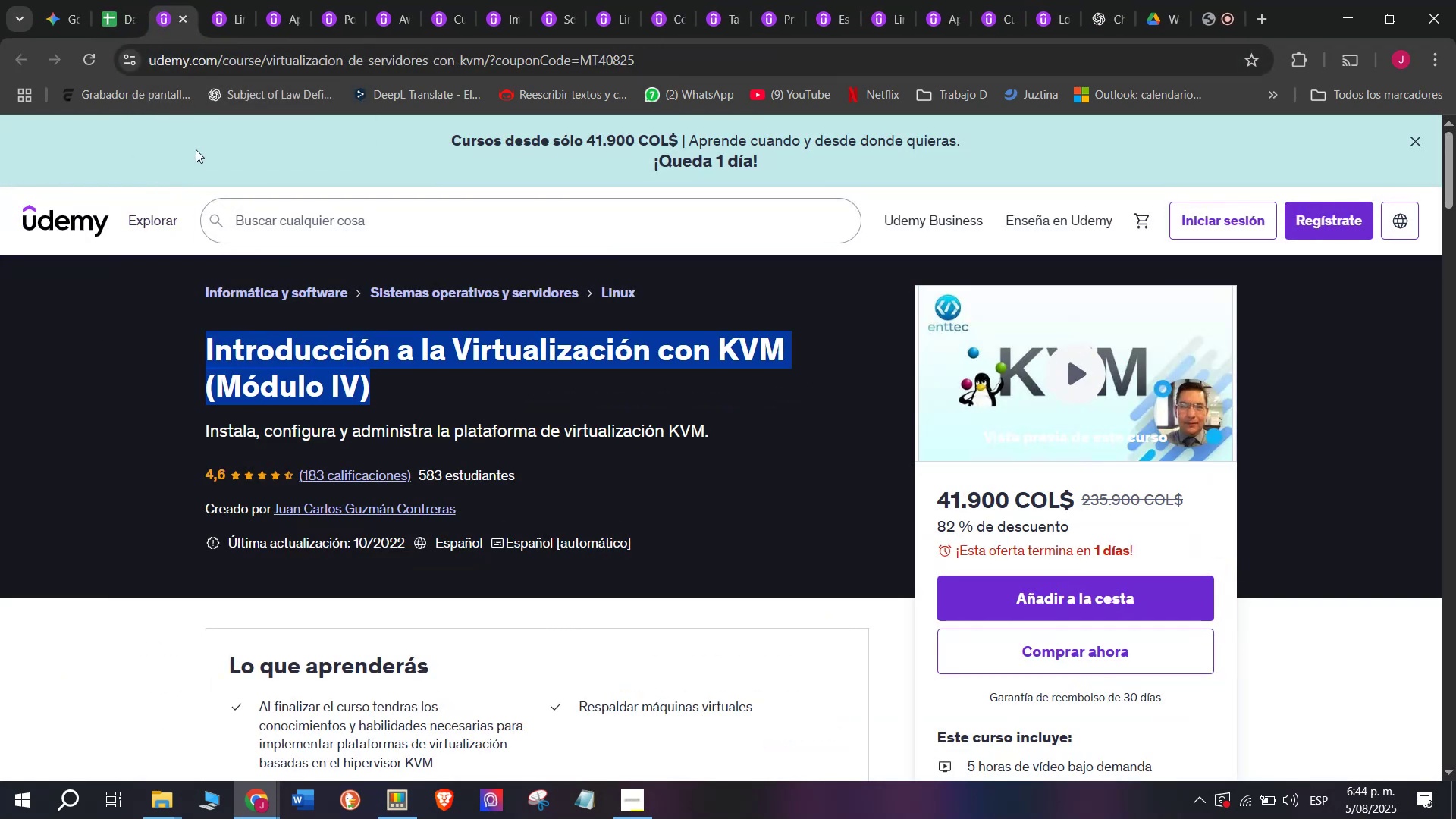 
key(Break)
 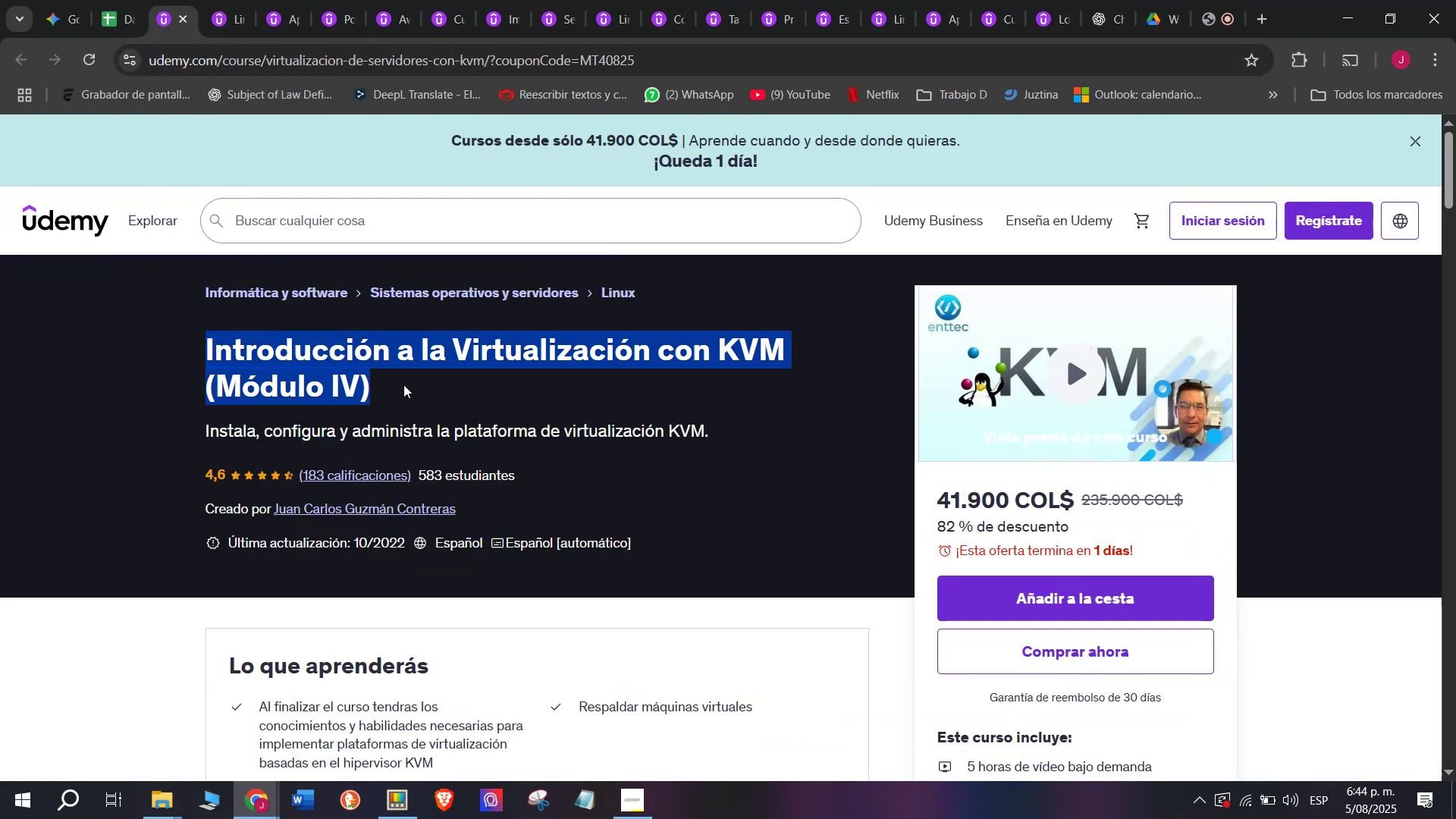 
key(Control+ControlLeft)
 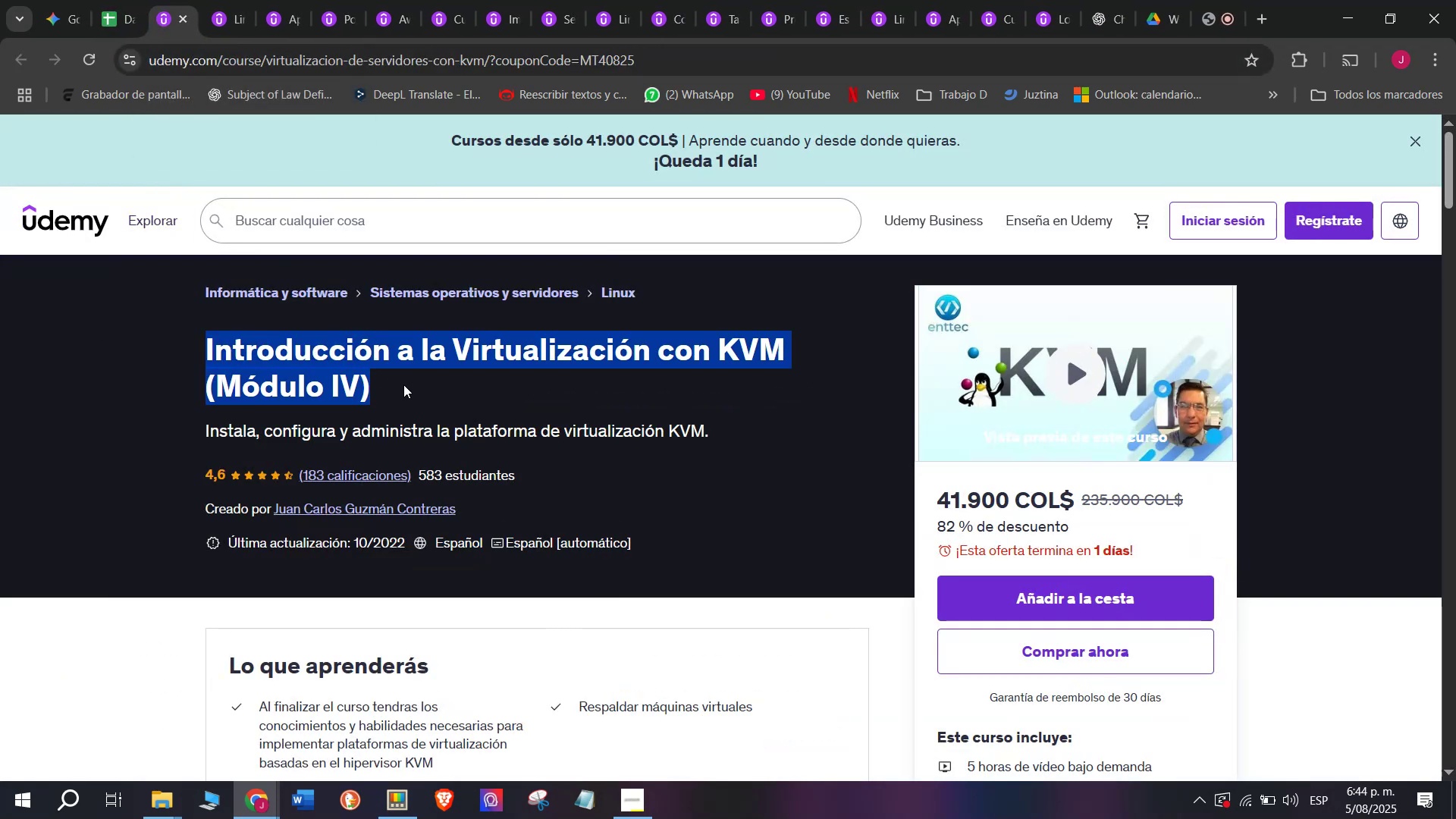 
key(Control+C)
 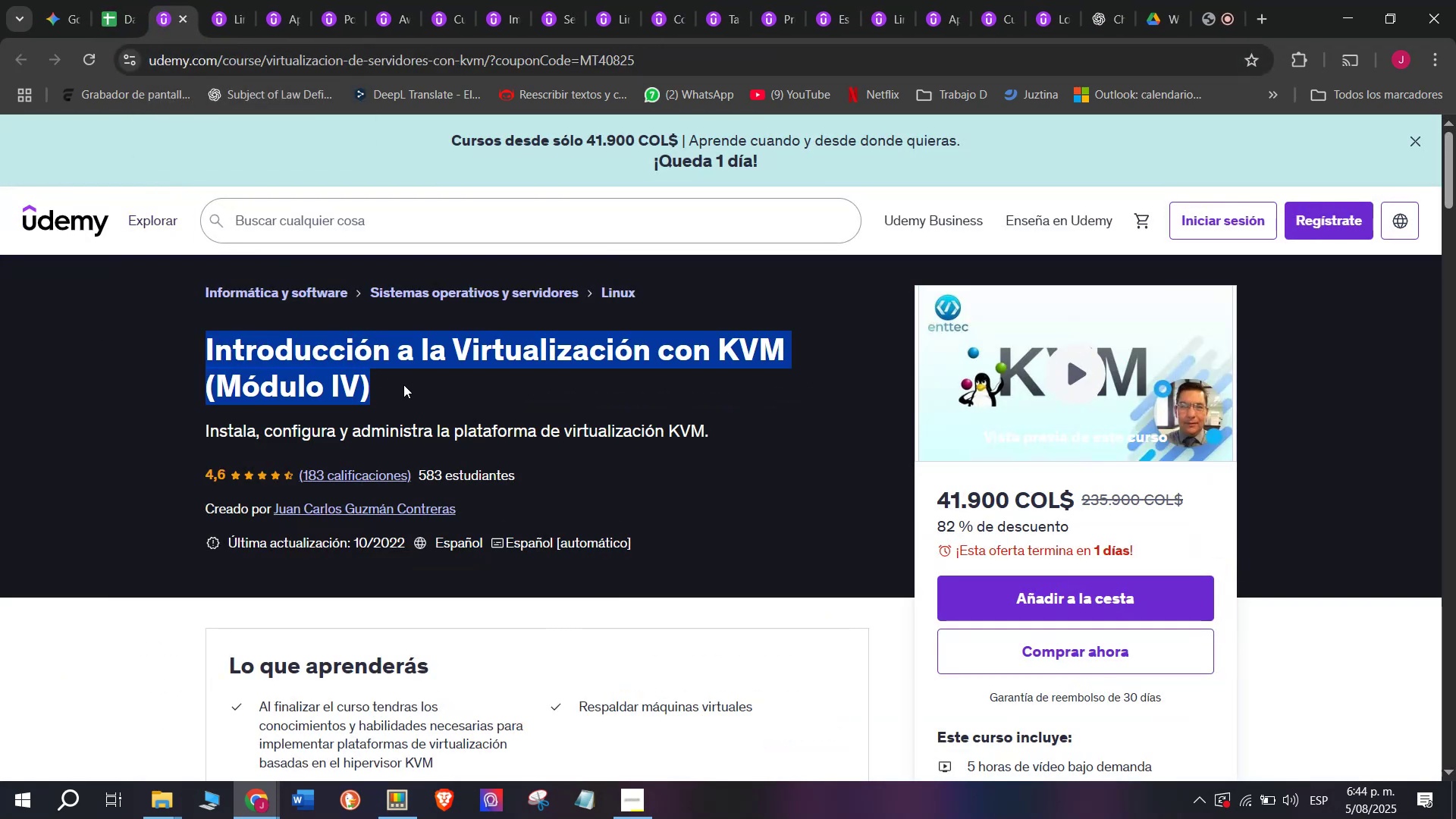 
key(Control+ControlLeft)
 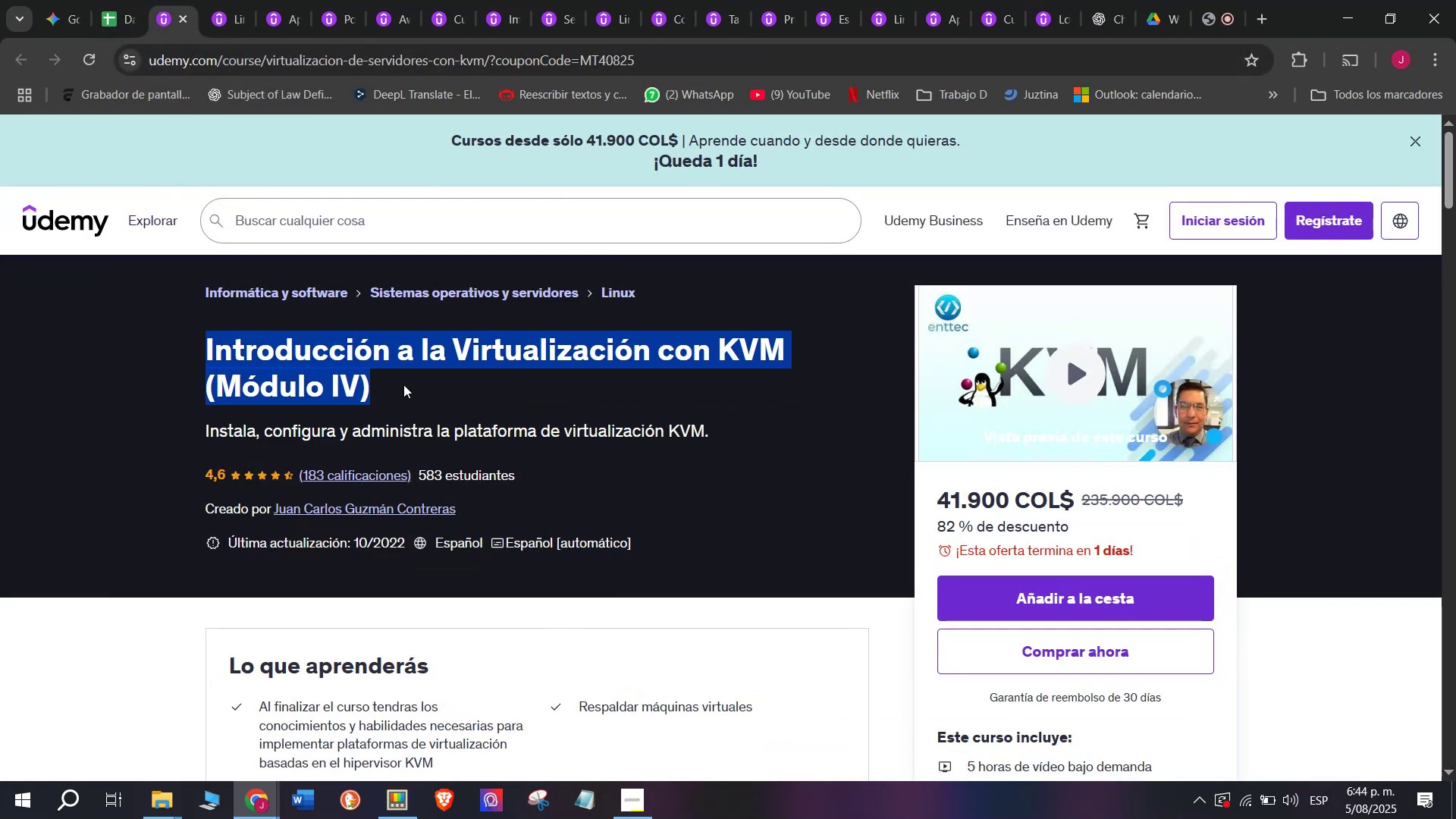 
key(Break)
 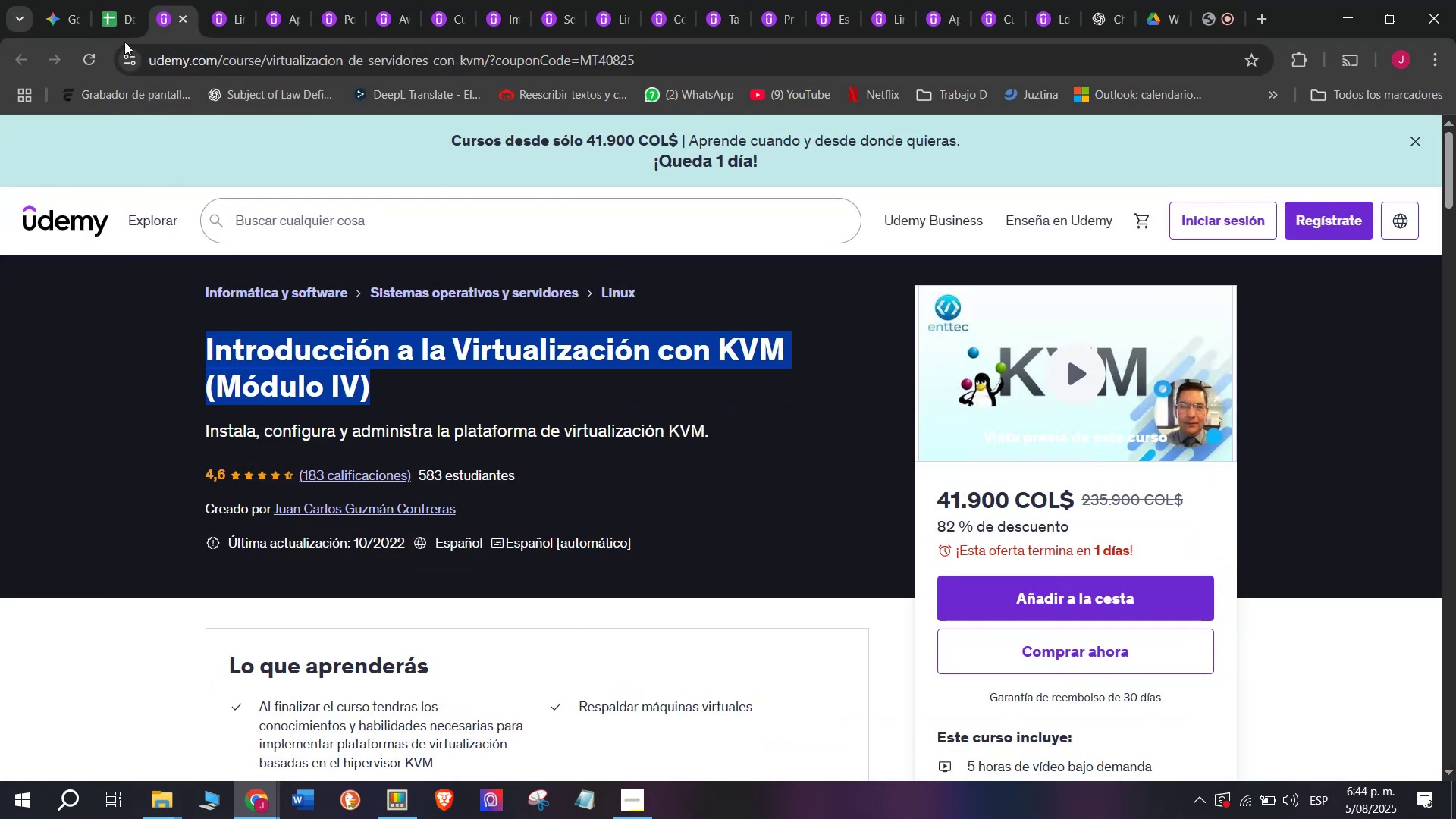 
key(Control+C)
 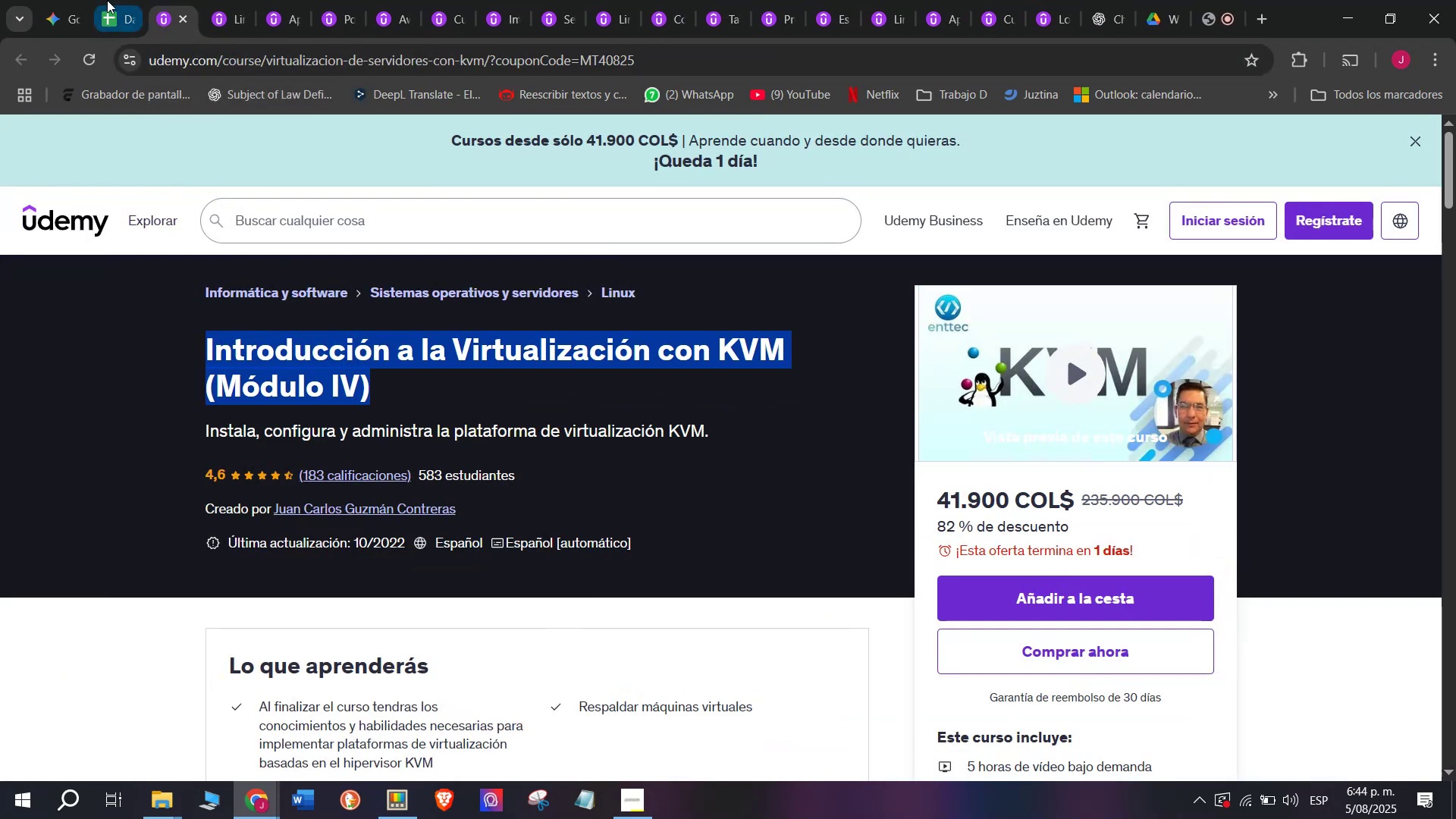 
left_click([127, 2])
 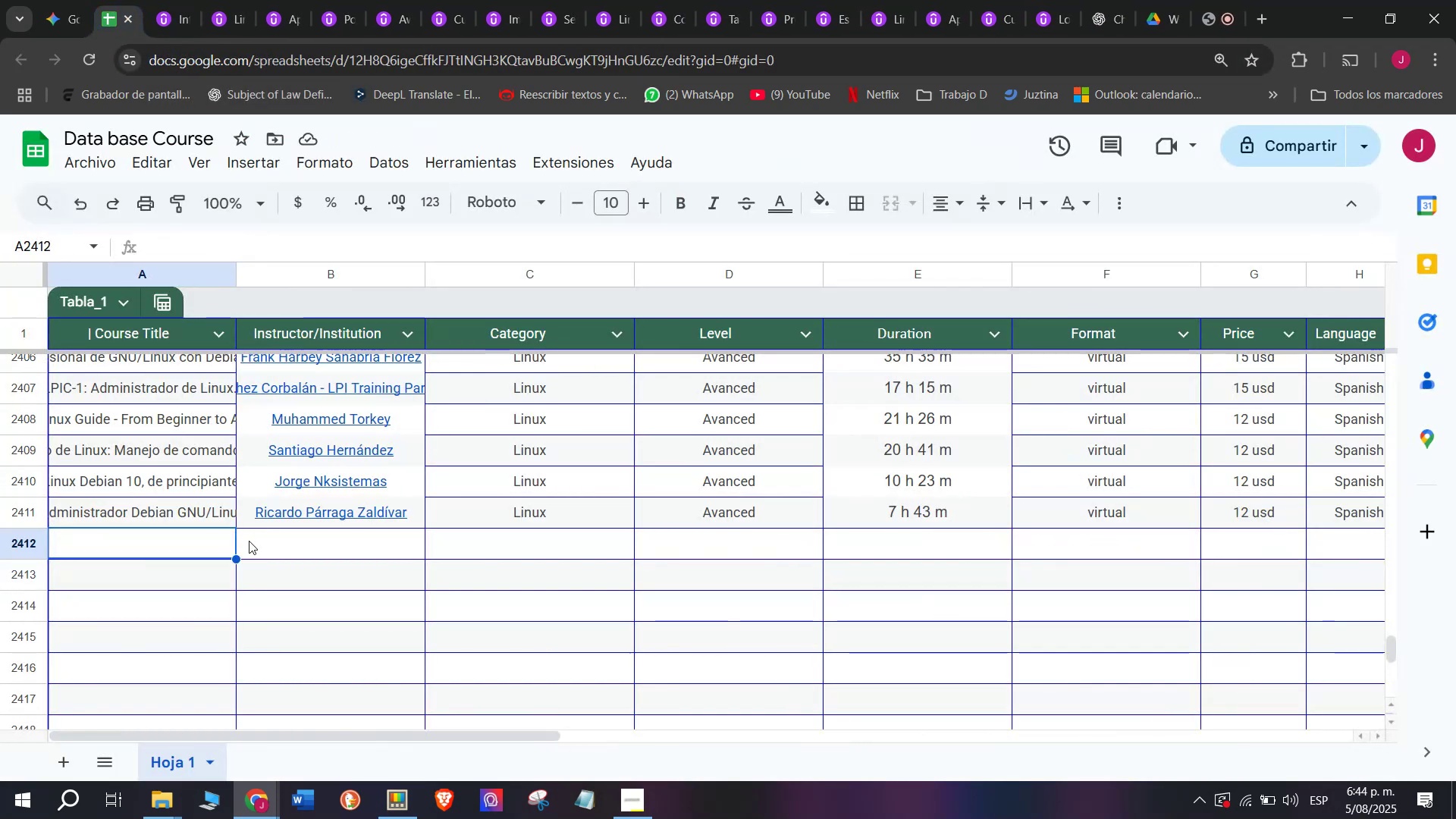 
key(Control+ControlLeft)
 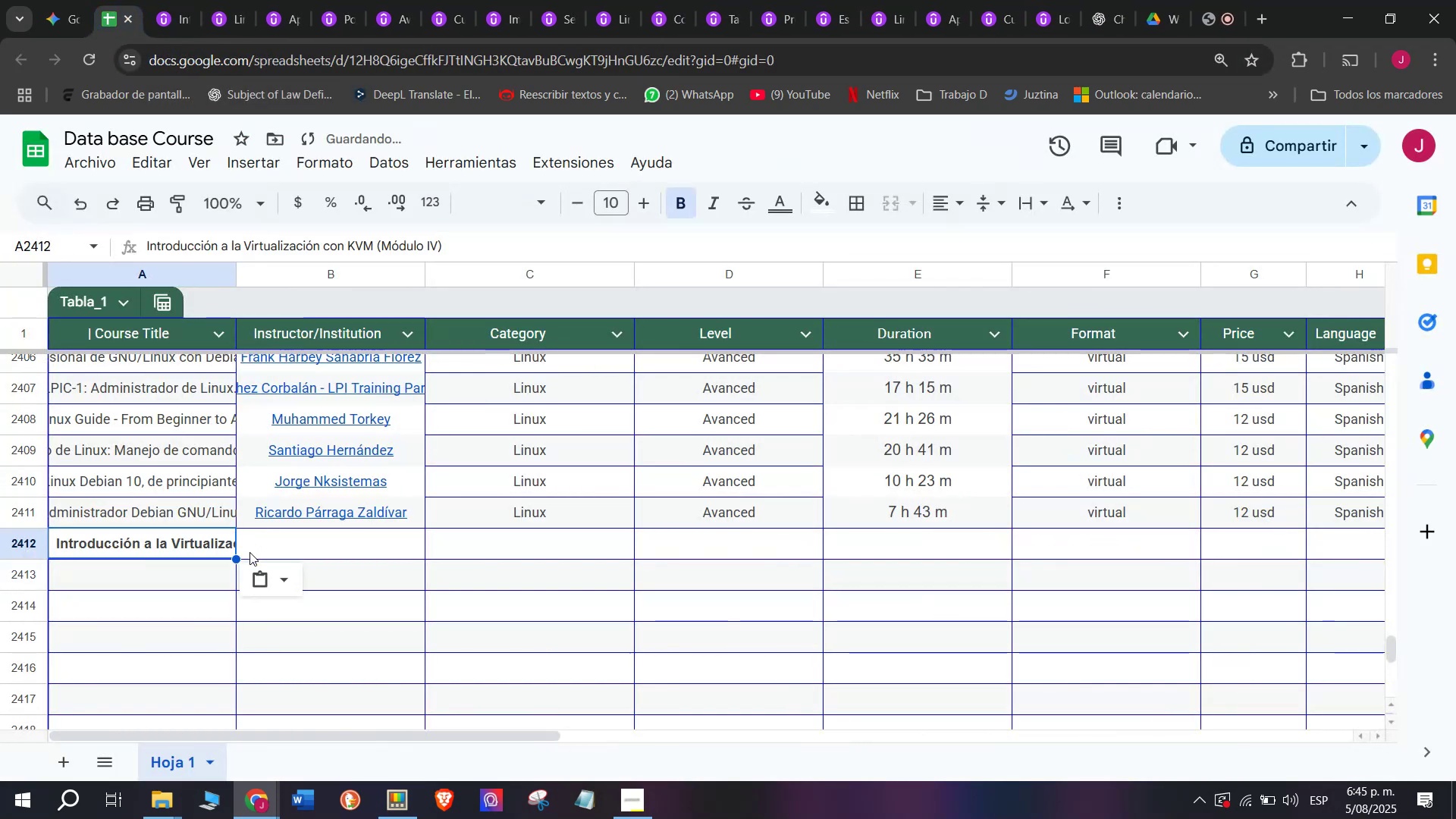 
key(Z)
 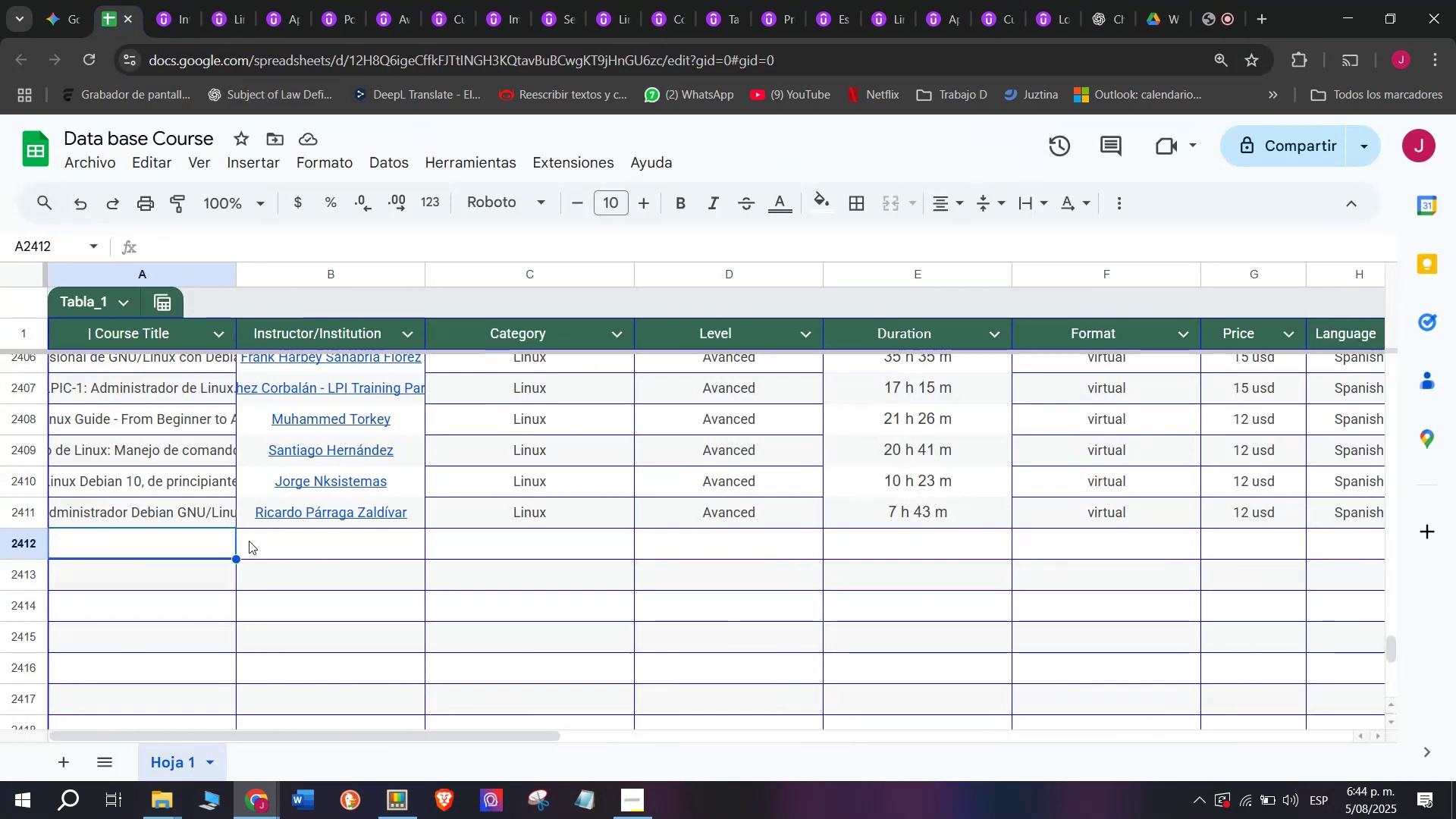 
key(Control+V)
 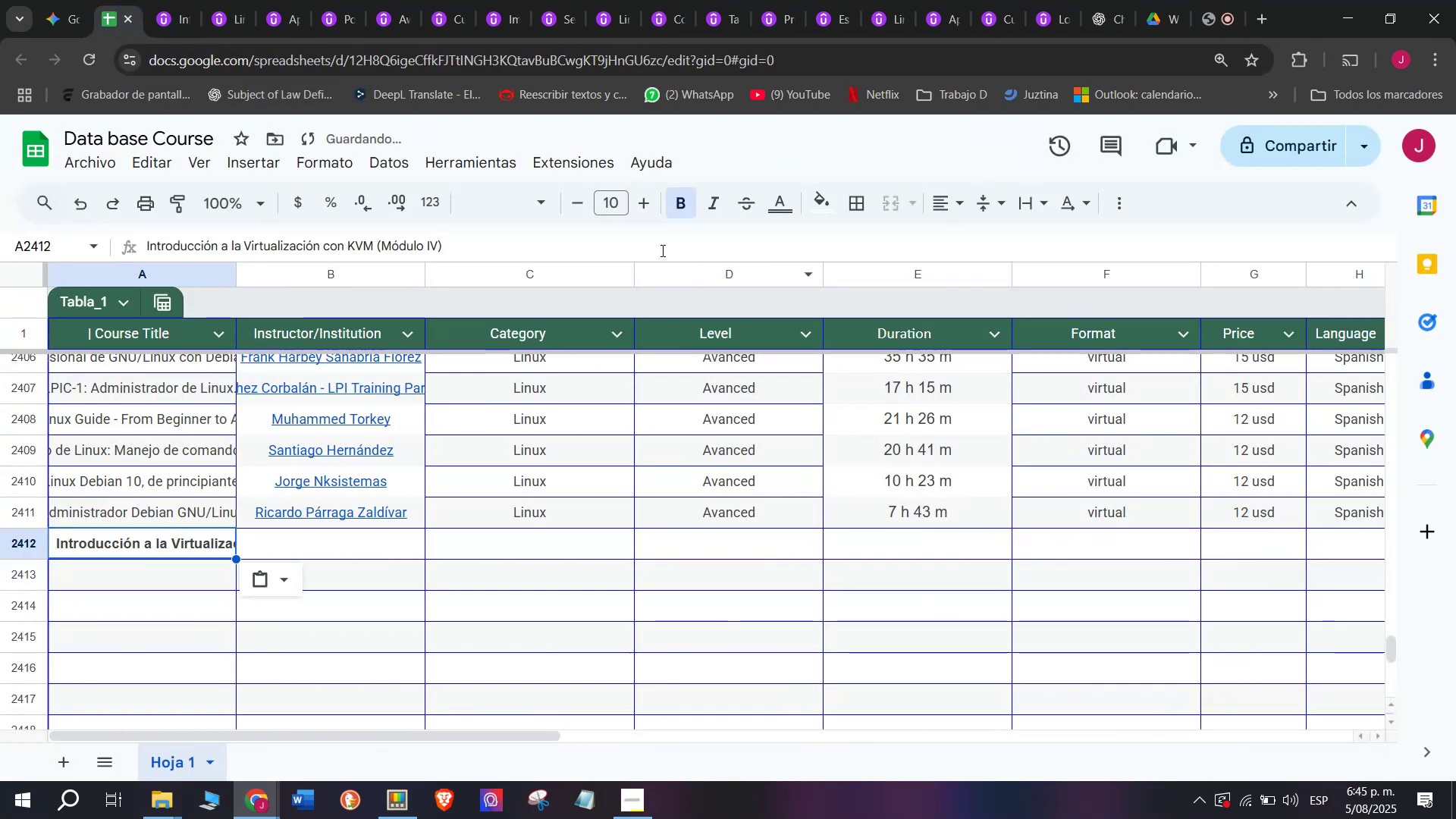 
left_click([682, 203])
 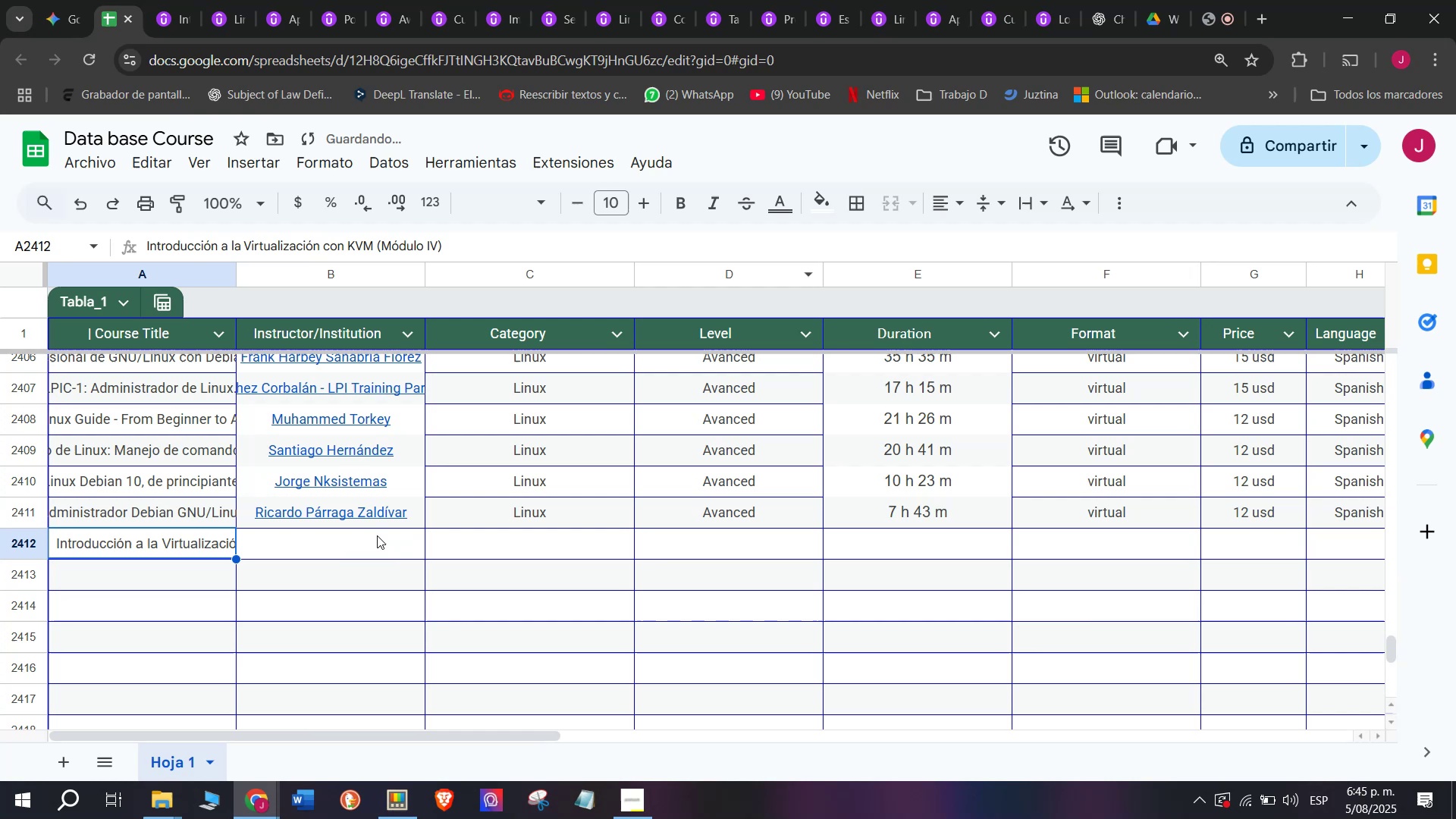 
left_click([377, 535])
 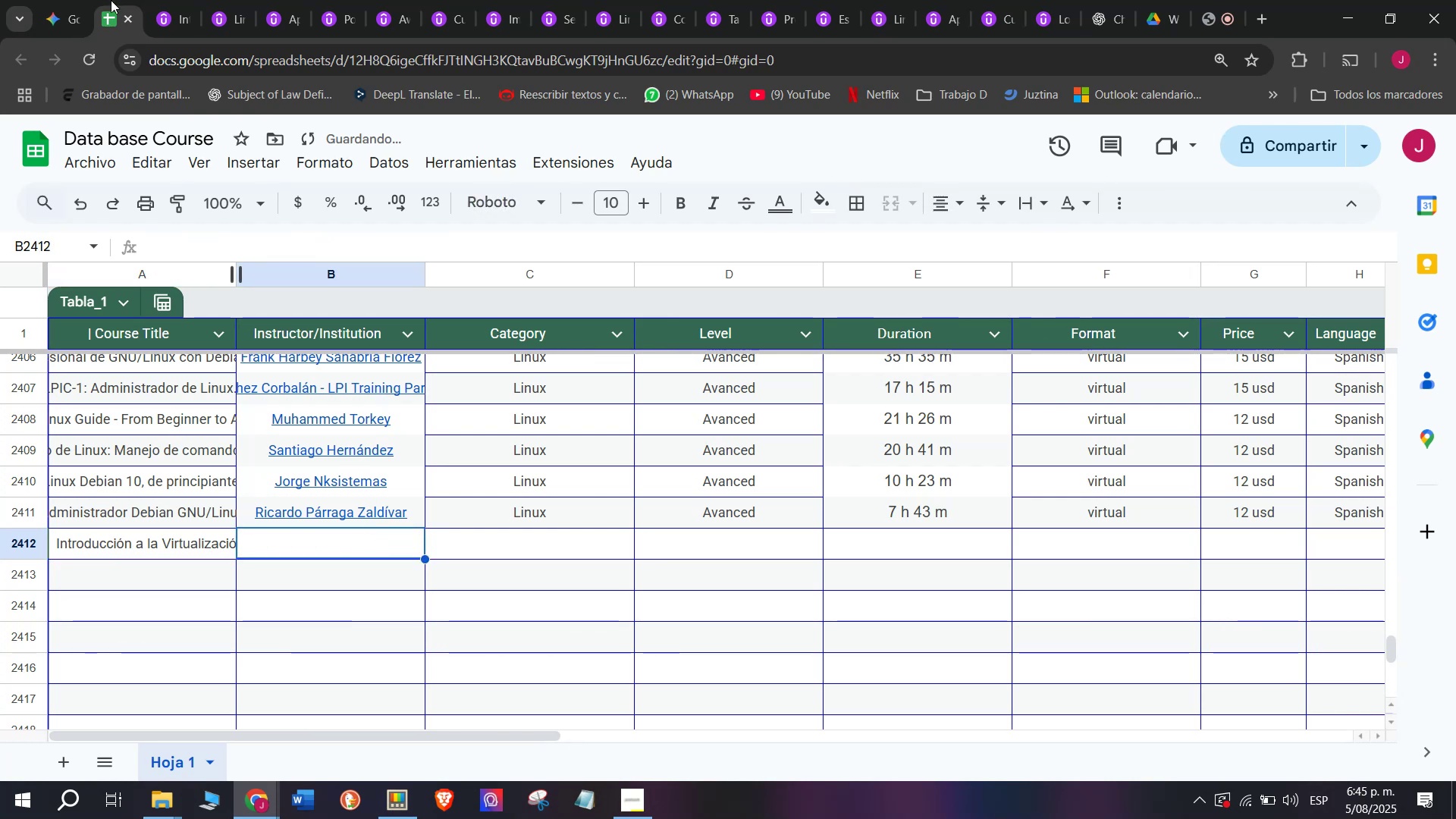 
left_click([148, 0])
 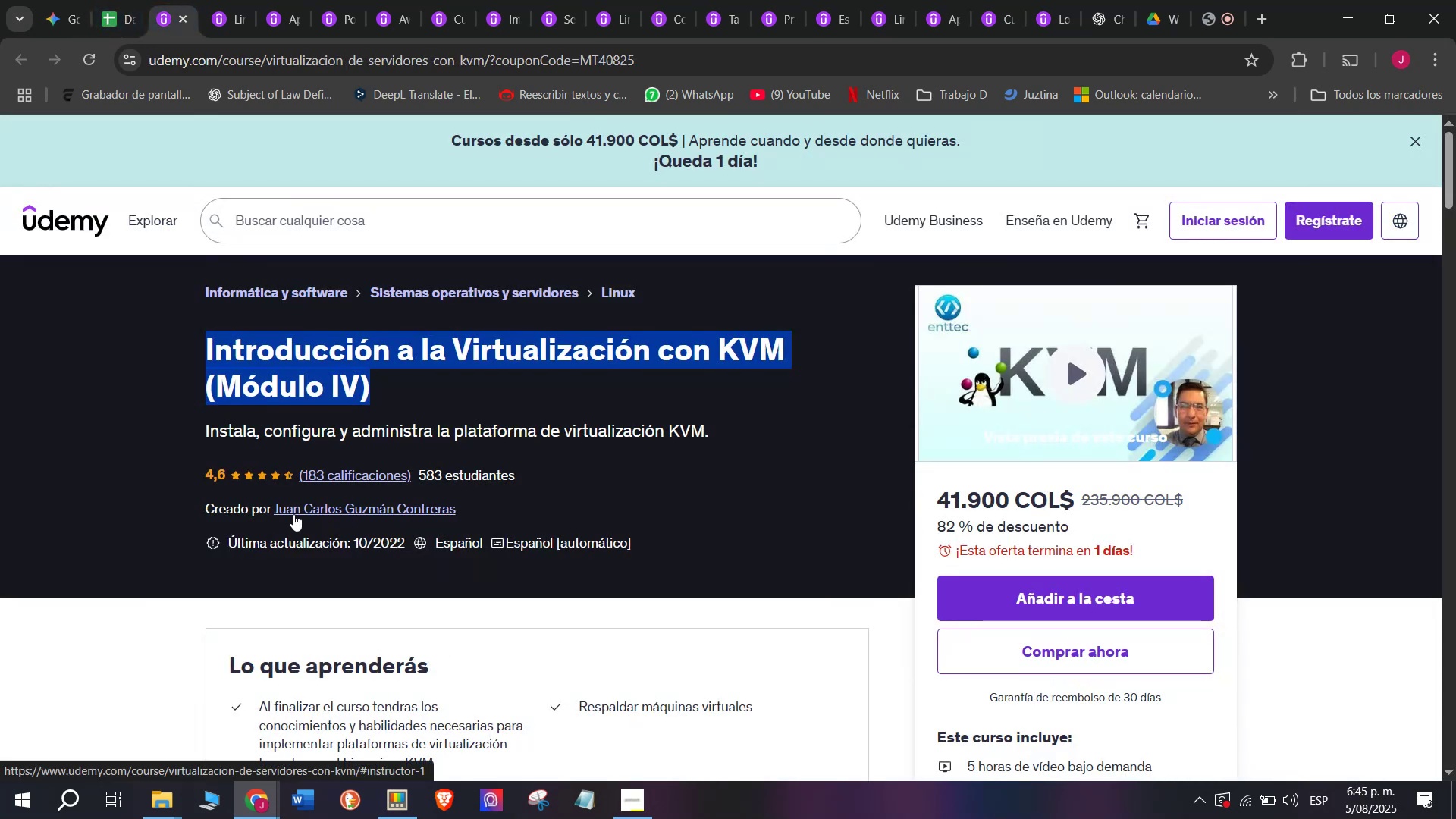 
left_click([293, 514])
 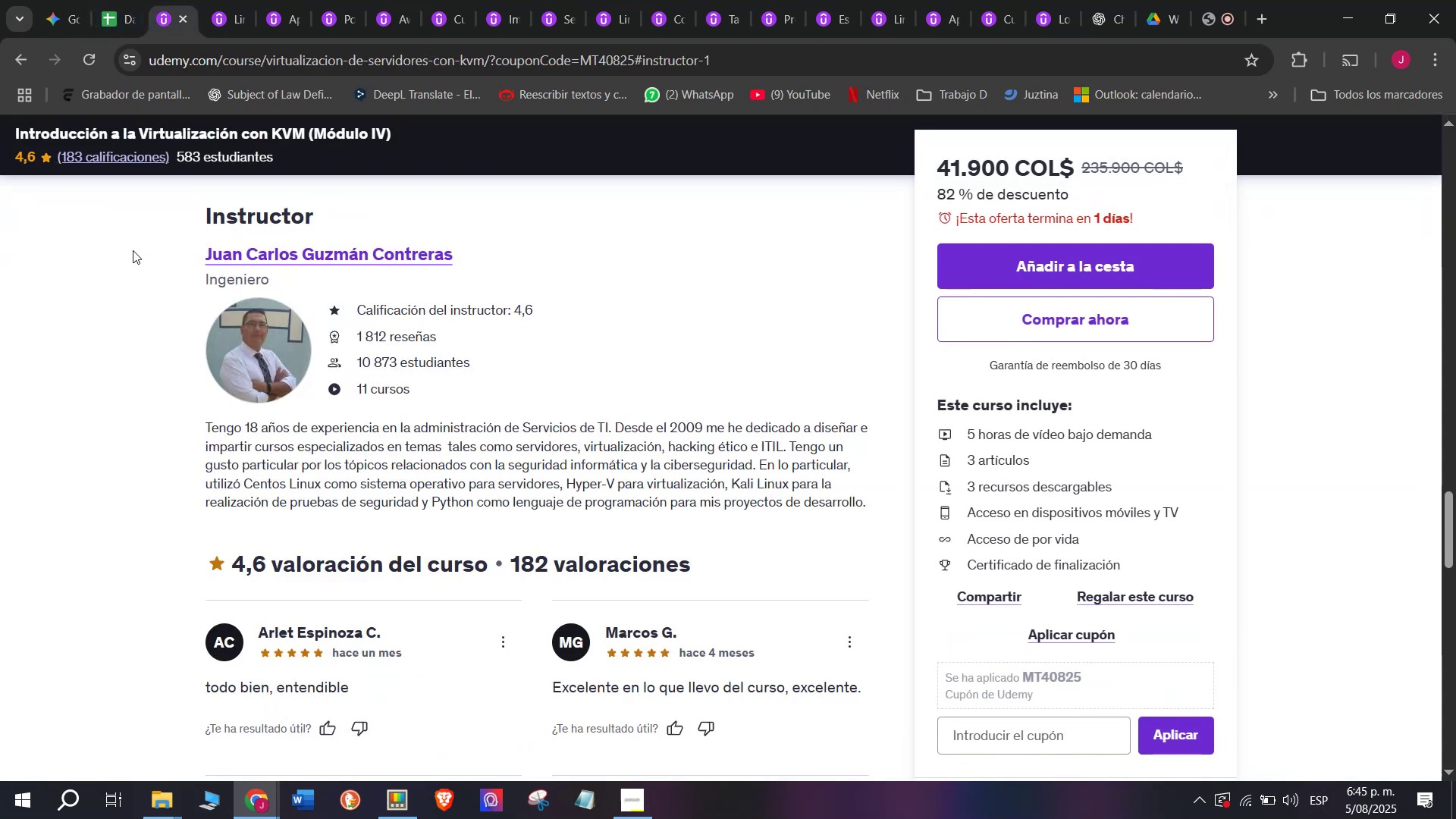 
left_click_drag(start_coordinate=[164, 249], to_coordinate=[485, 239])
 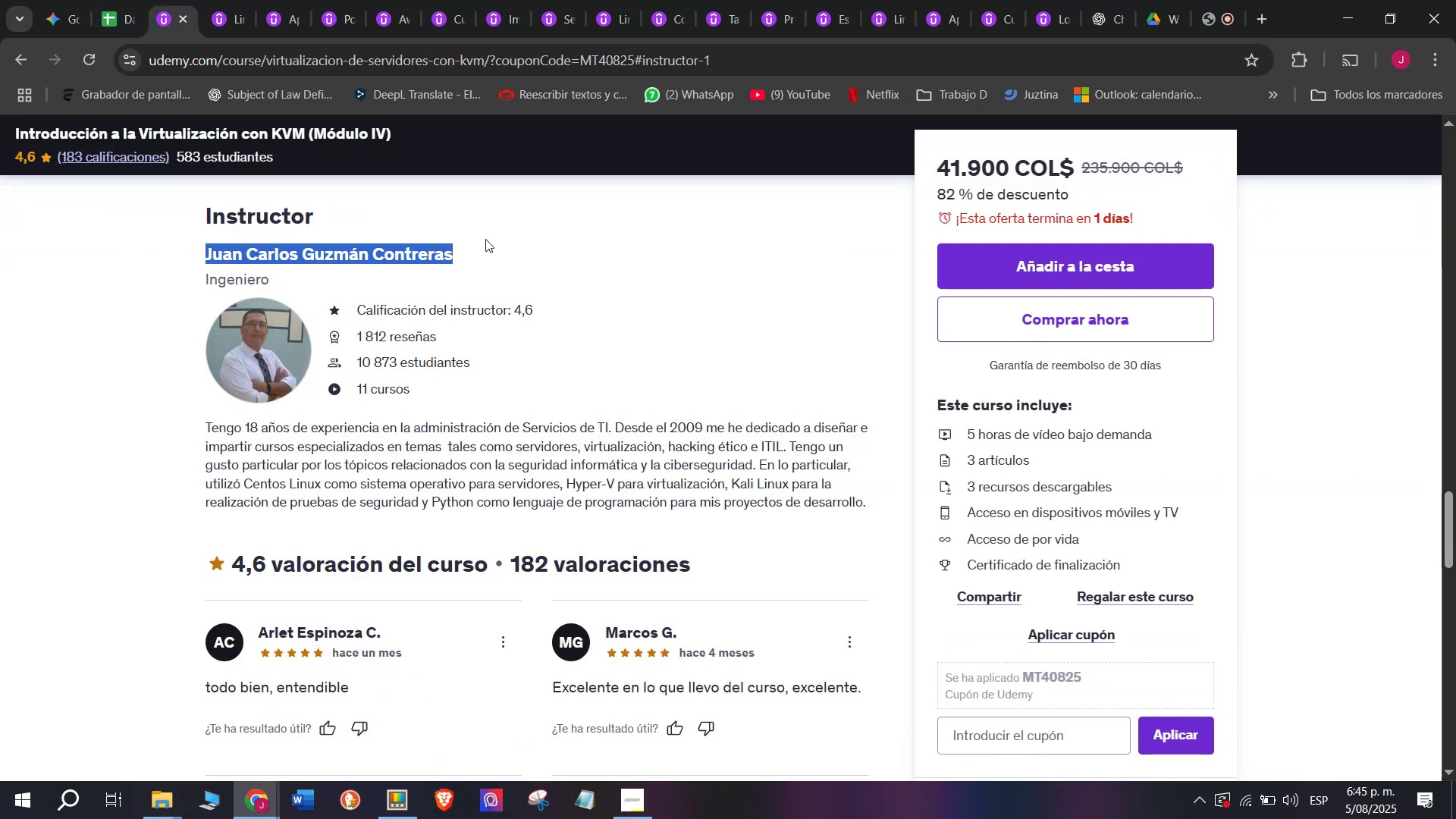 
key(Control+ControlLeft)
 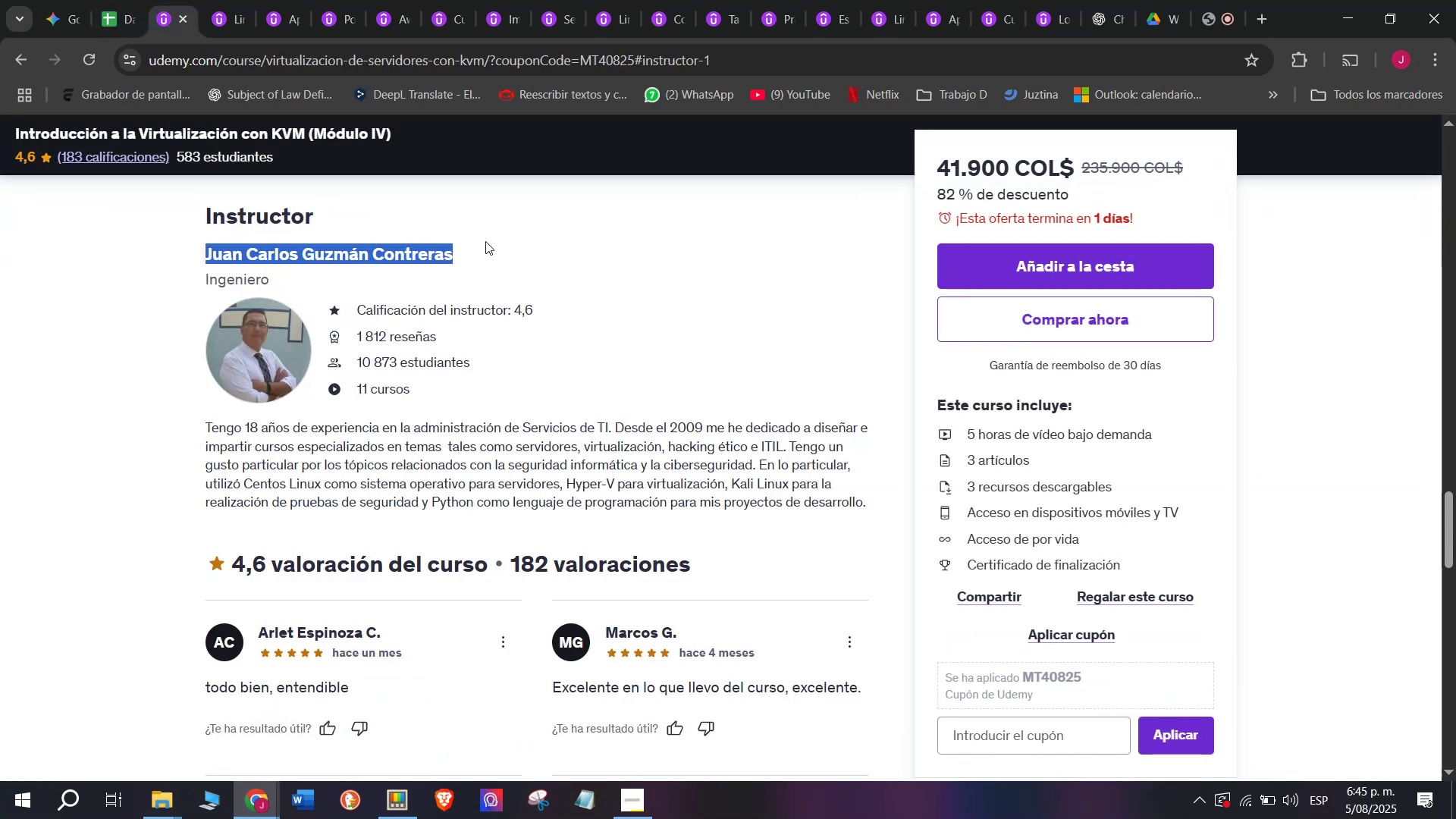 
key(Break)
 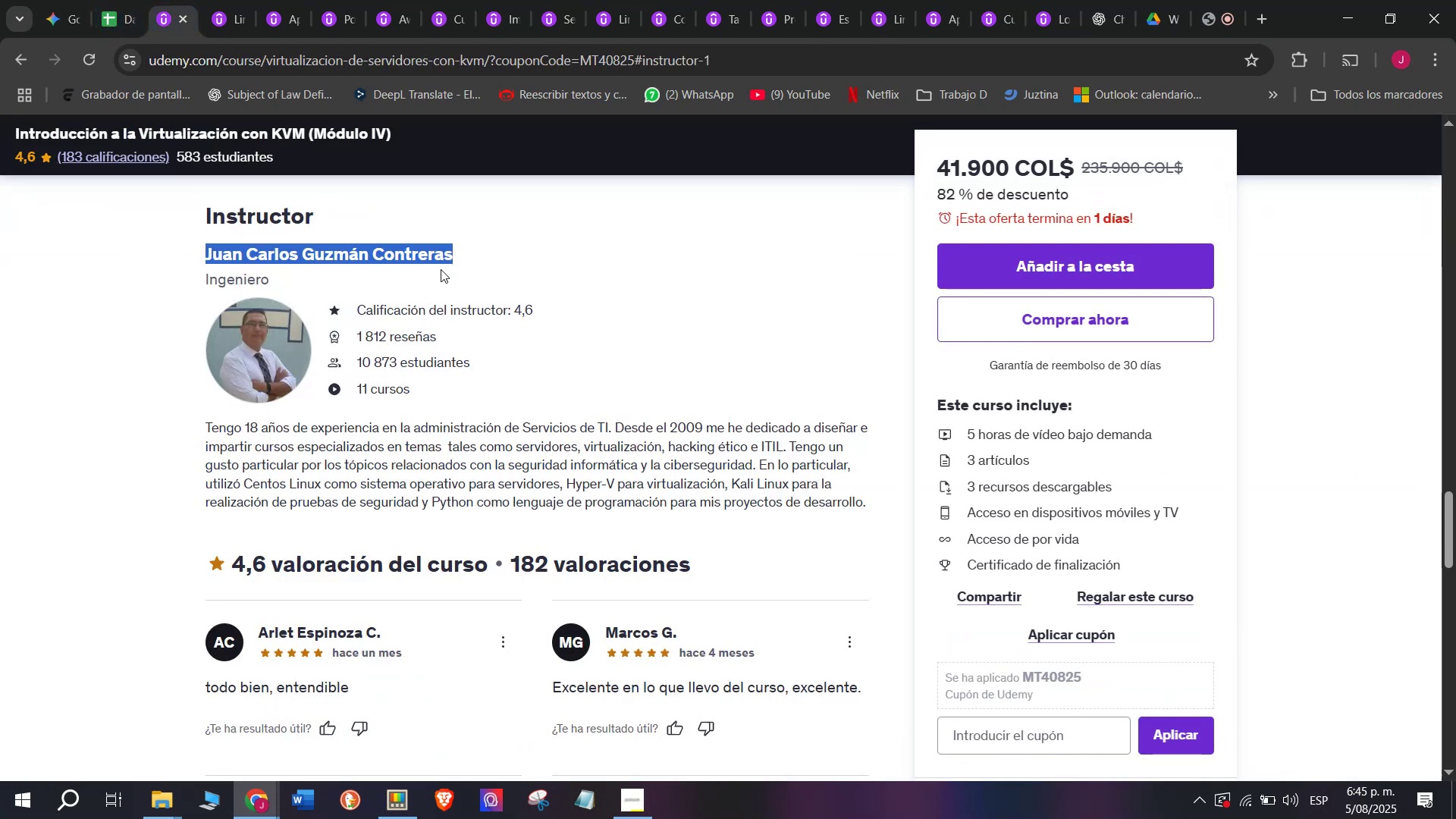 
key(Control+C)
 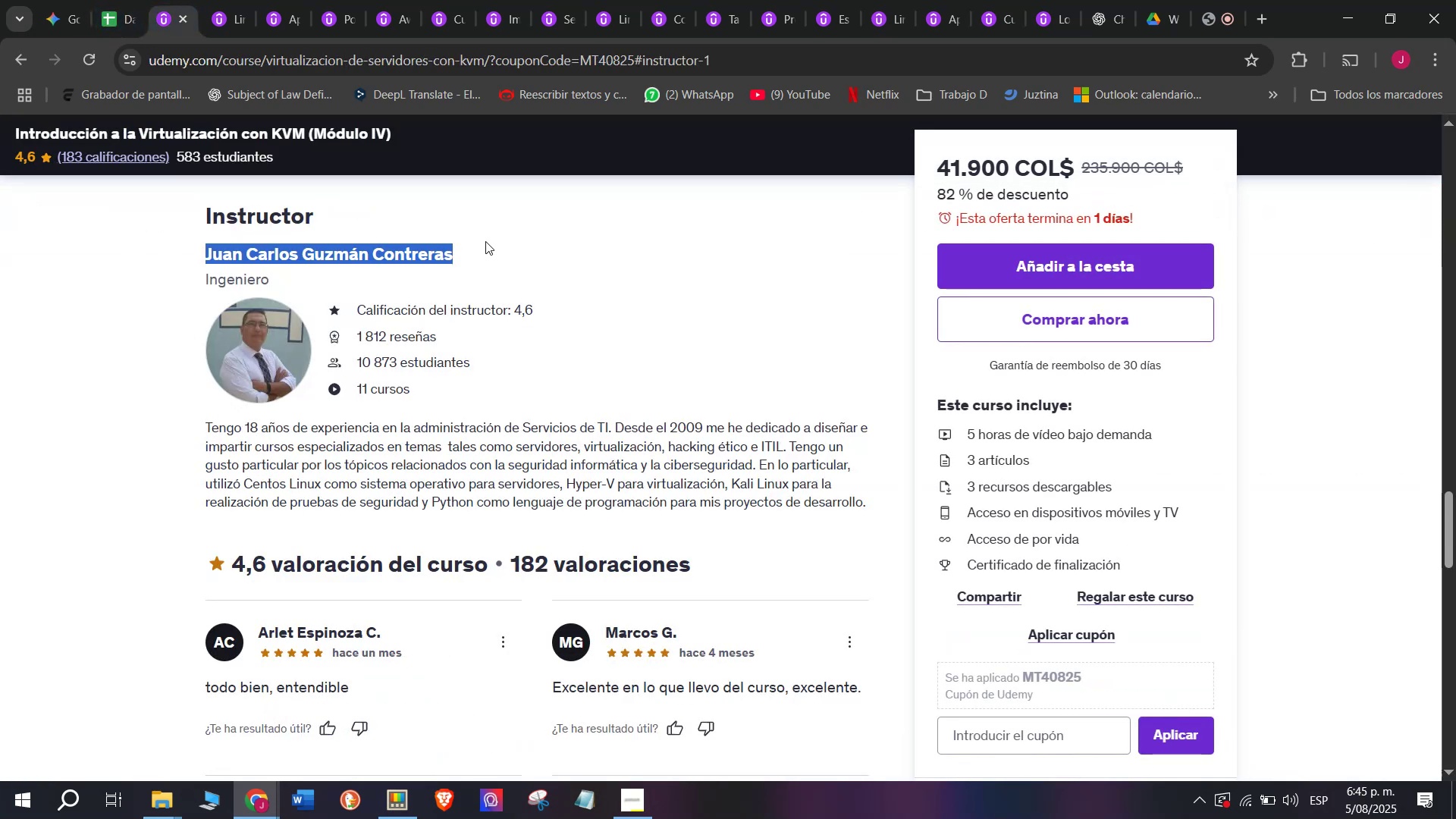 
key(Control+ControlLeft)
 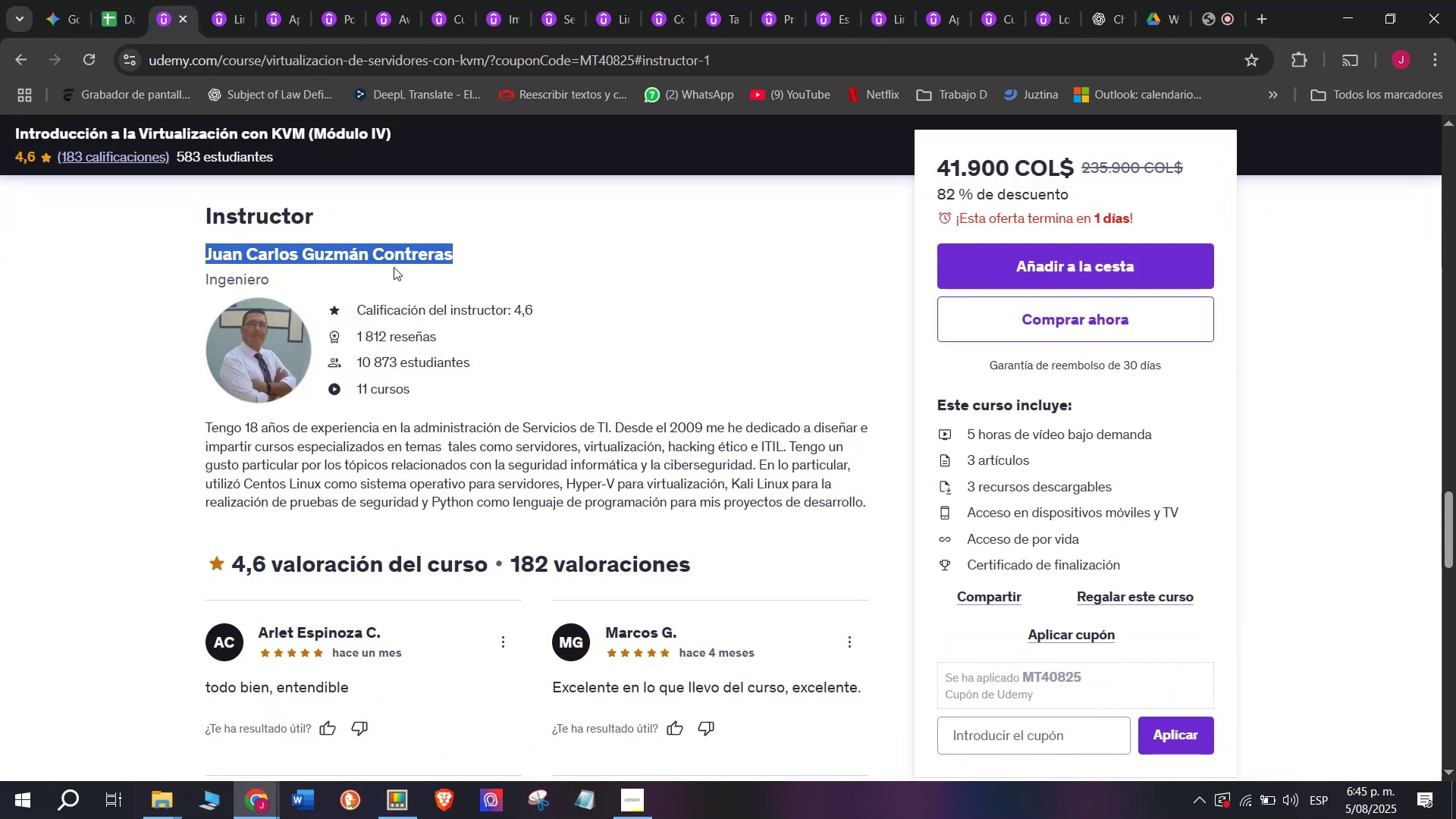 
key(Break)
 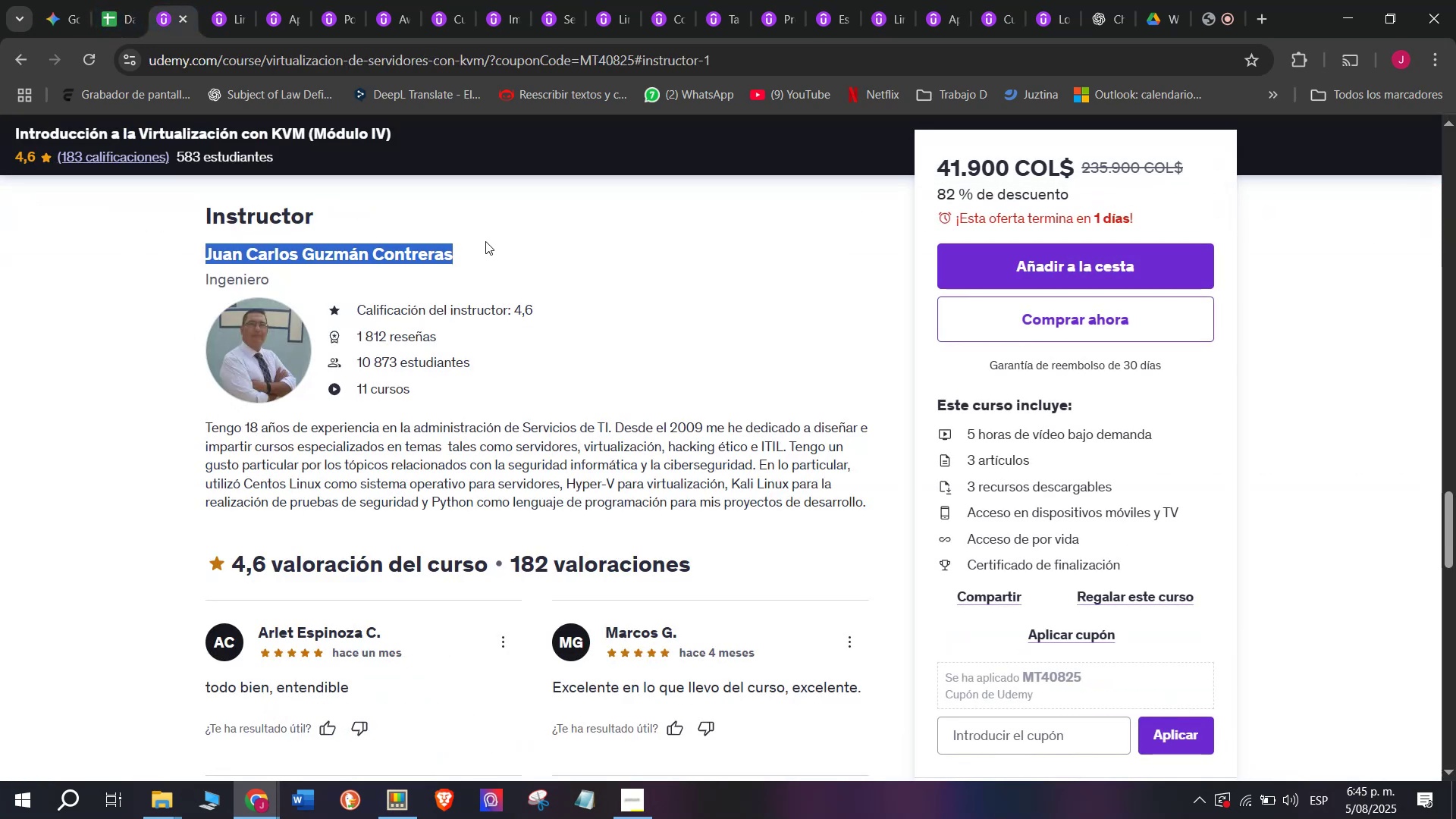 
key(Control+C)
 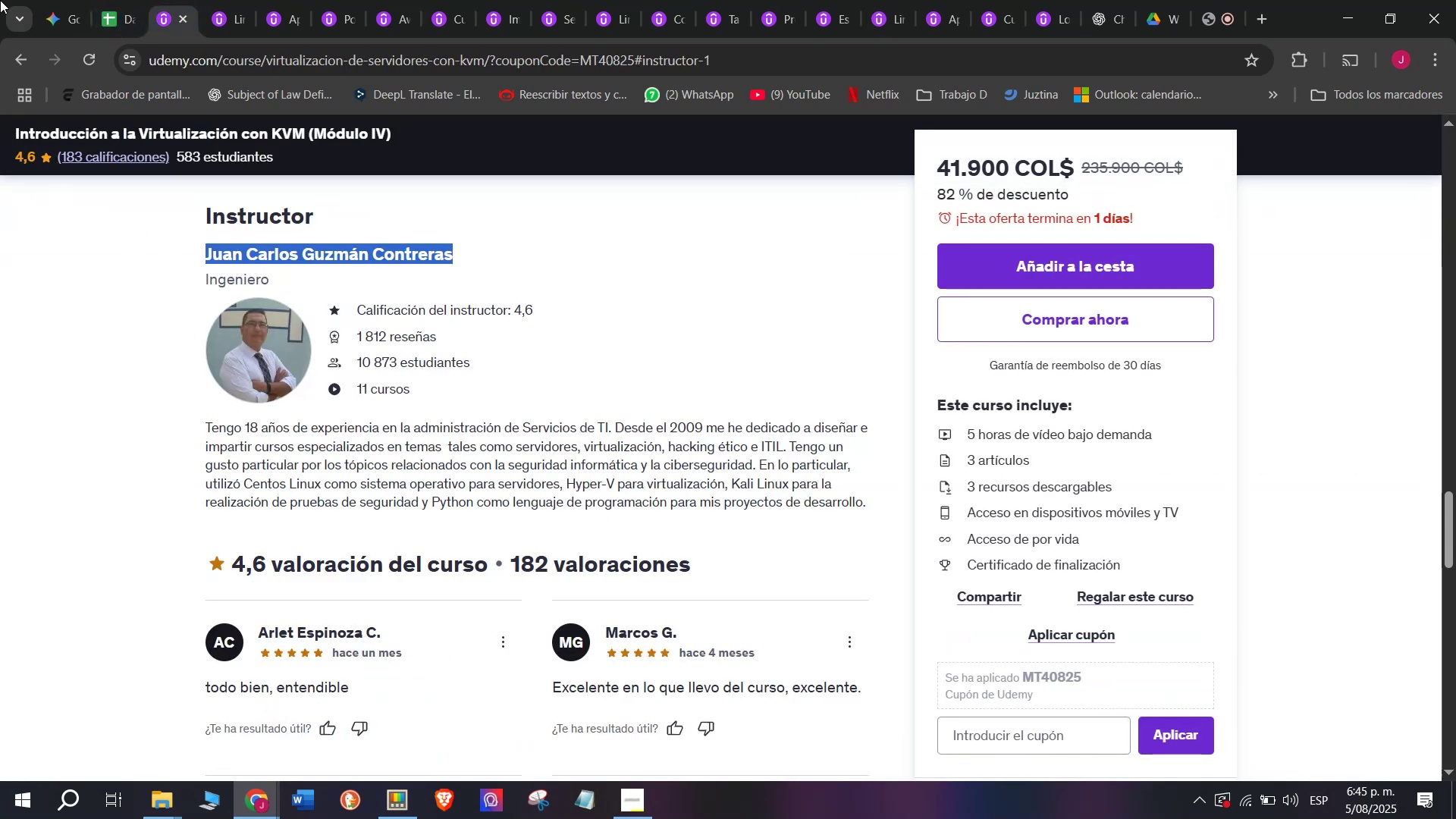 
left_click([124, 0])
 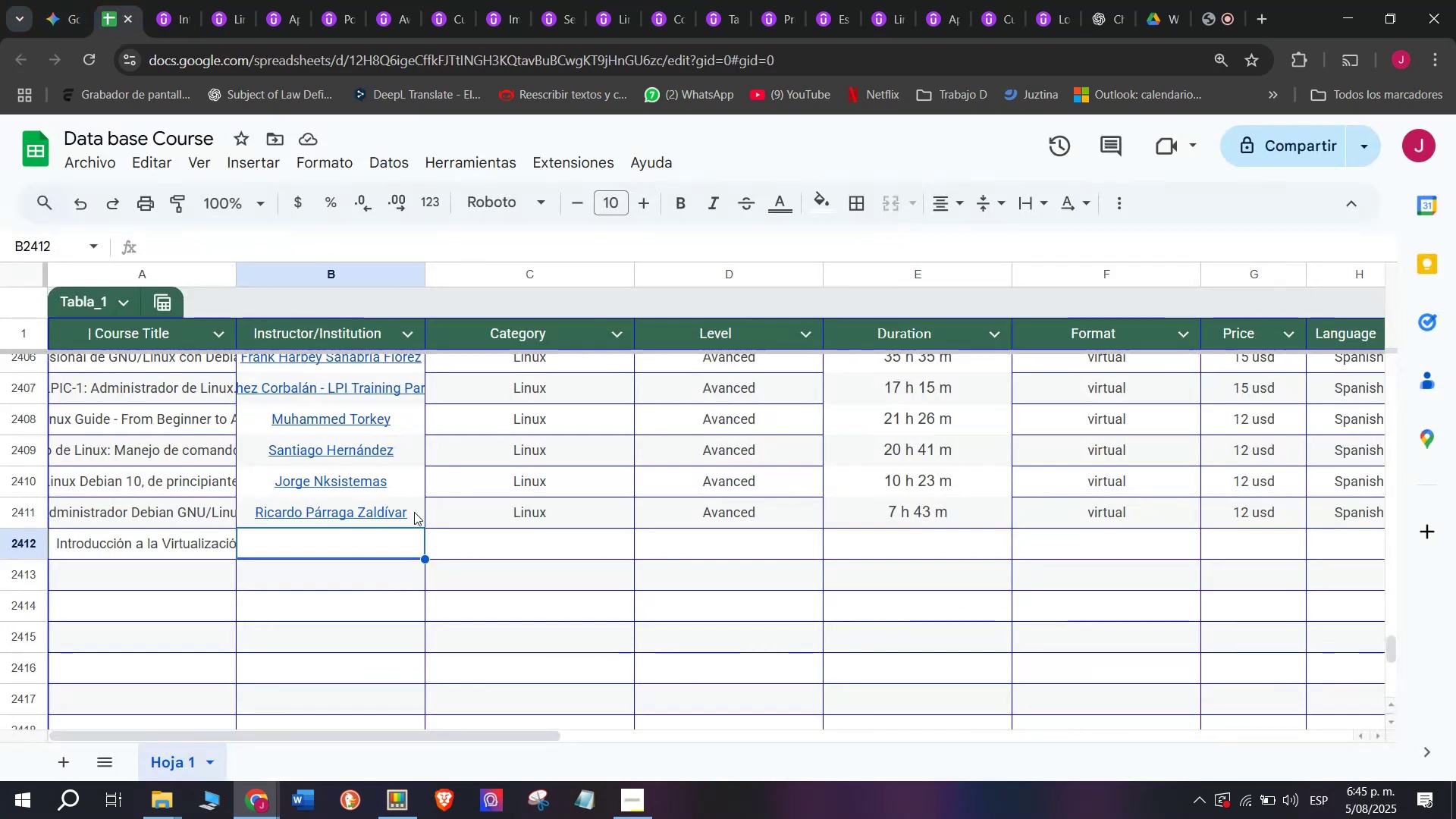 
key(Z)
 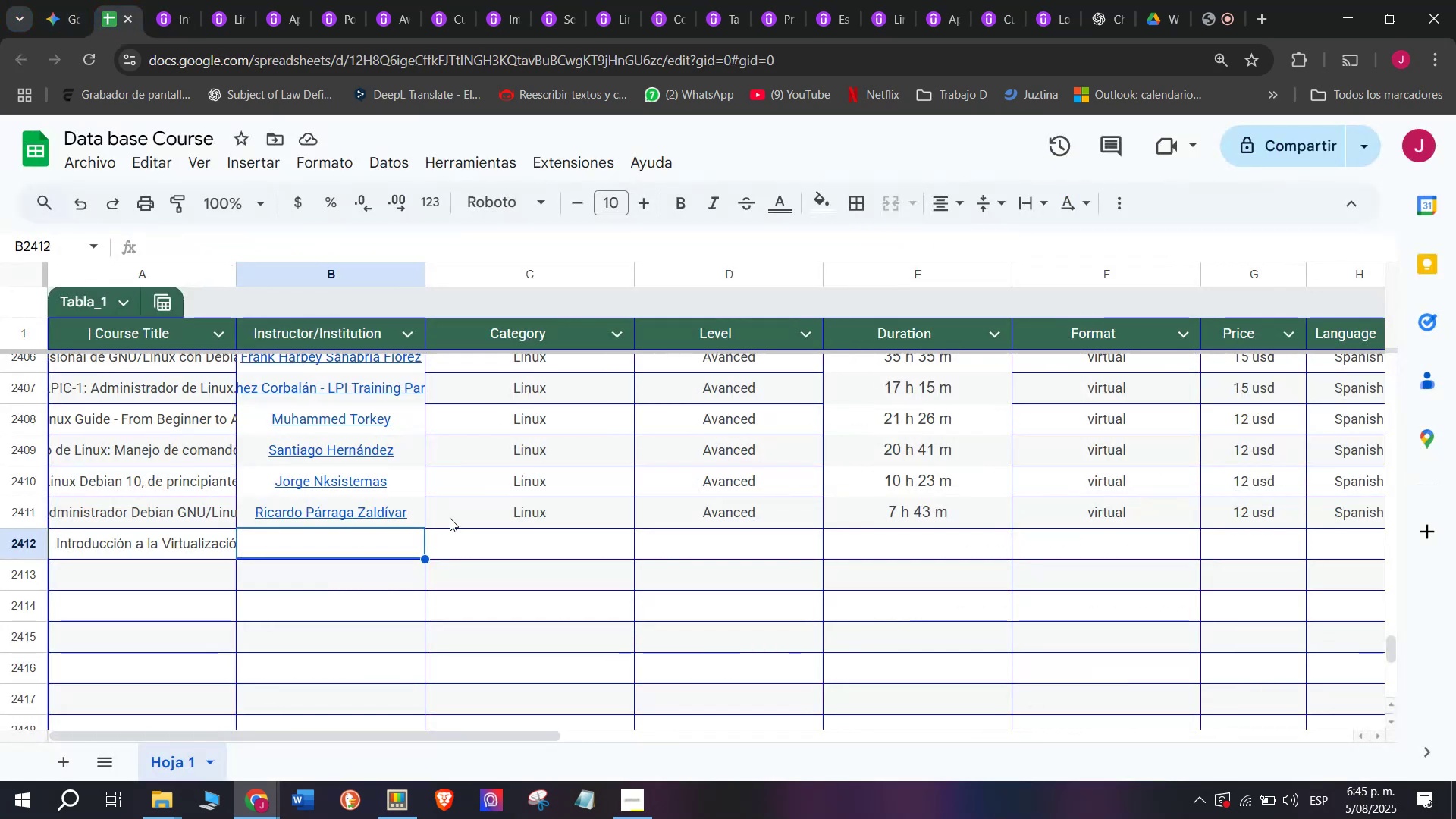 
key(Control+ControlLeft)
 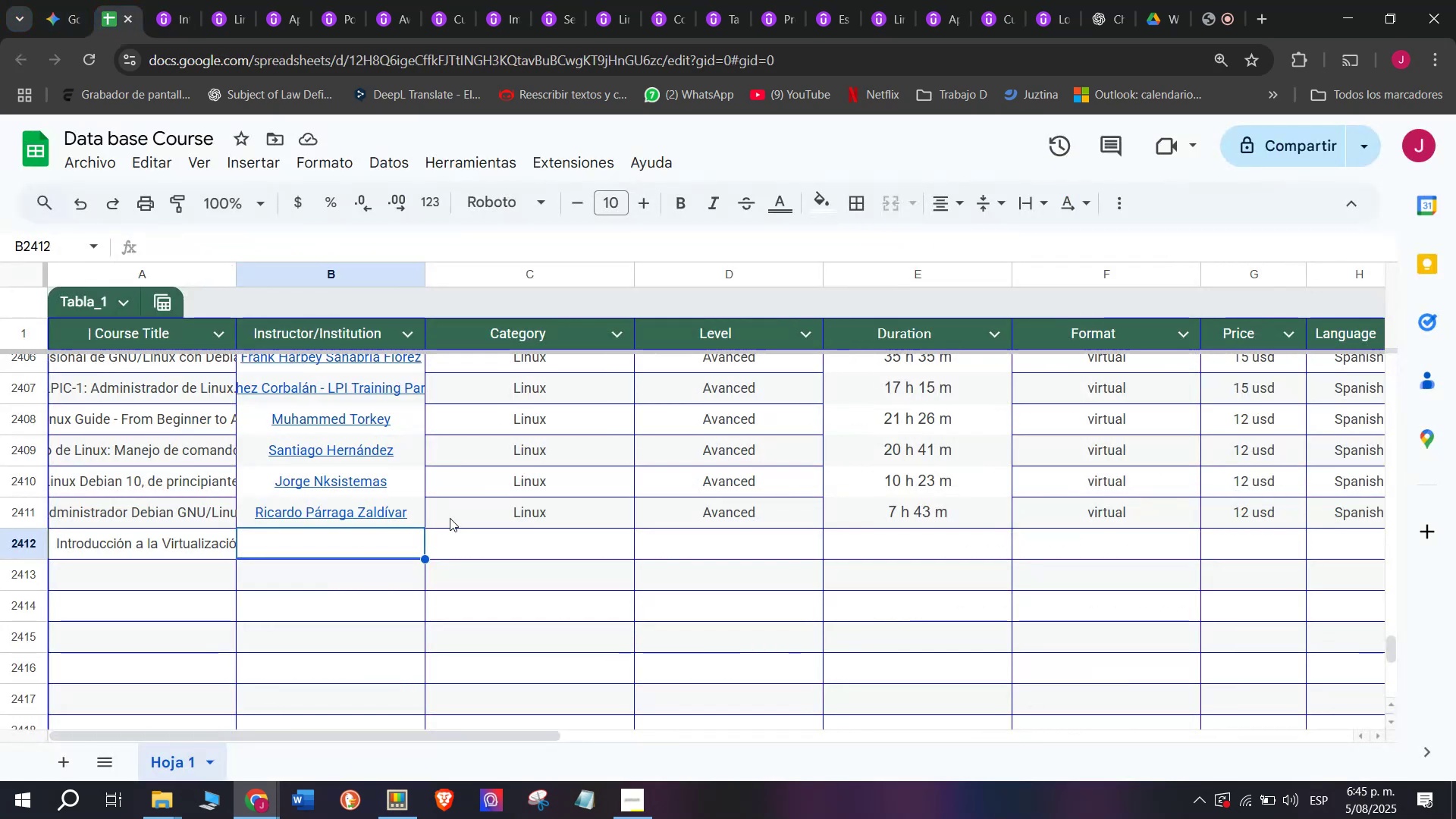 
key(Control+V)
 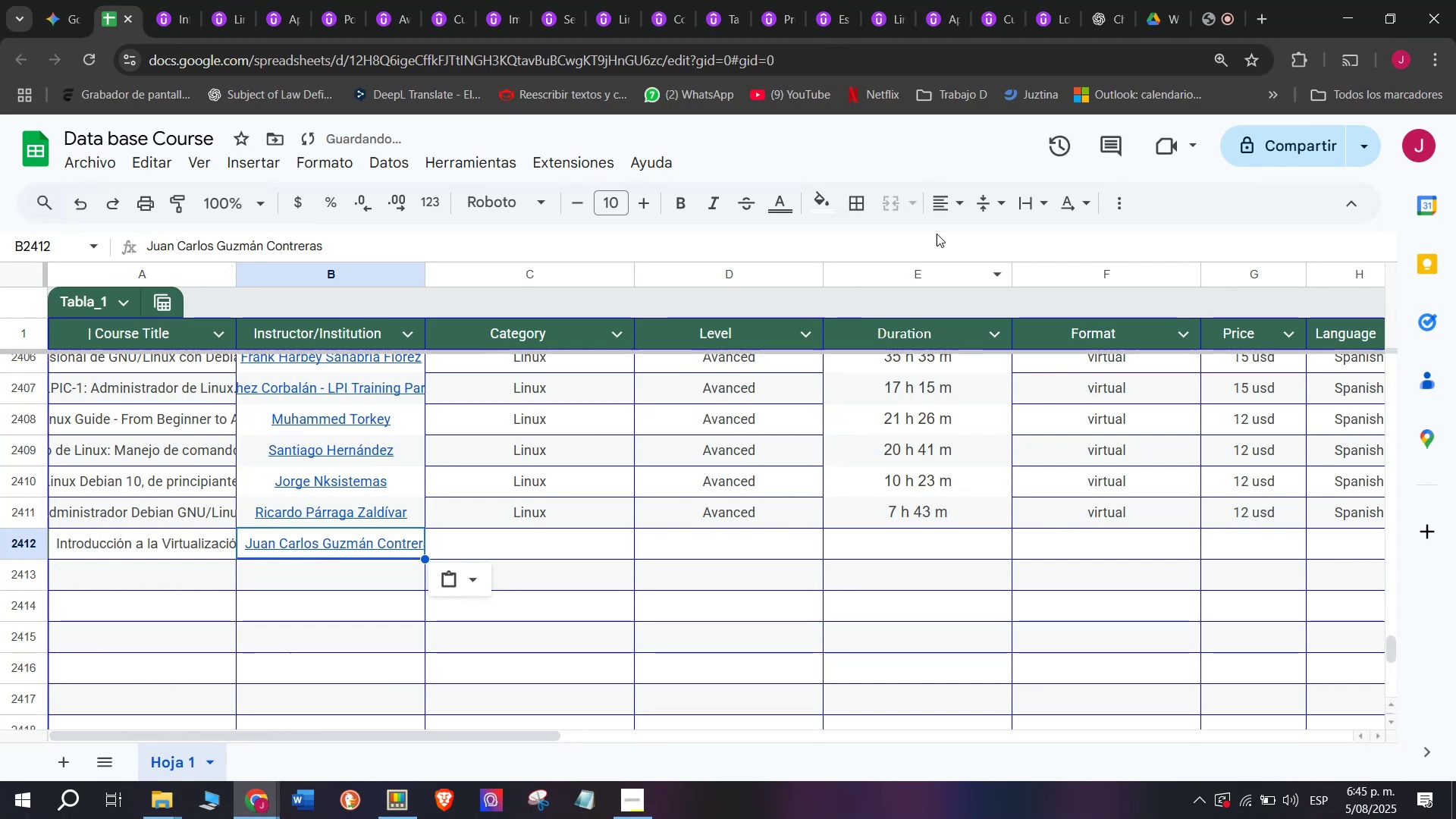 
left_click([959, 205])
 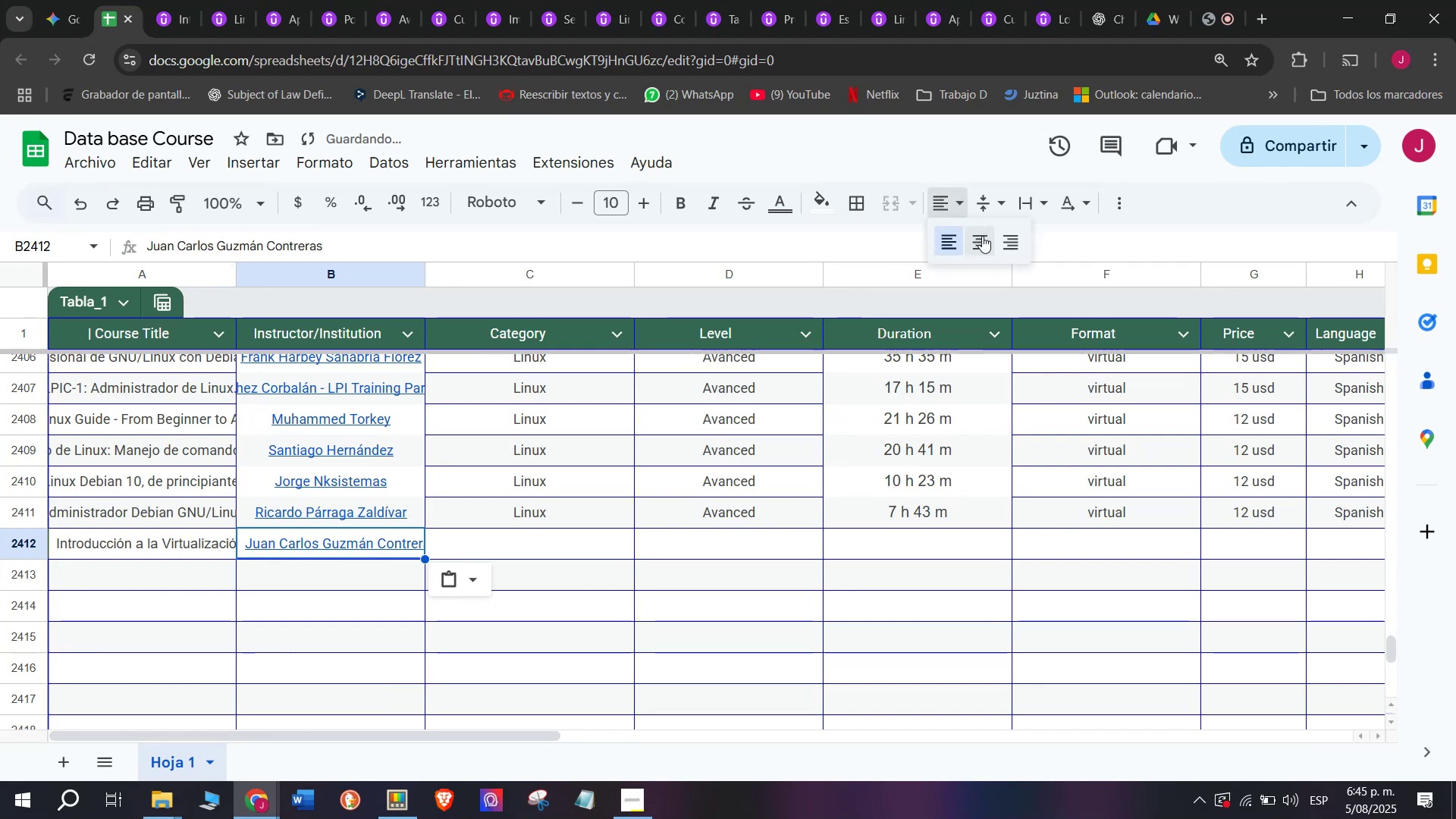 
left_click([982, 236])
 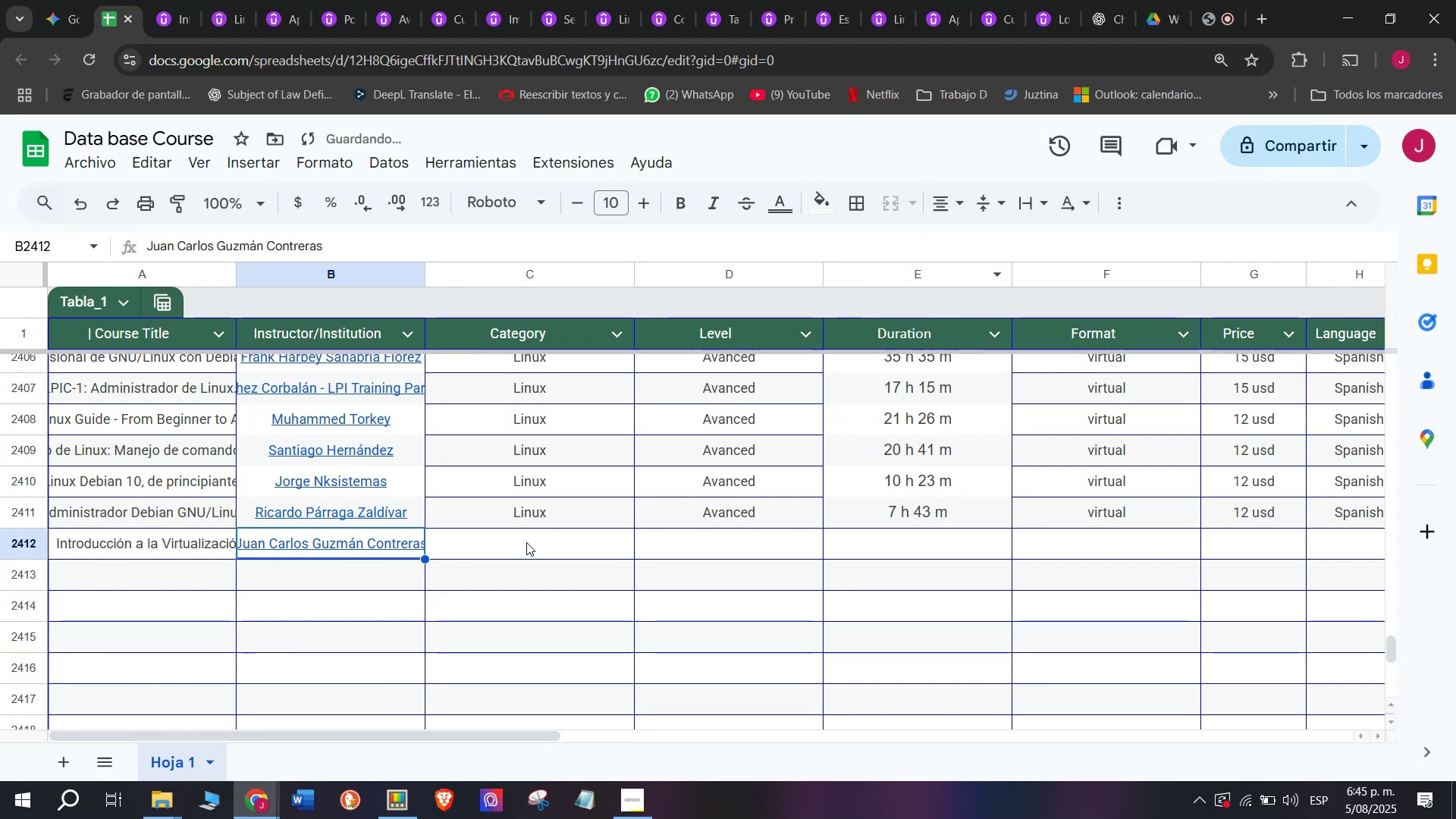 
left_click([536, 523])
 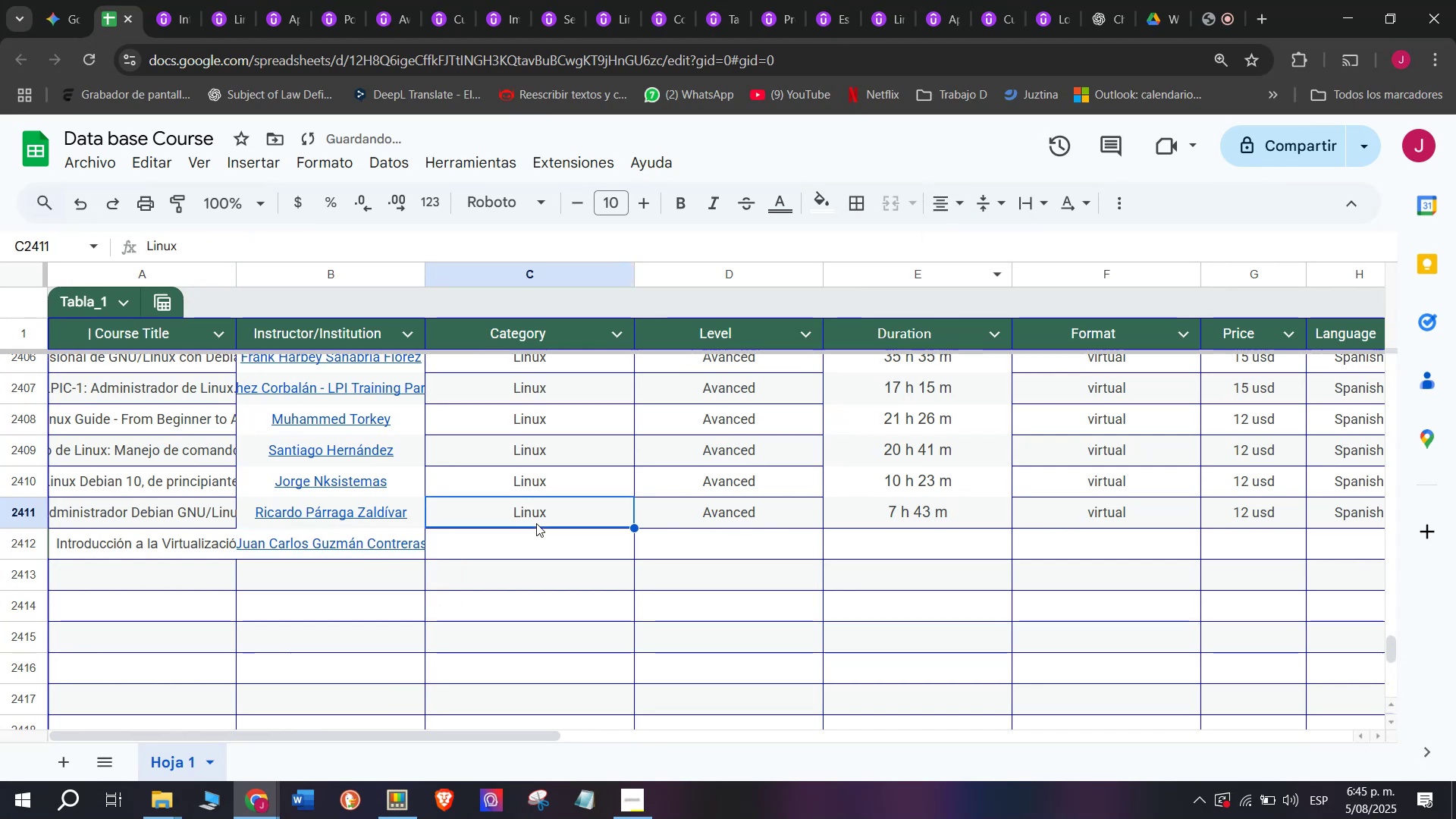 
key(Break)
 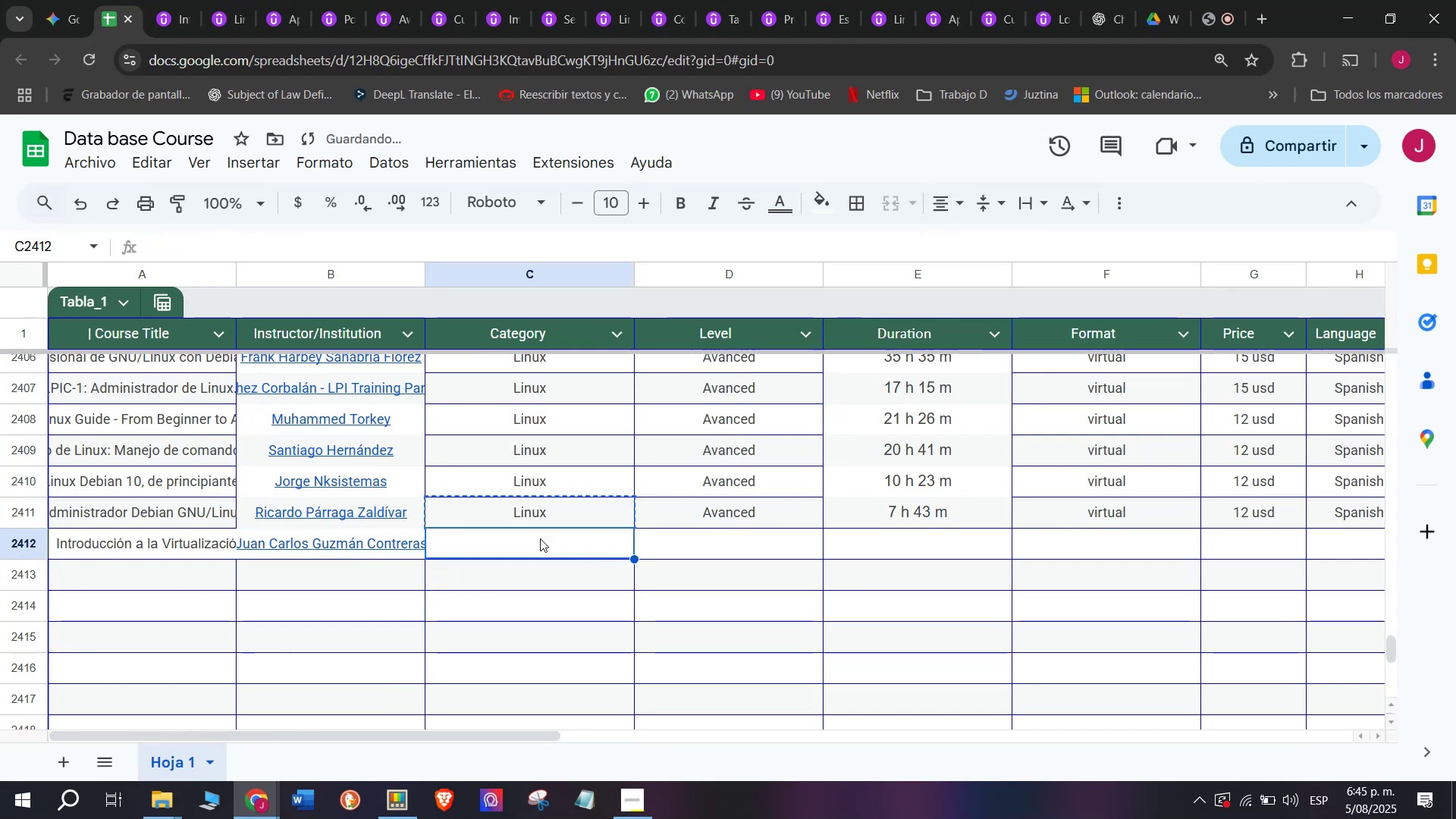 
key(Control+ControlLeft)
 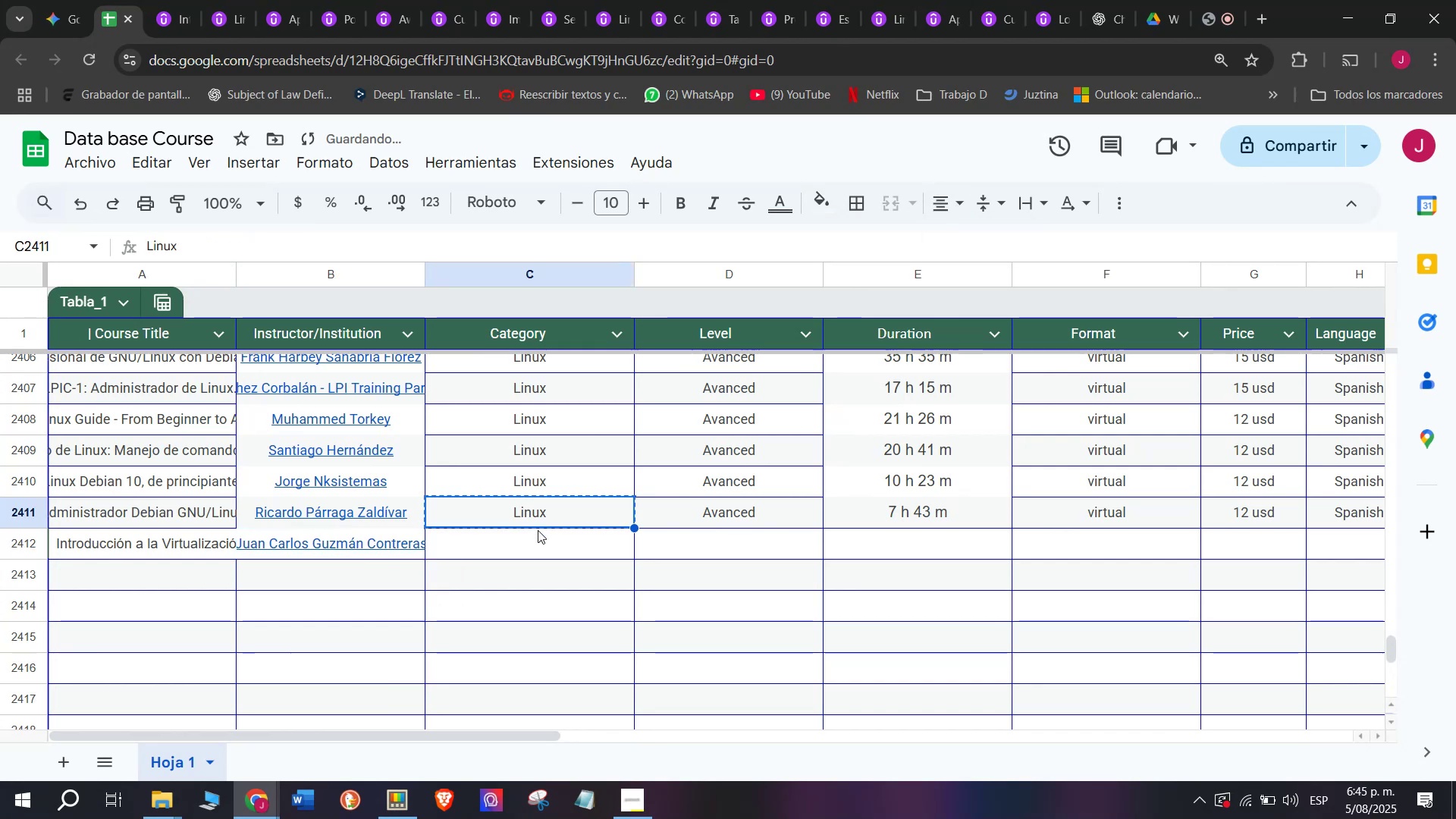 
key(Control+C)
 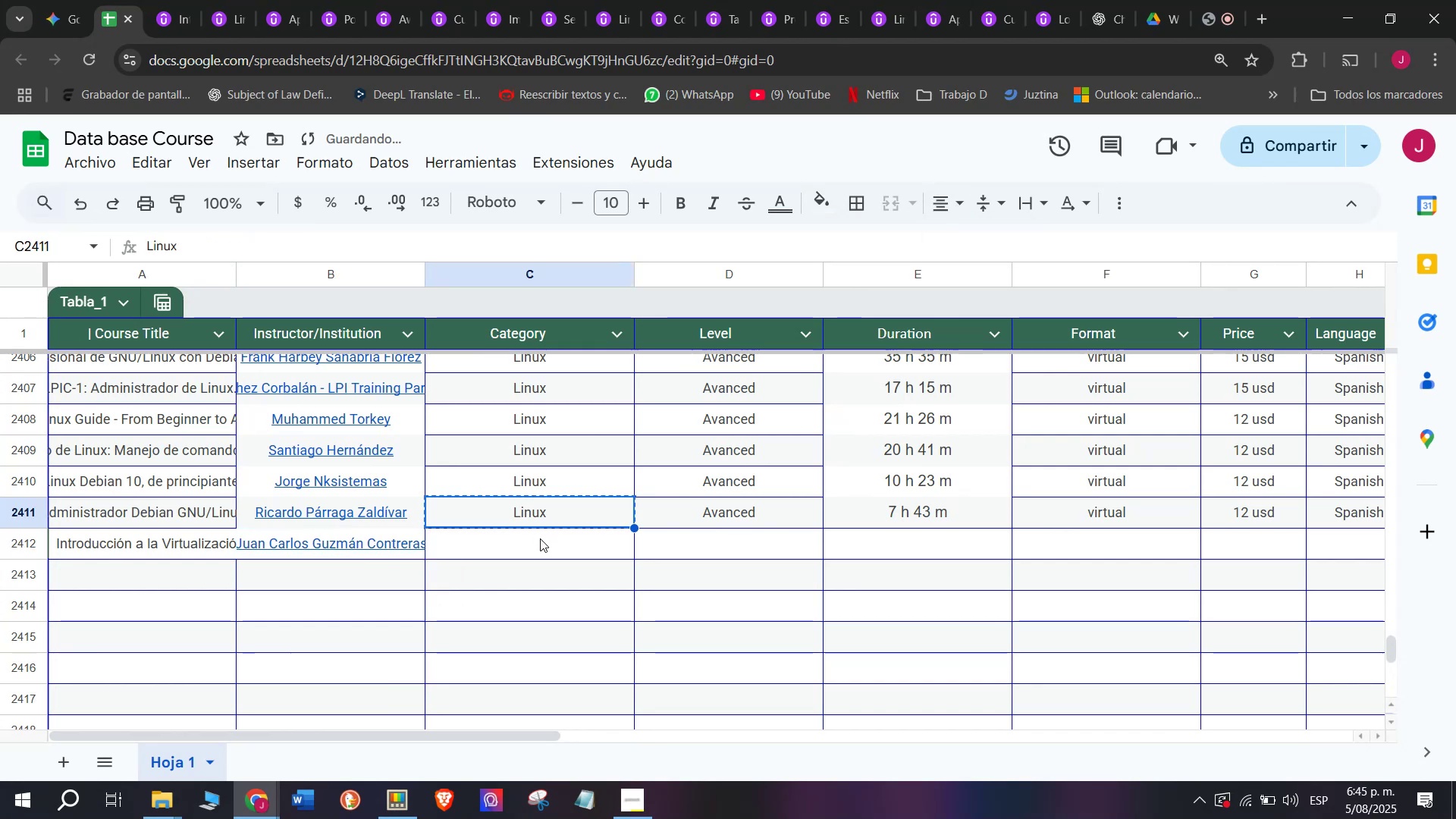 
double_click([540, 538])
 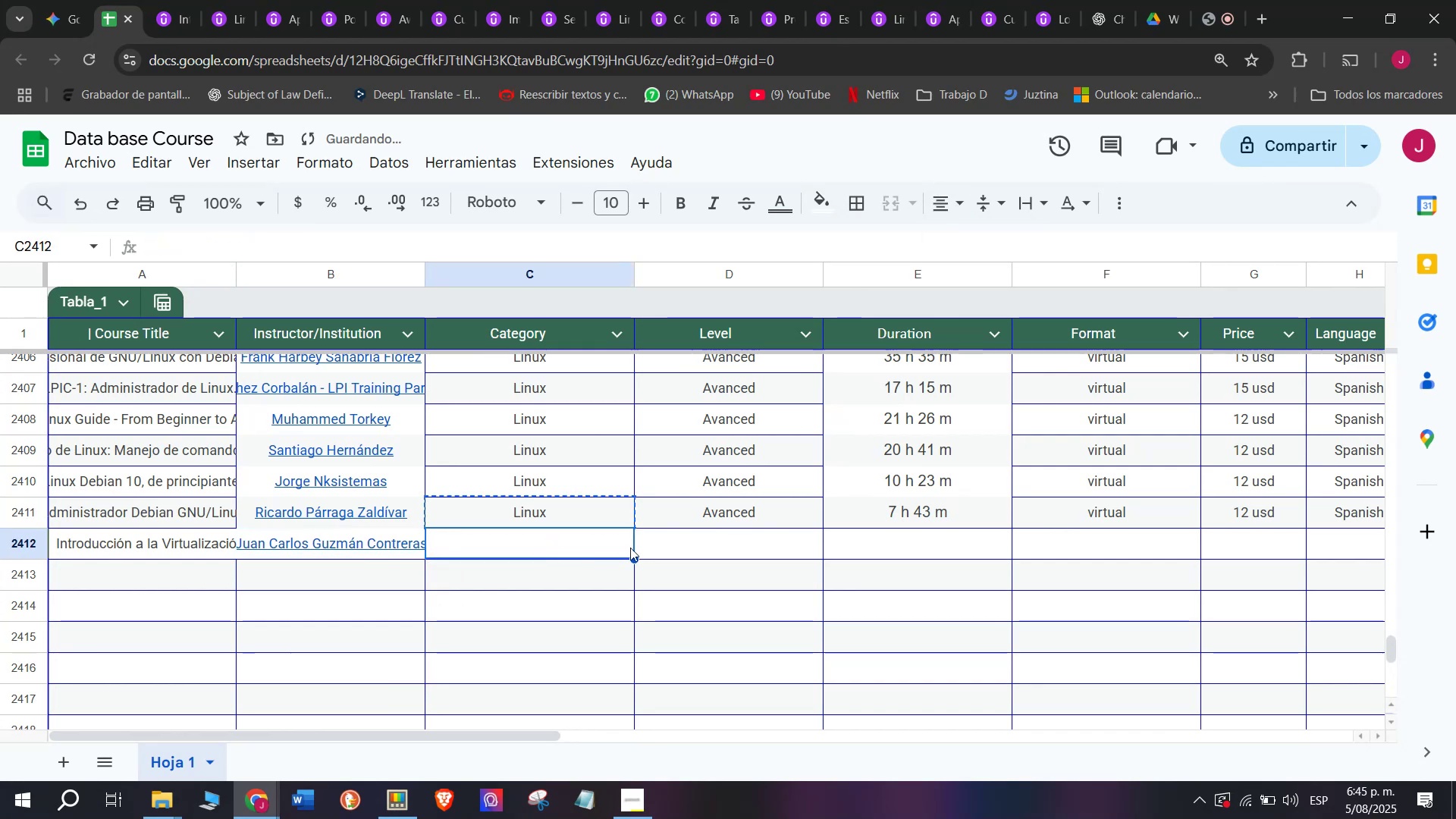 
key(Control+ControlLeft)
 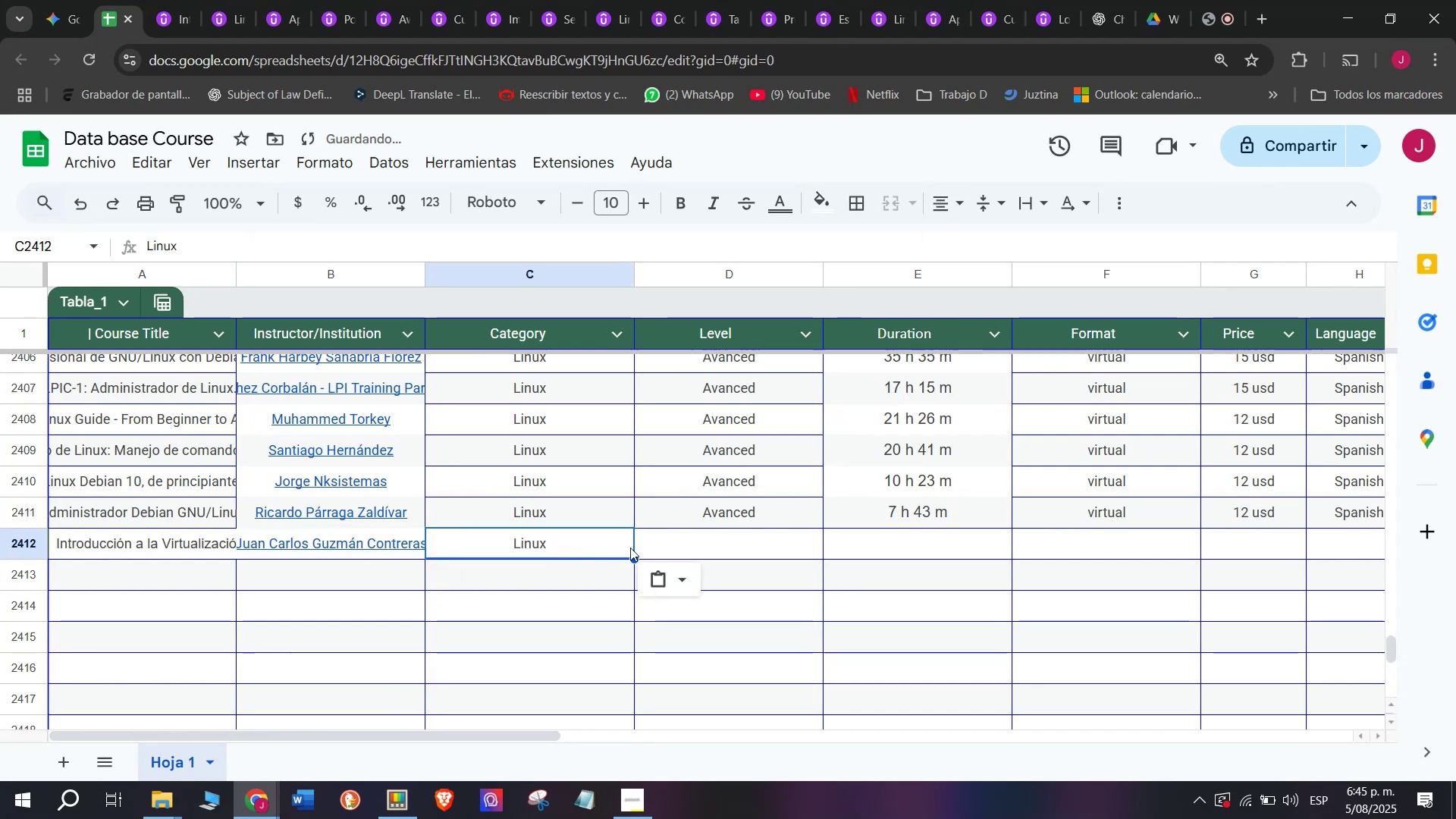 
key(Z)
 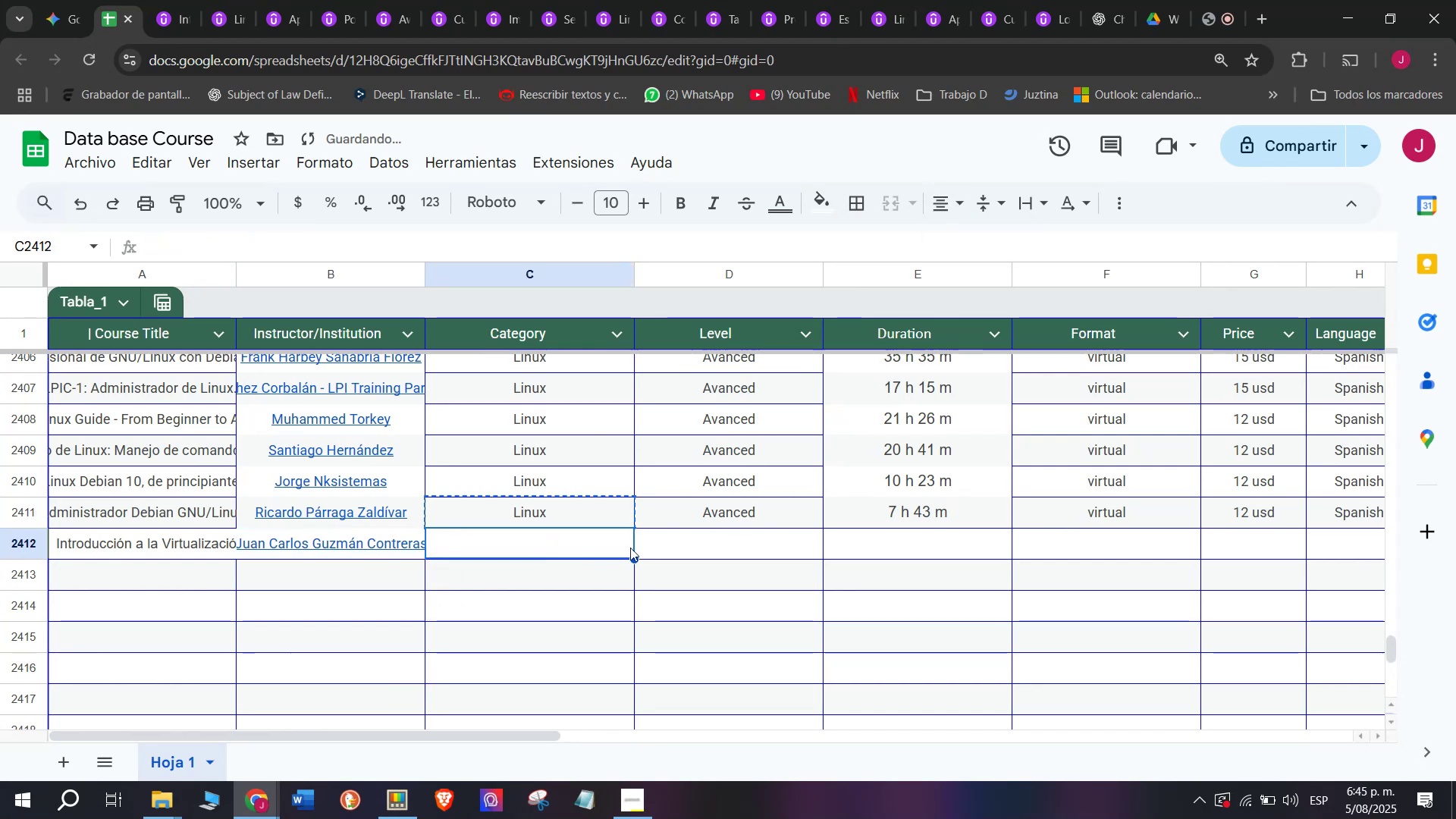 
key(Control+V)
 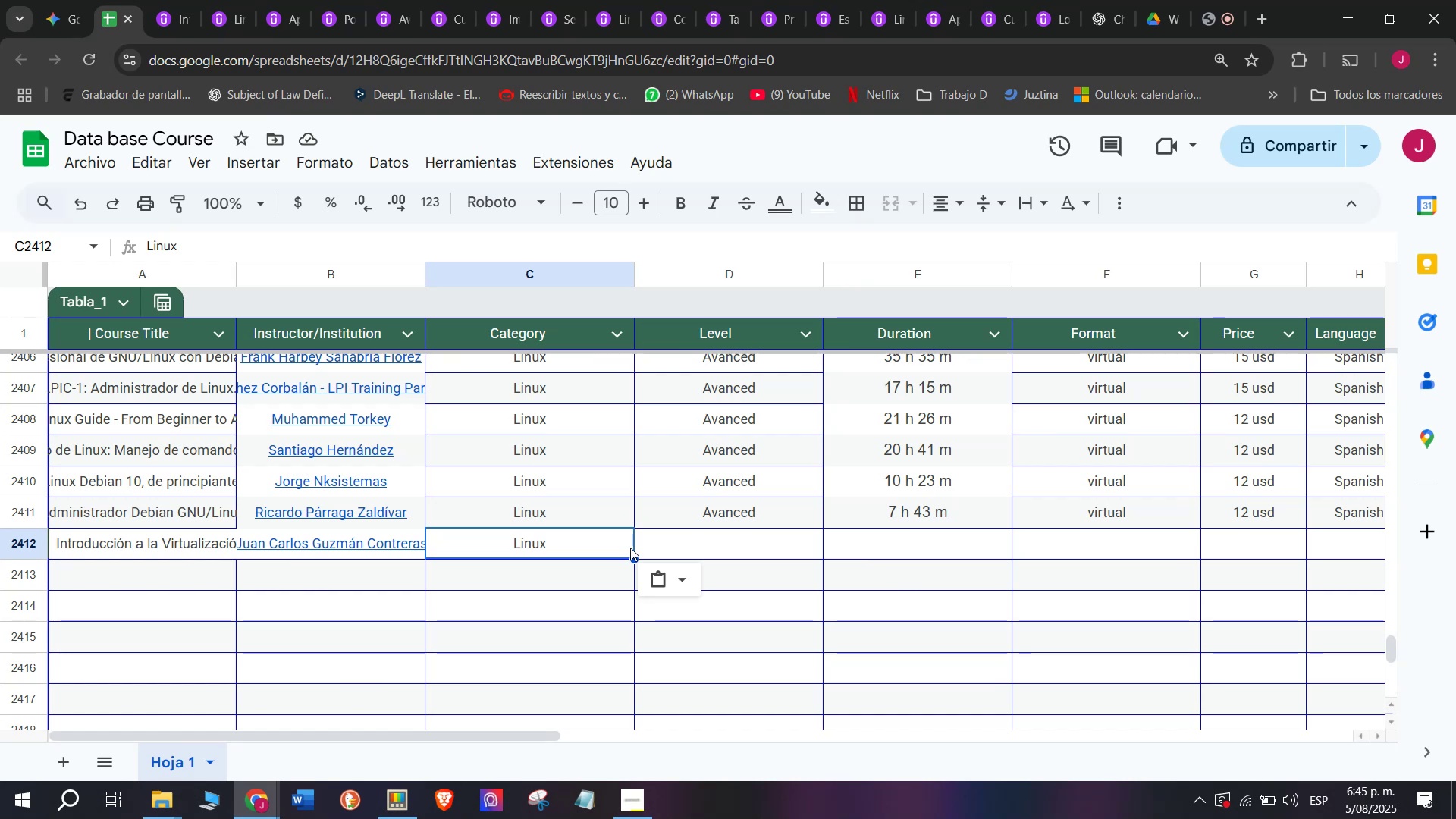 
wait(14.22)
 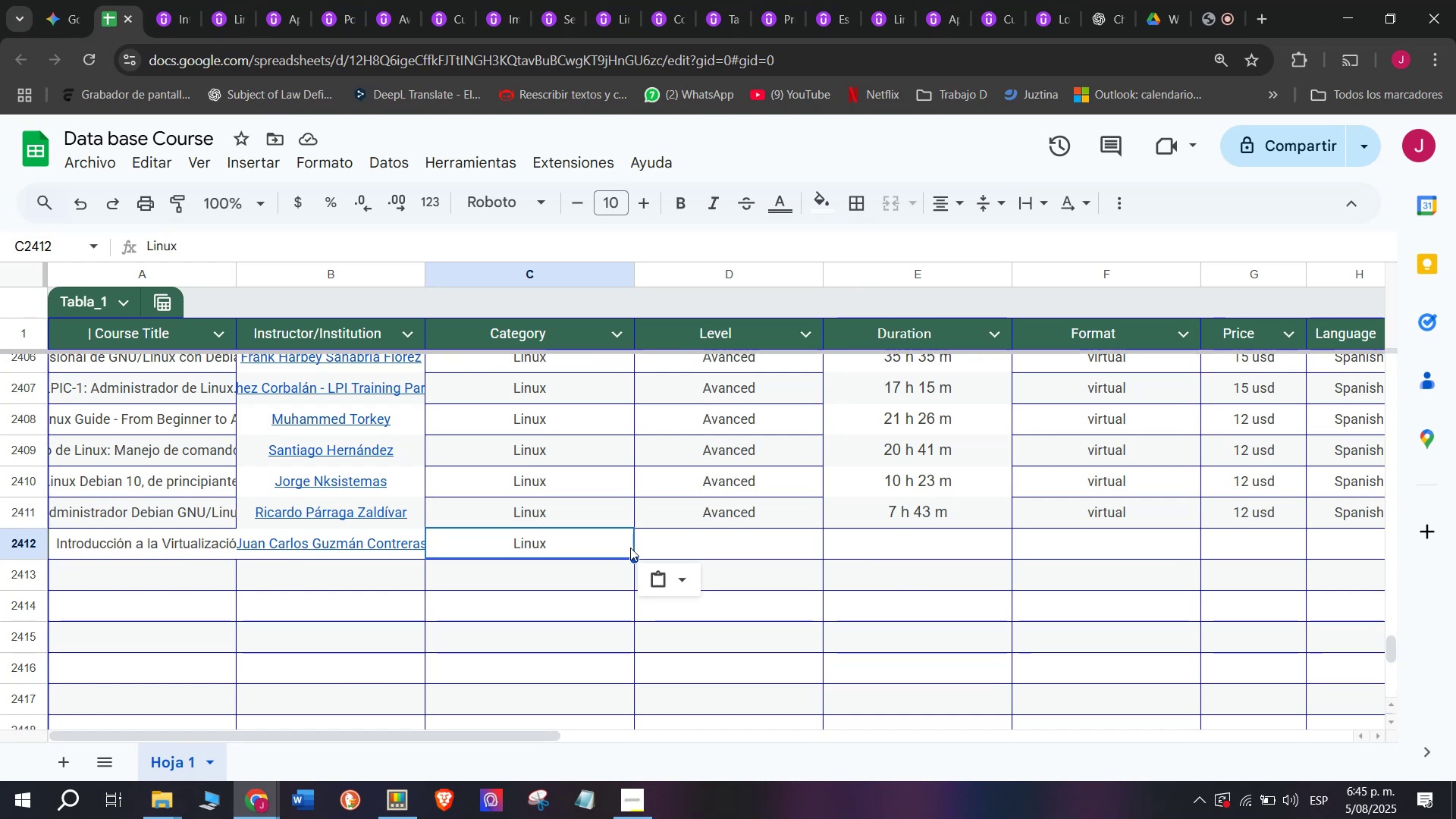 
double_click([739, 515])
 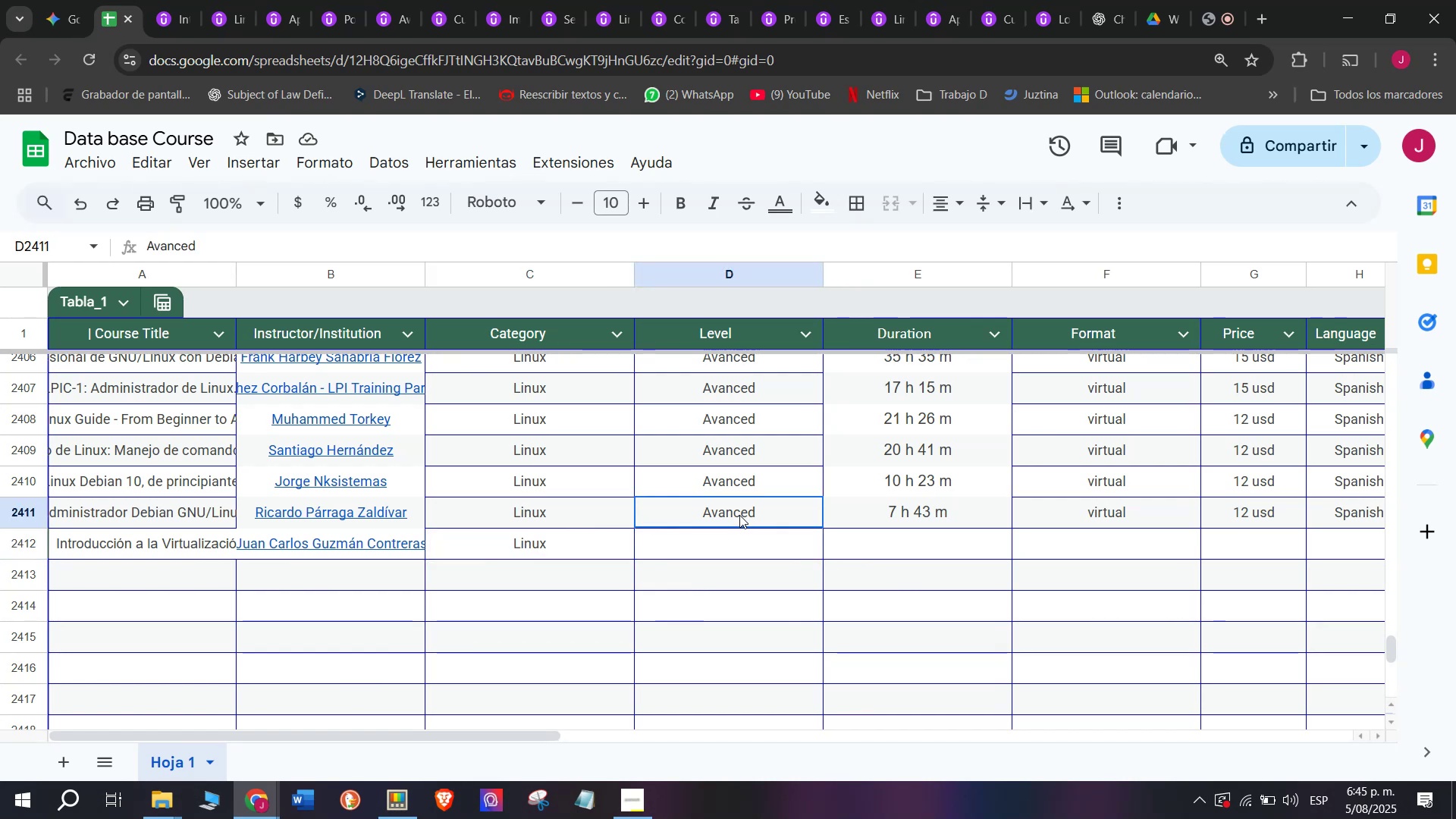 
key(Break)
 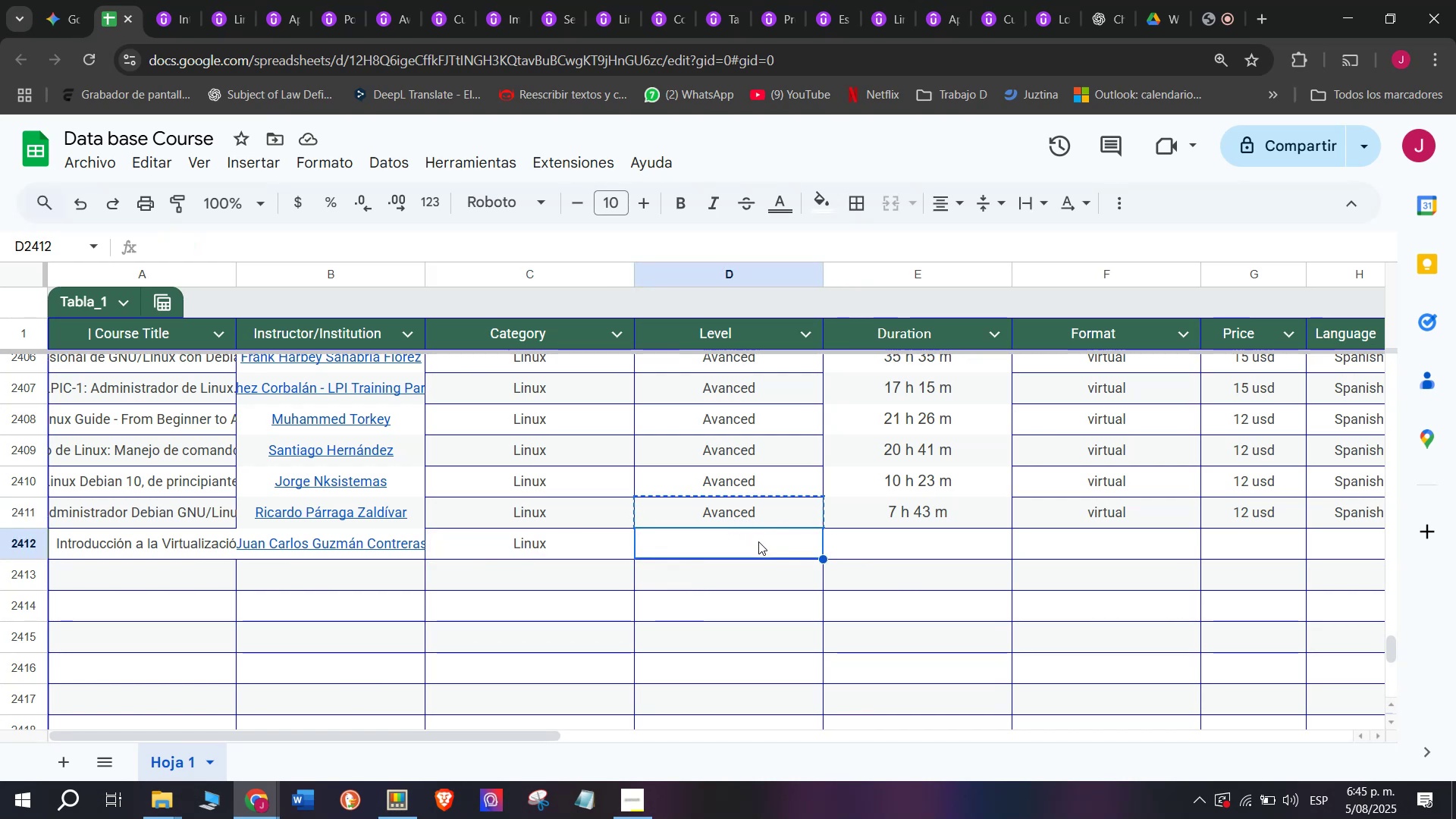 
key(Control+ControlLeft)
 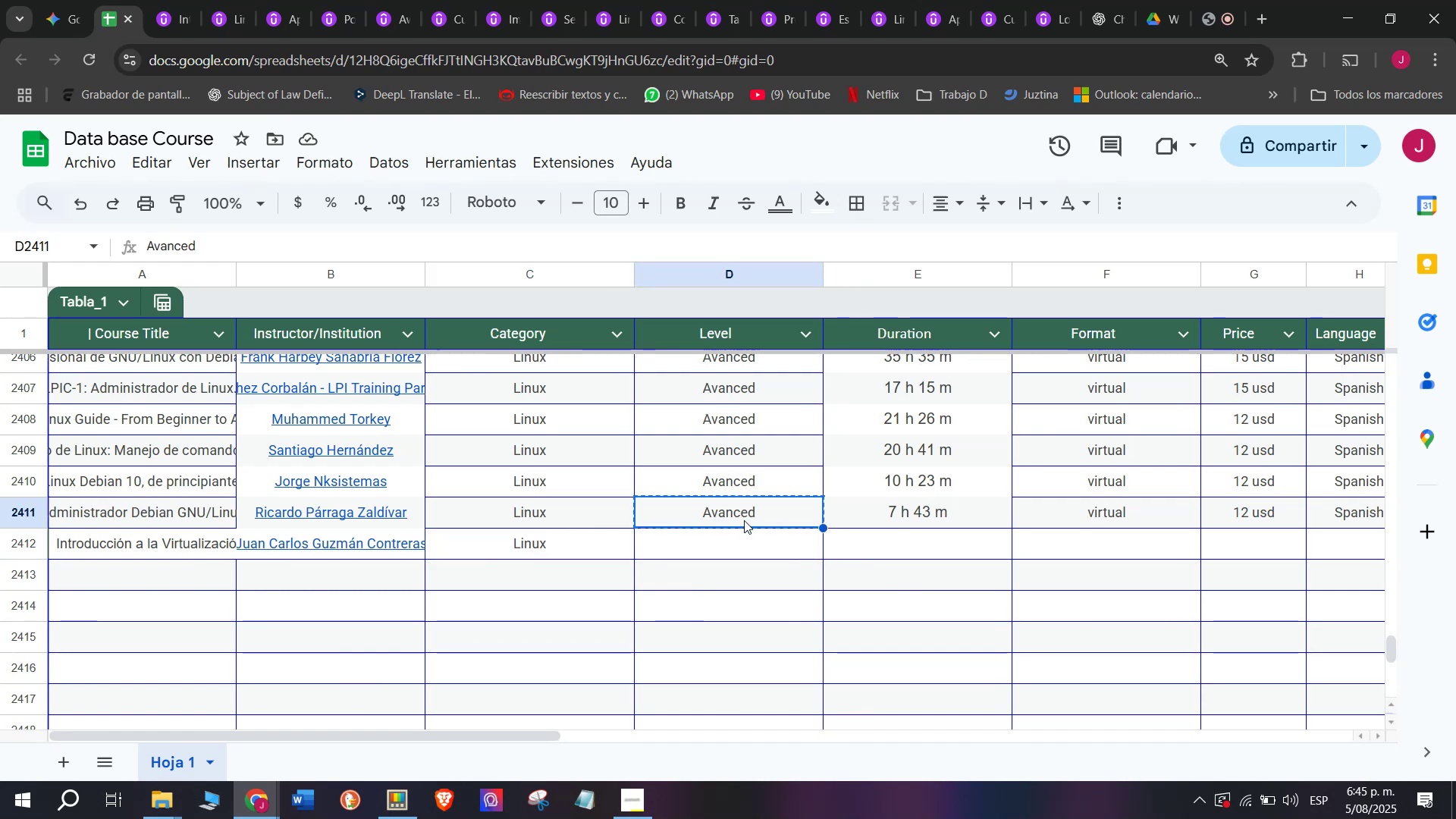 
key(Control+C)
 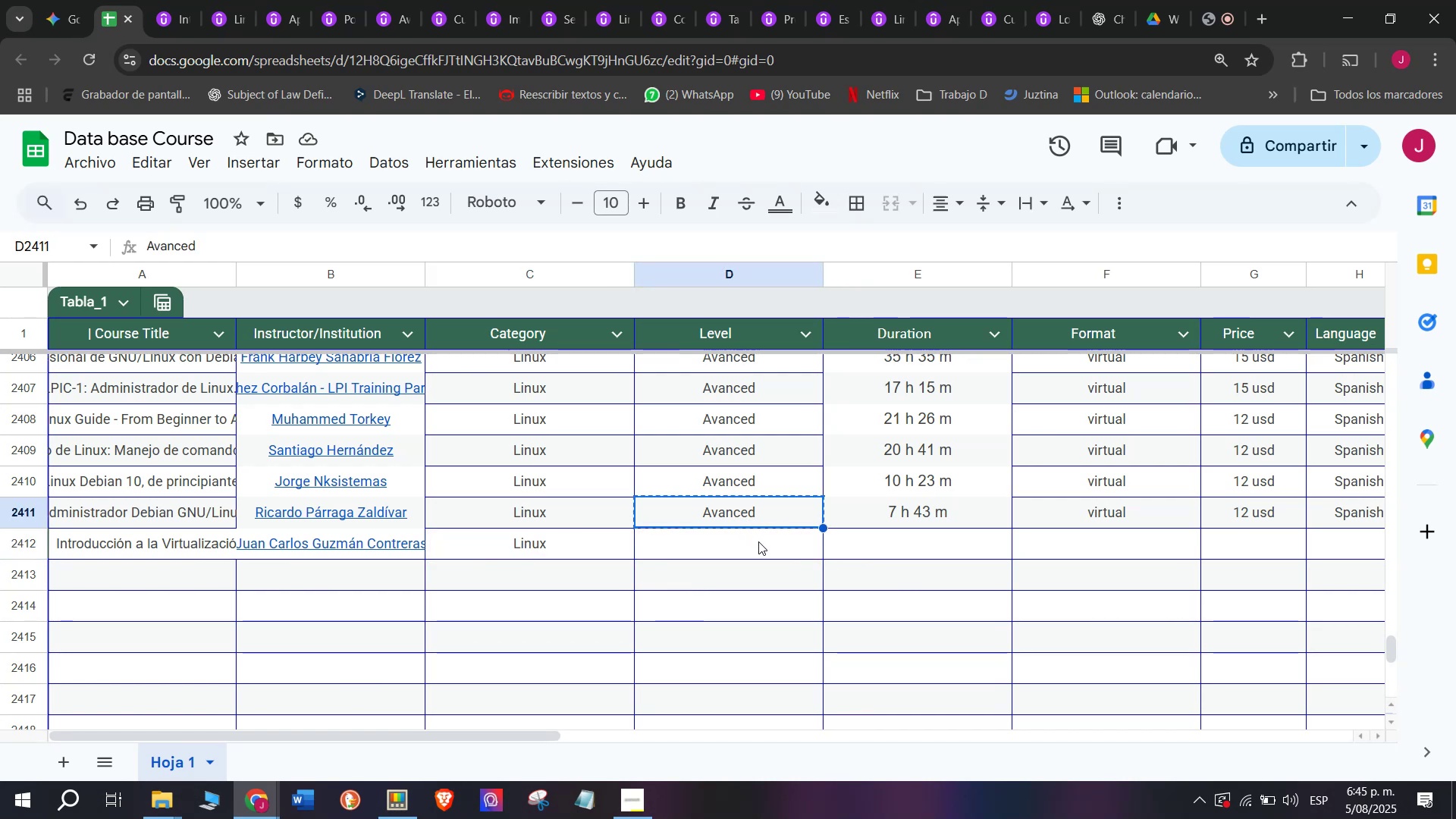 
triple_click([758, 541])
 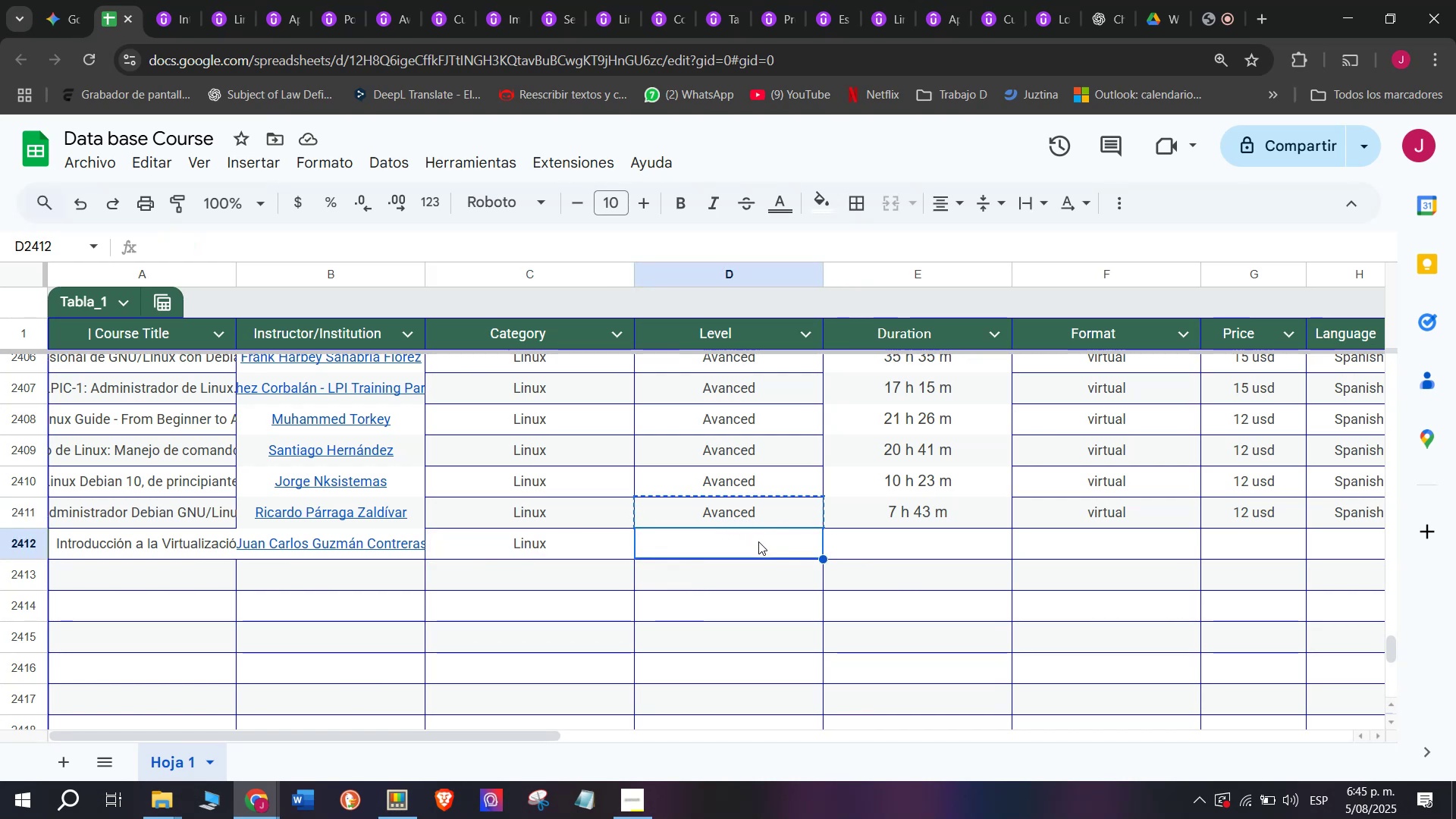 
key(Control+ControlLeft)
 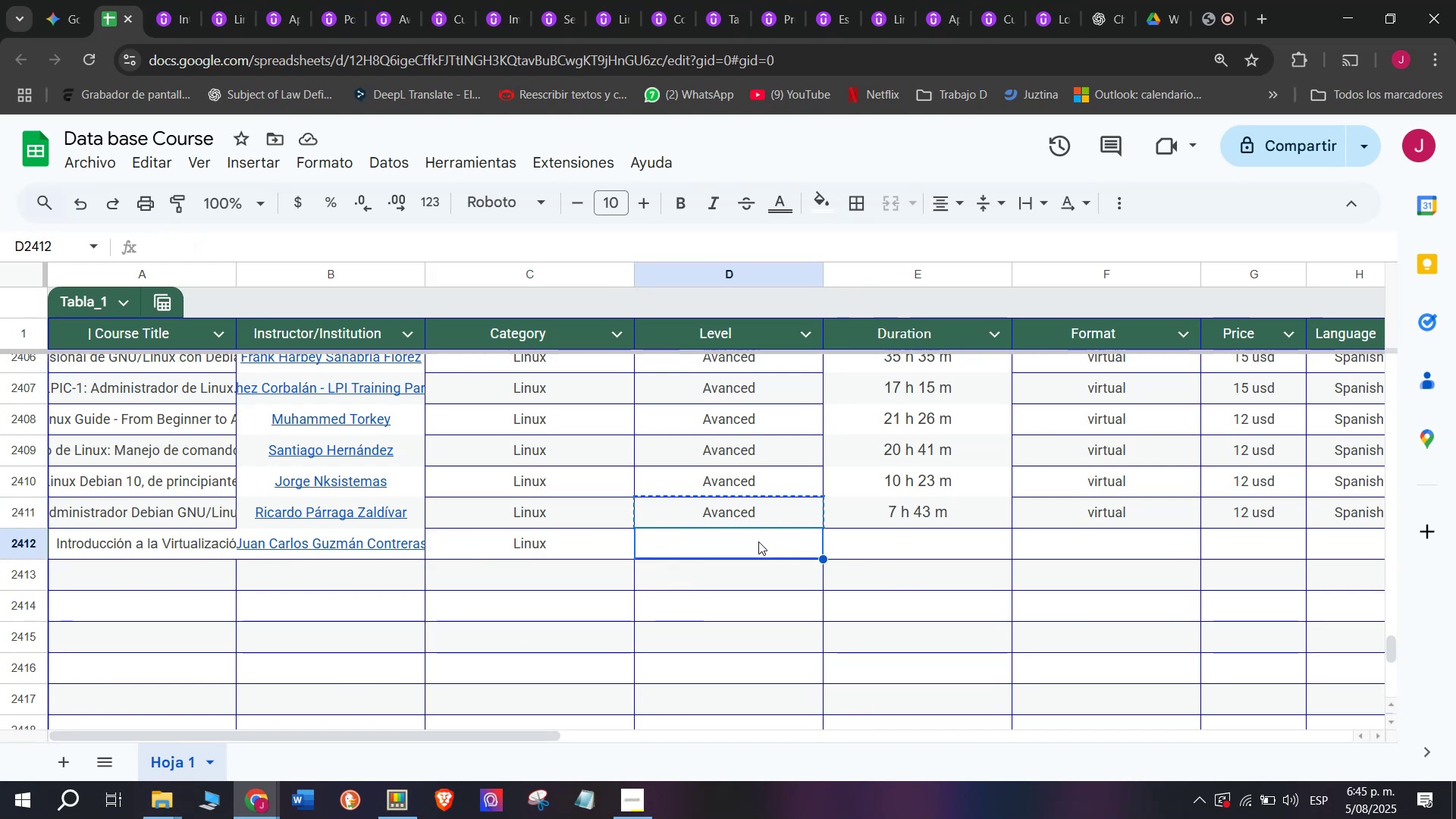 
key(Z)
 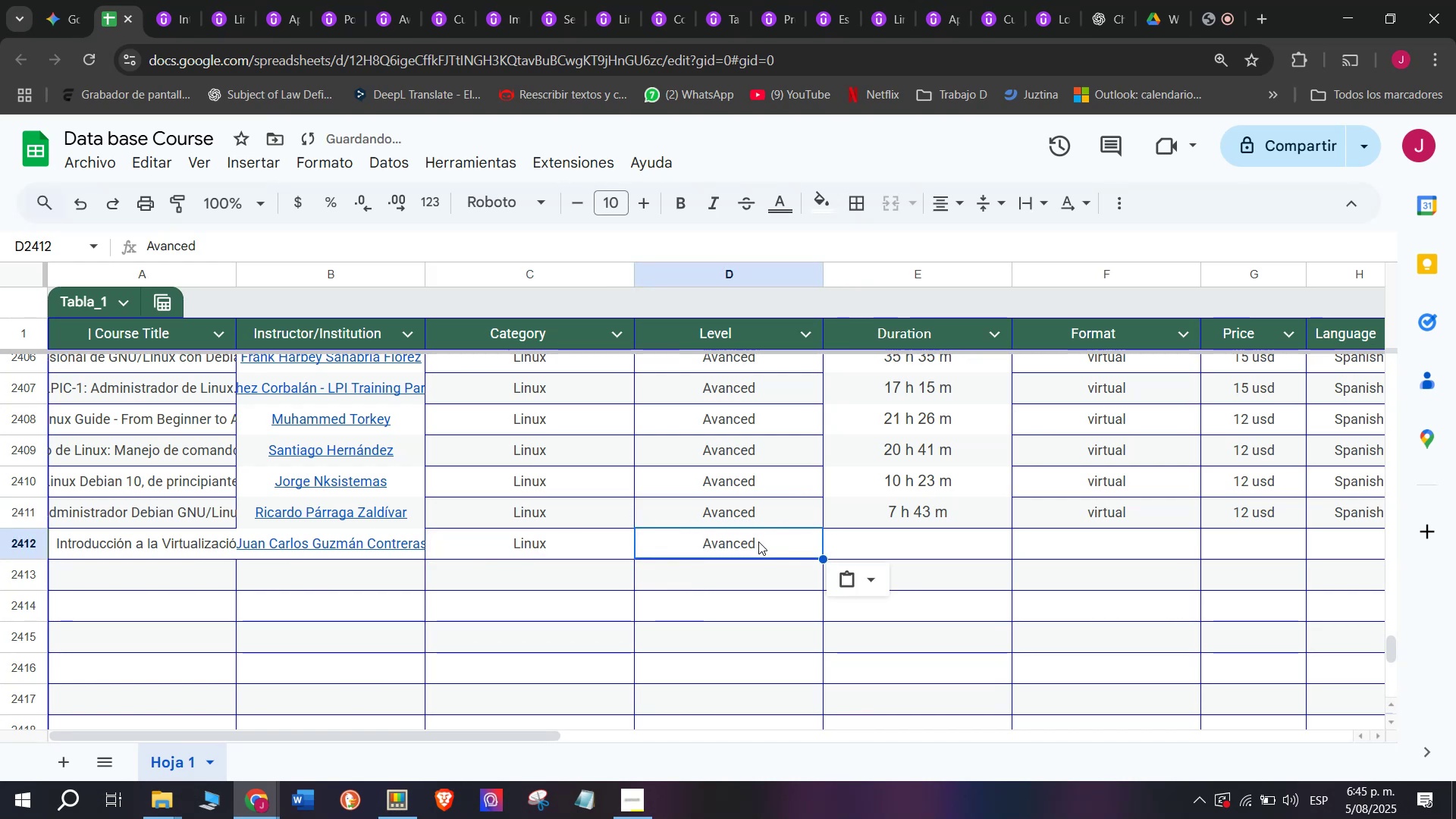 
key(Control+V)
 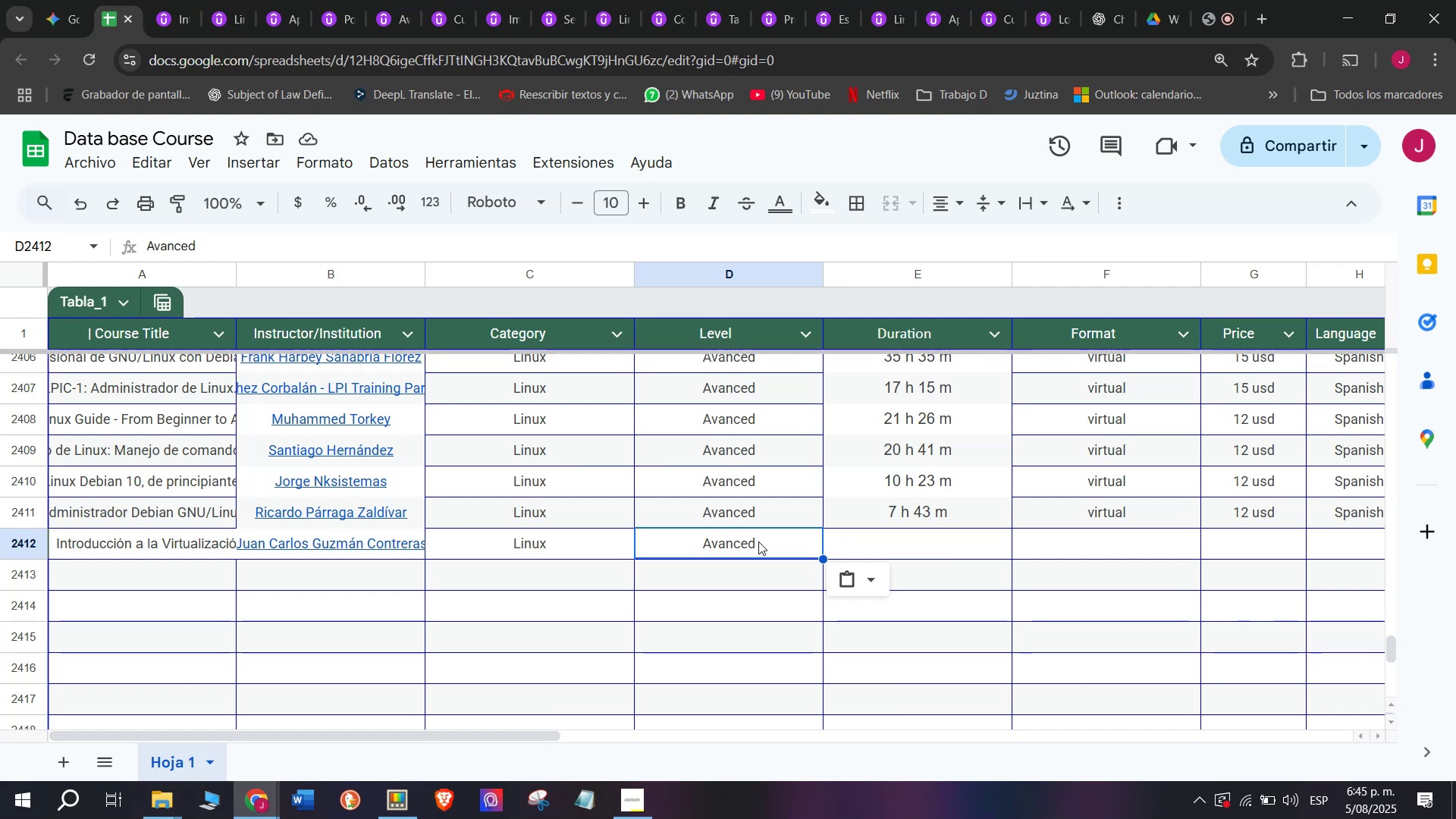 
wait(7.4)
 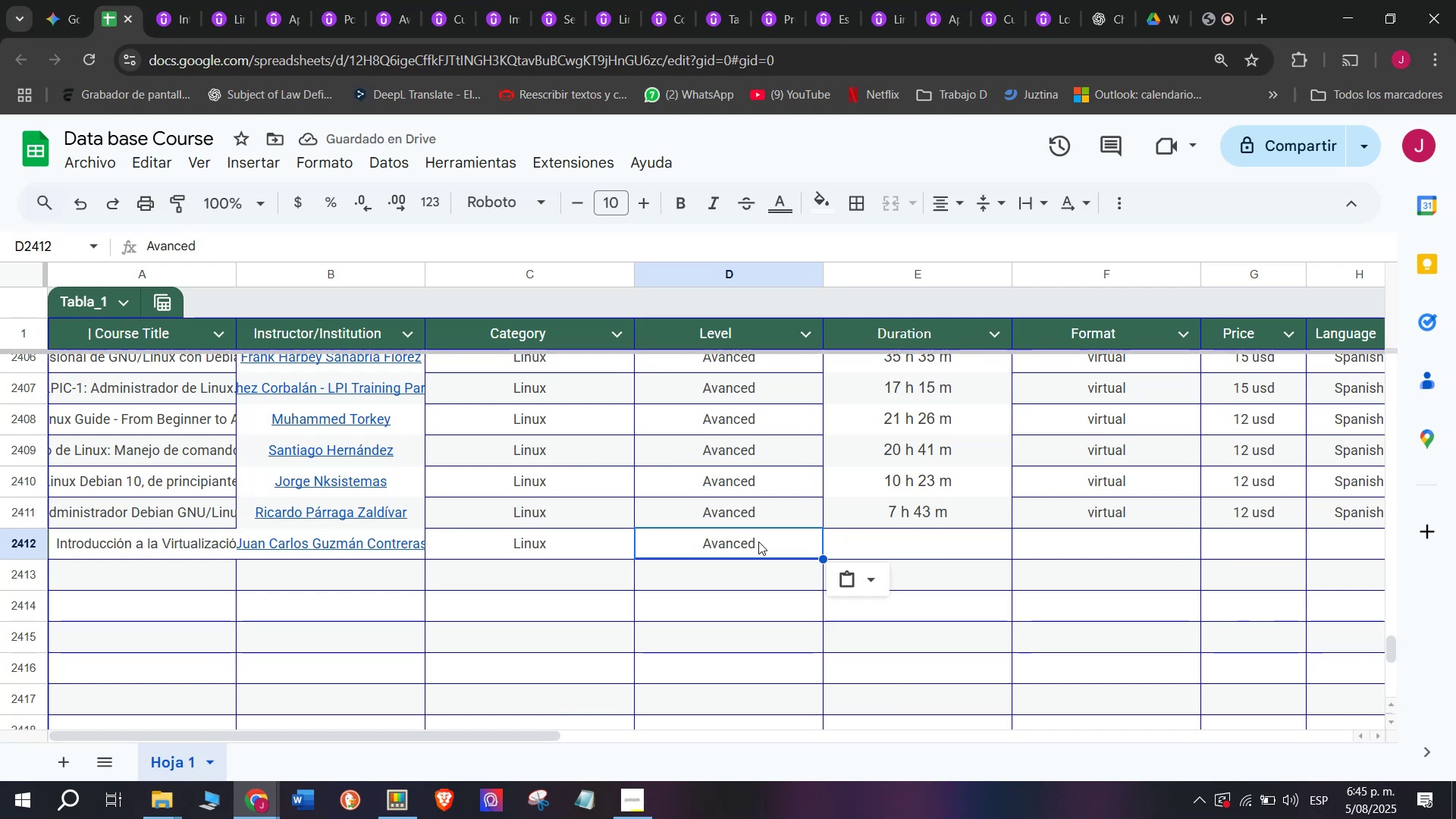 
left_click([898, 545])
 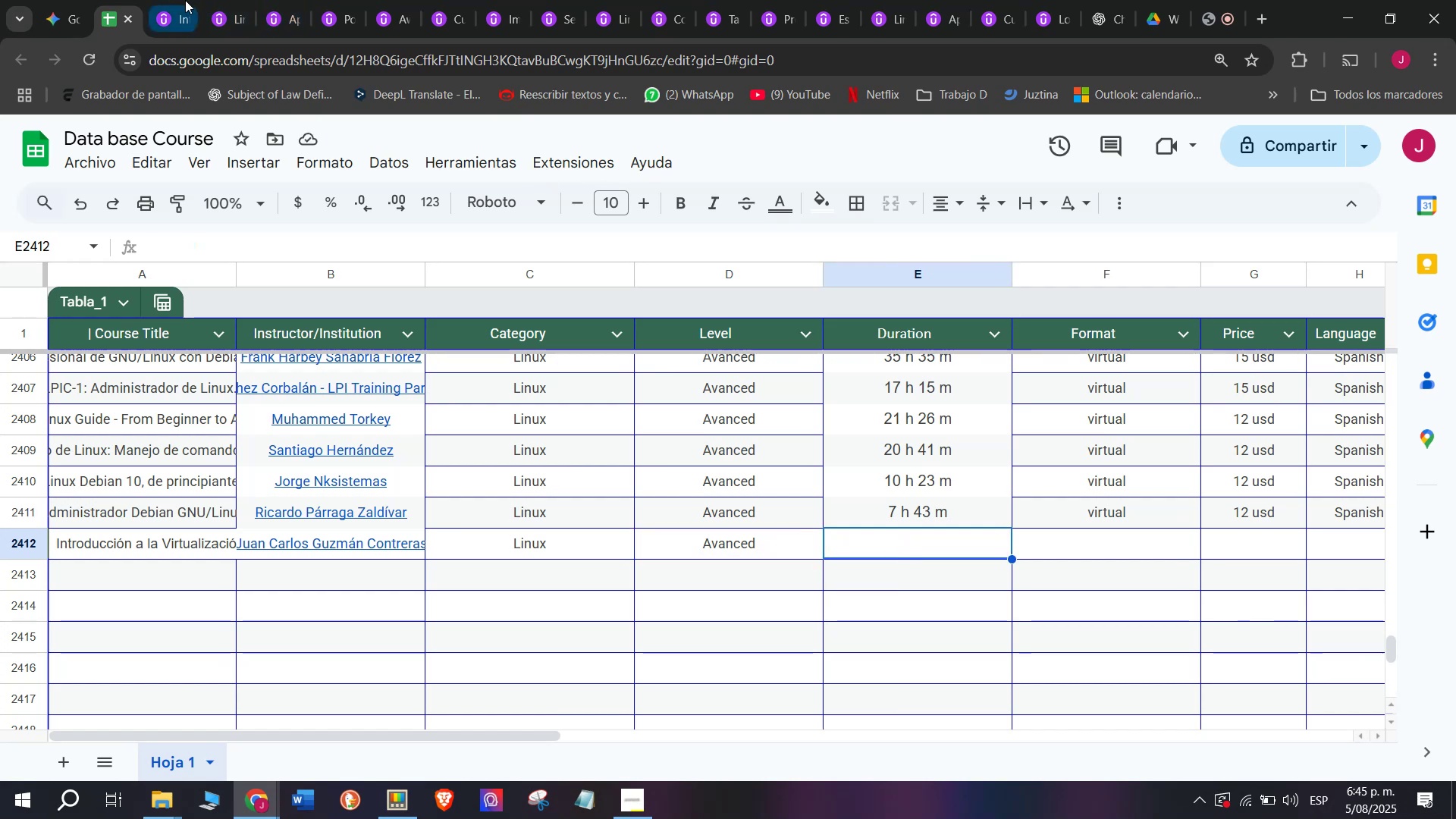 
left_click([183, 0])
 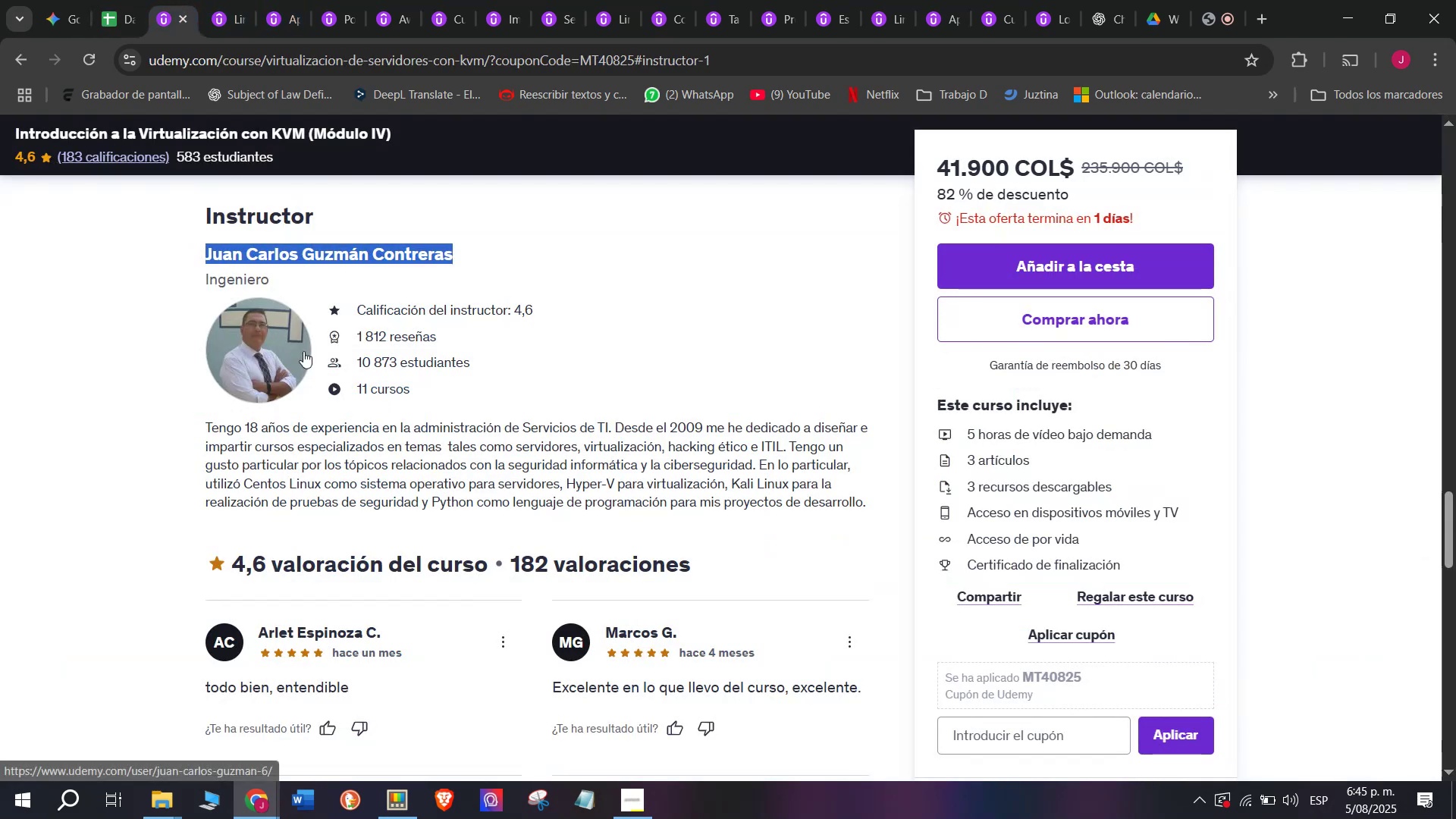 
scroll: coordinate [368, 711], scroll_direction: up, amount: 11.0
 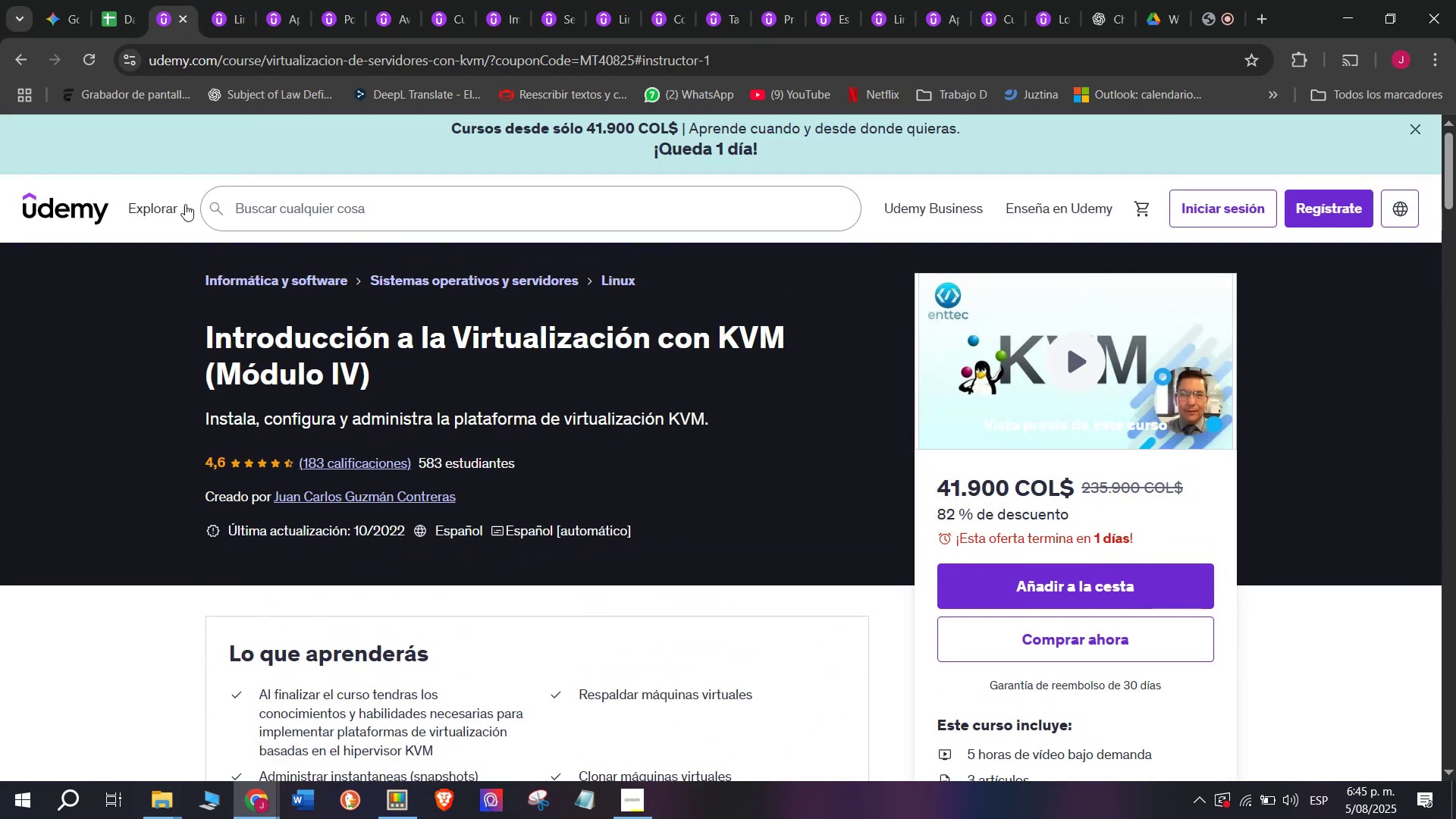 
left_click([114, 0])
 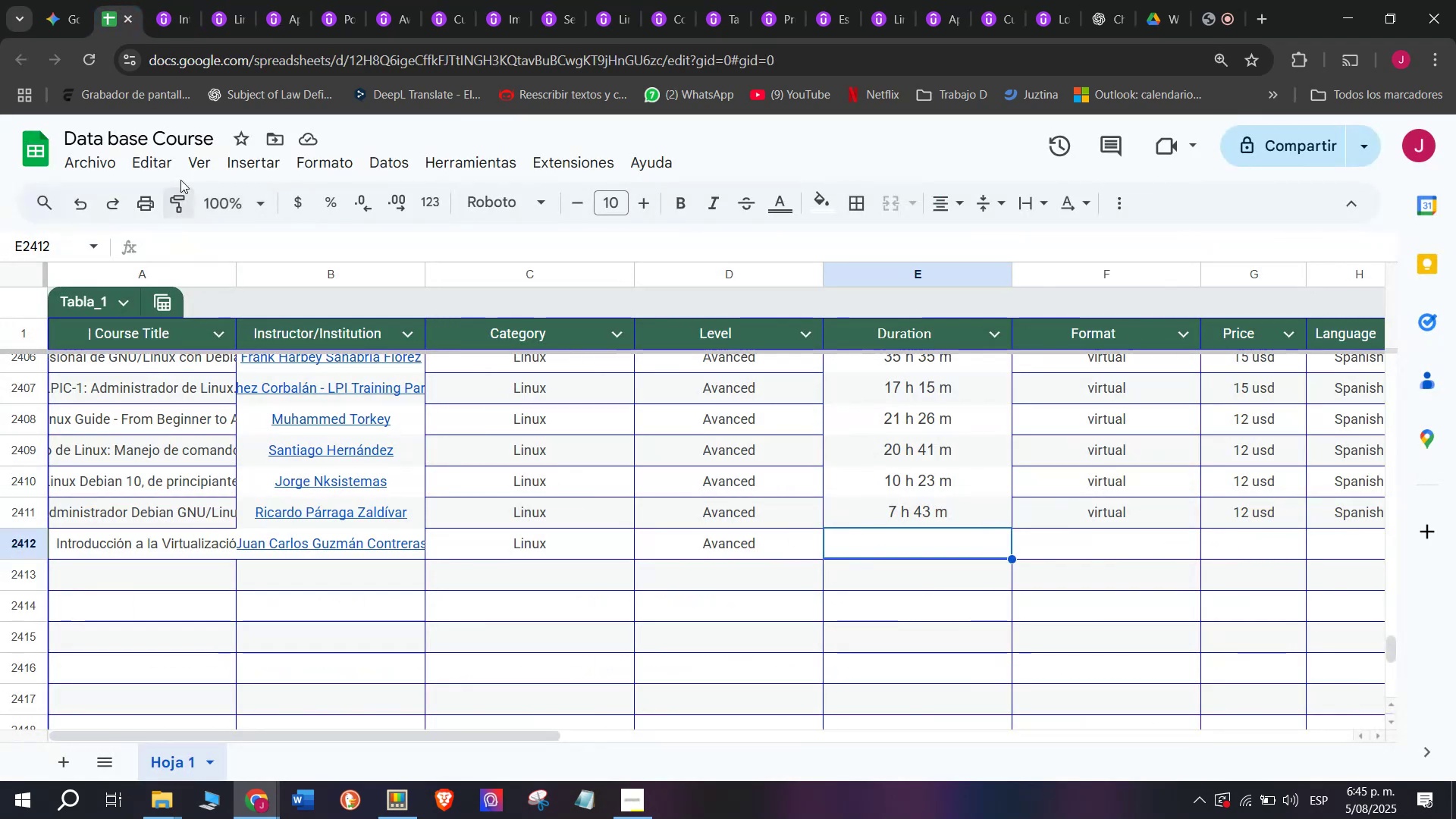 
left_click([167, 17])
 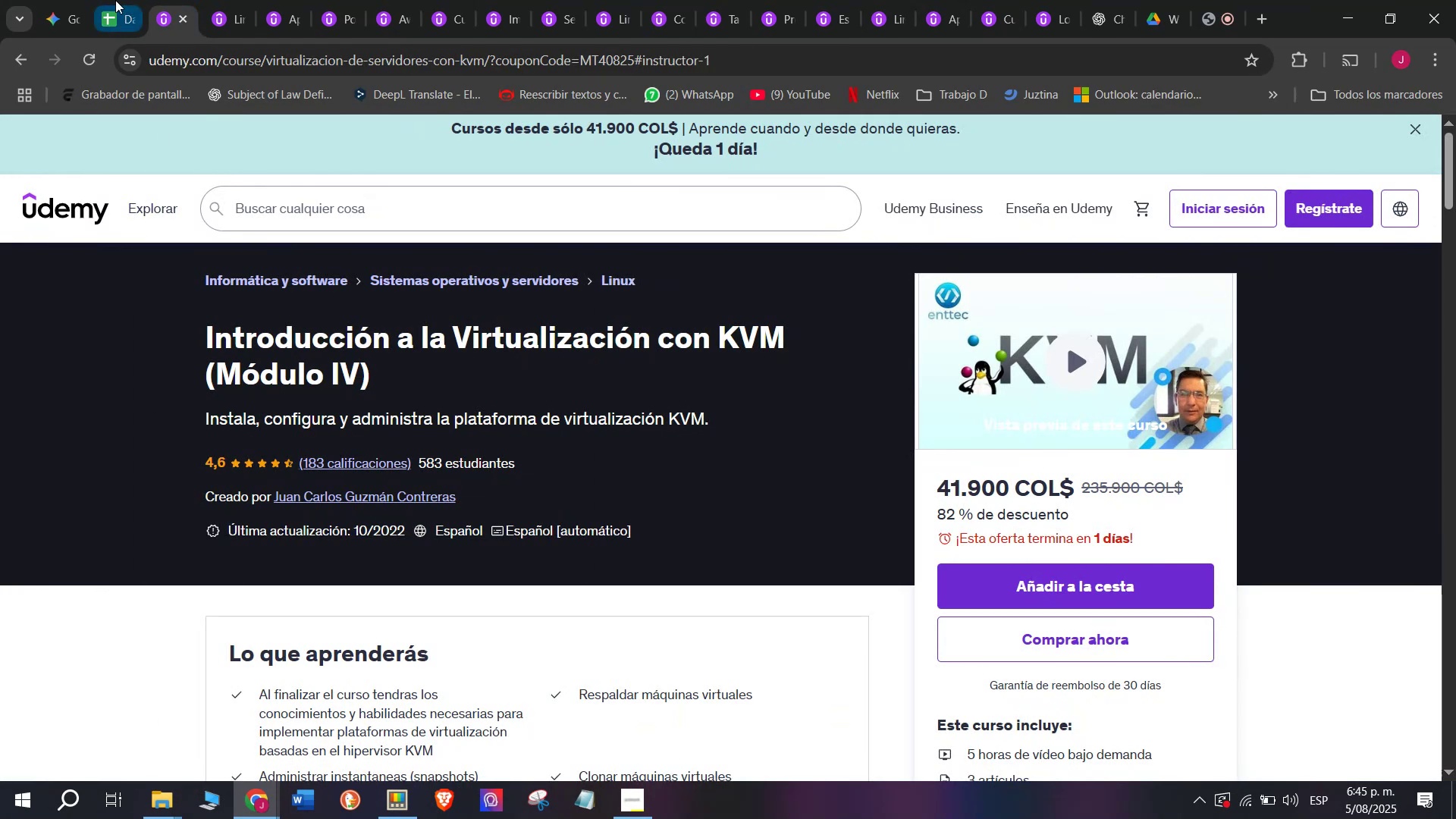 
left_click([115, 0])
 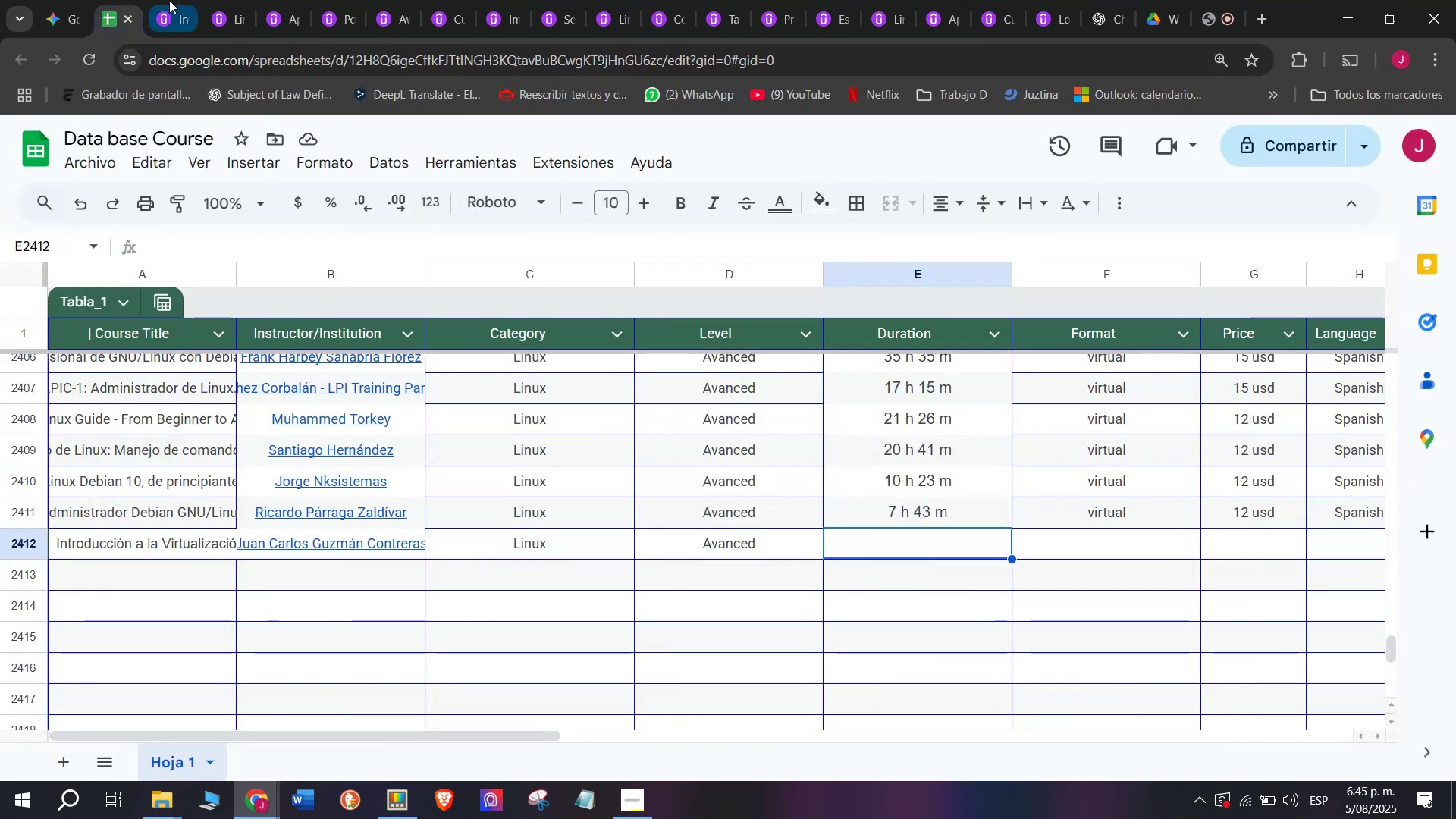 
left_click([177, 0])
 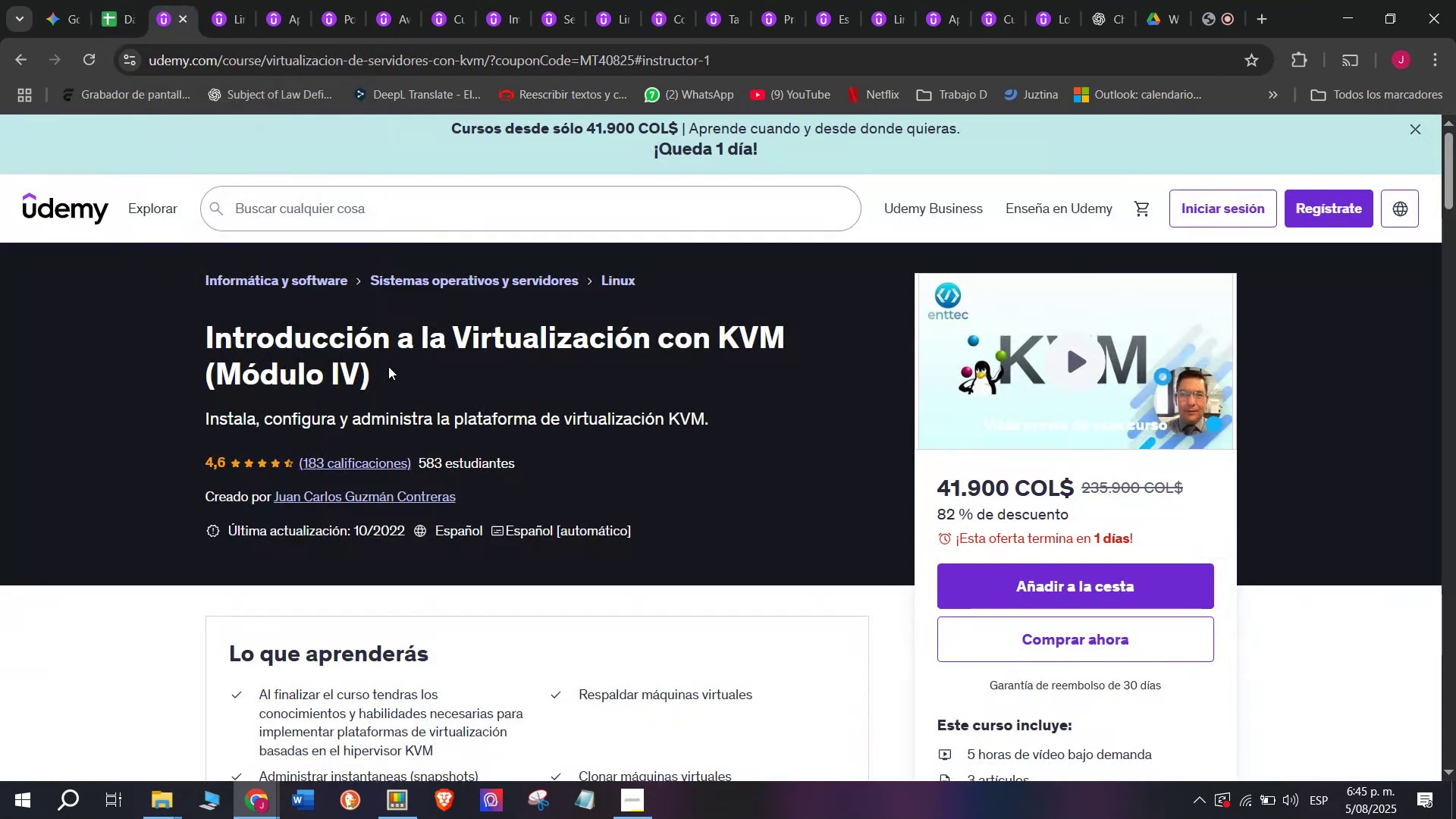 
scroll: coordinate [407, 394], scroll_direction: down, amount: 2.0
 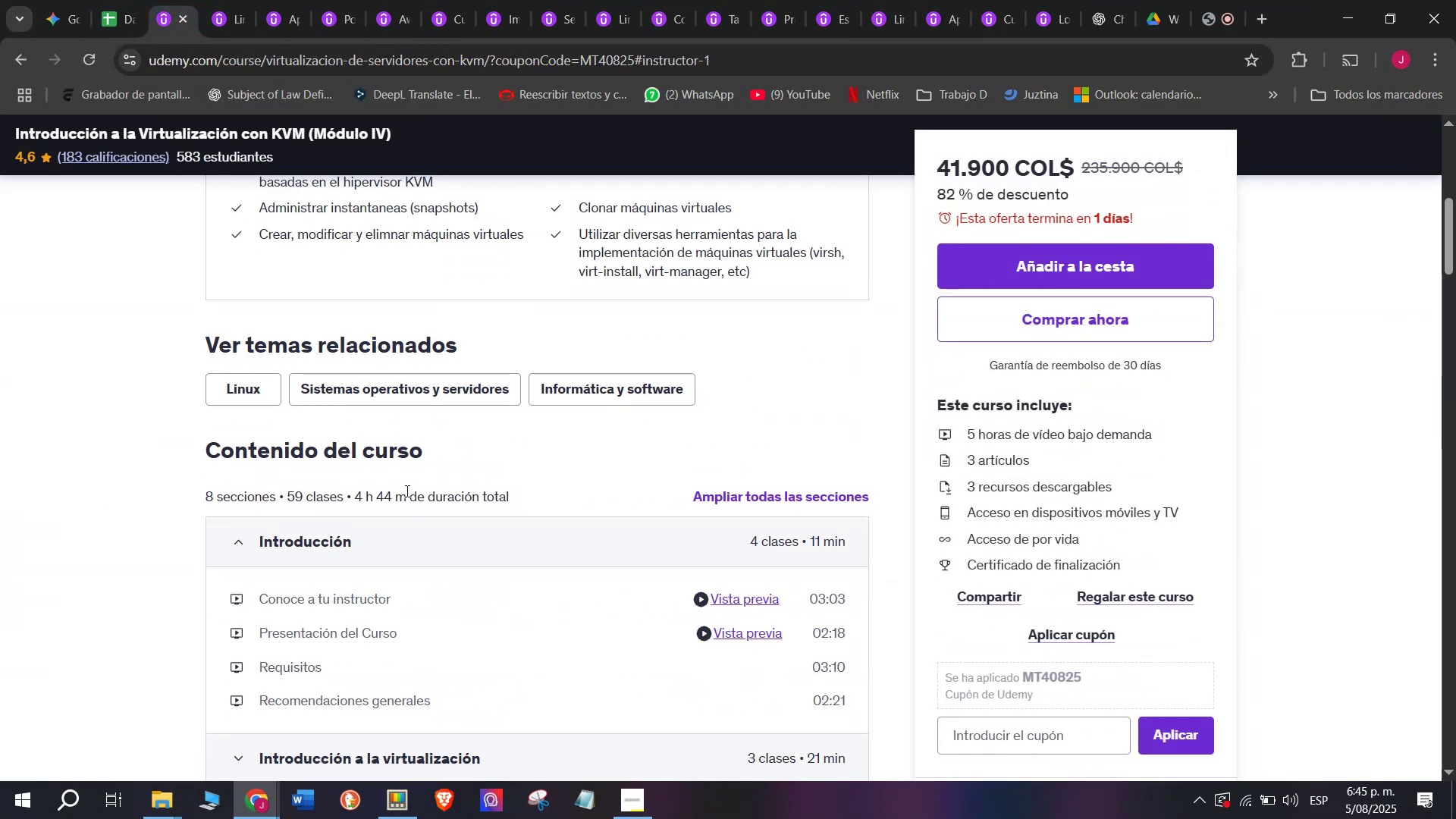 
left_click_drag(start_coordinate=[406, 492], to_coordinate=[356, 491])
 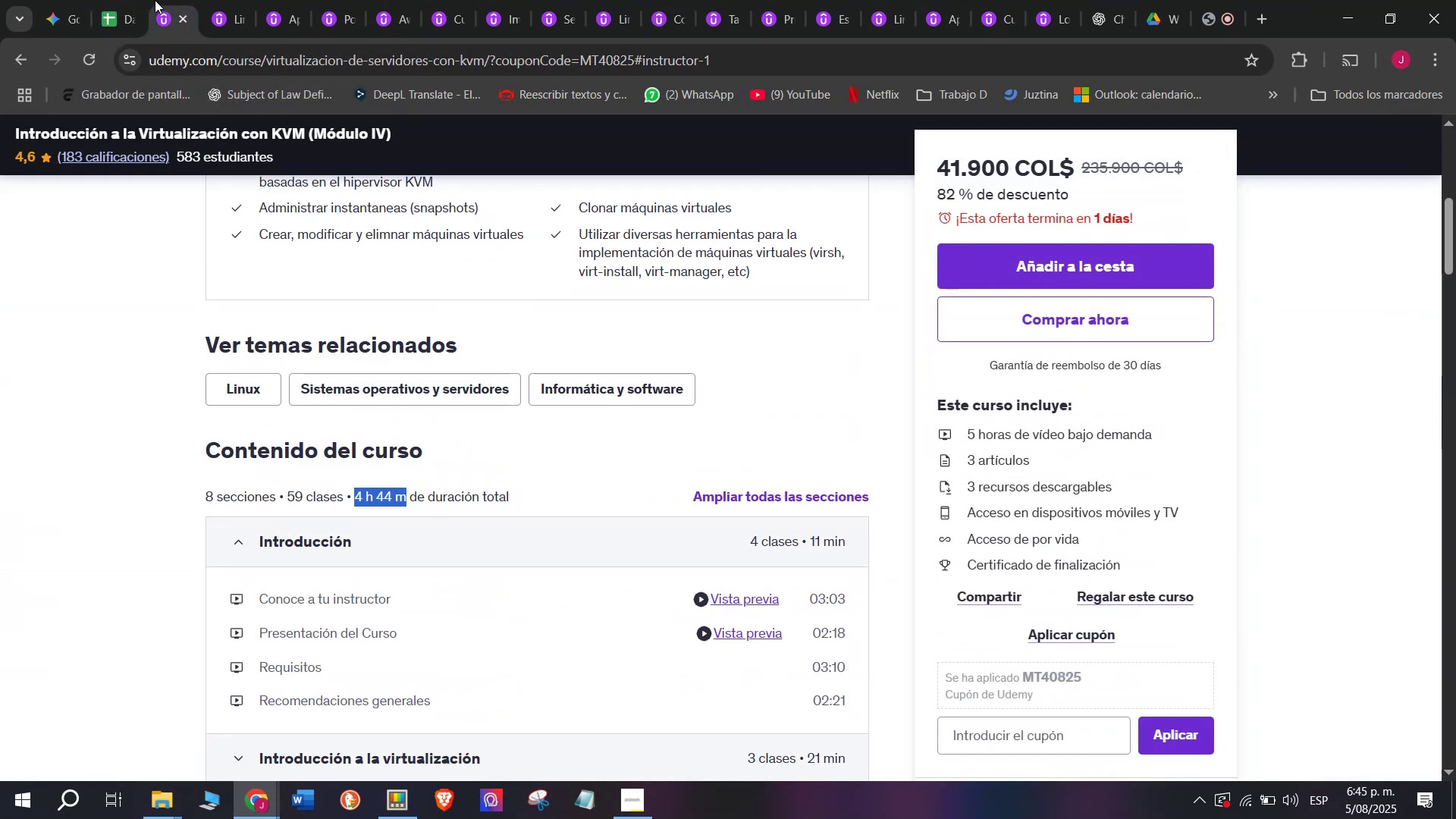 
key(Control+ControlLeft)
 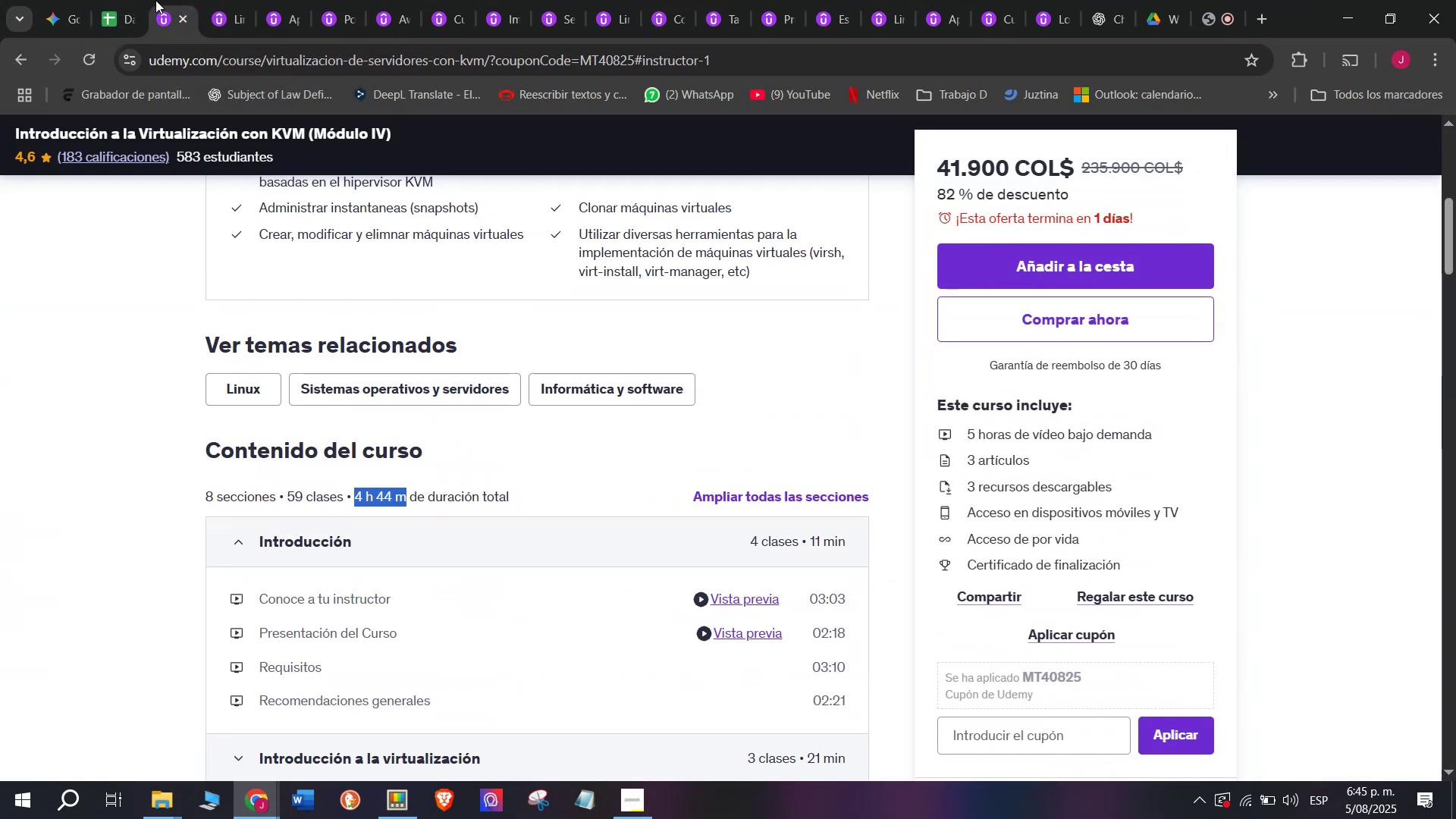 
key(Break)
 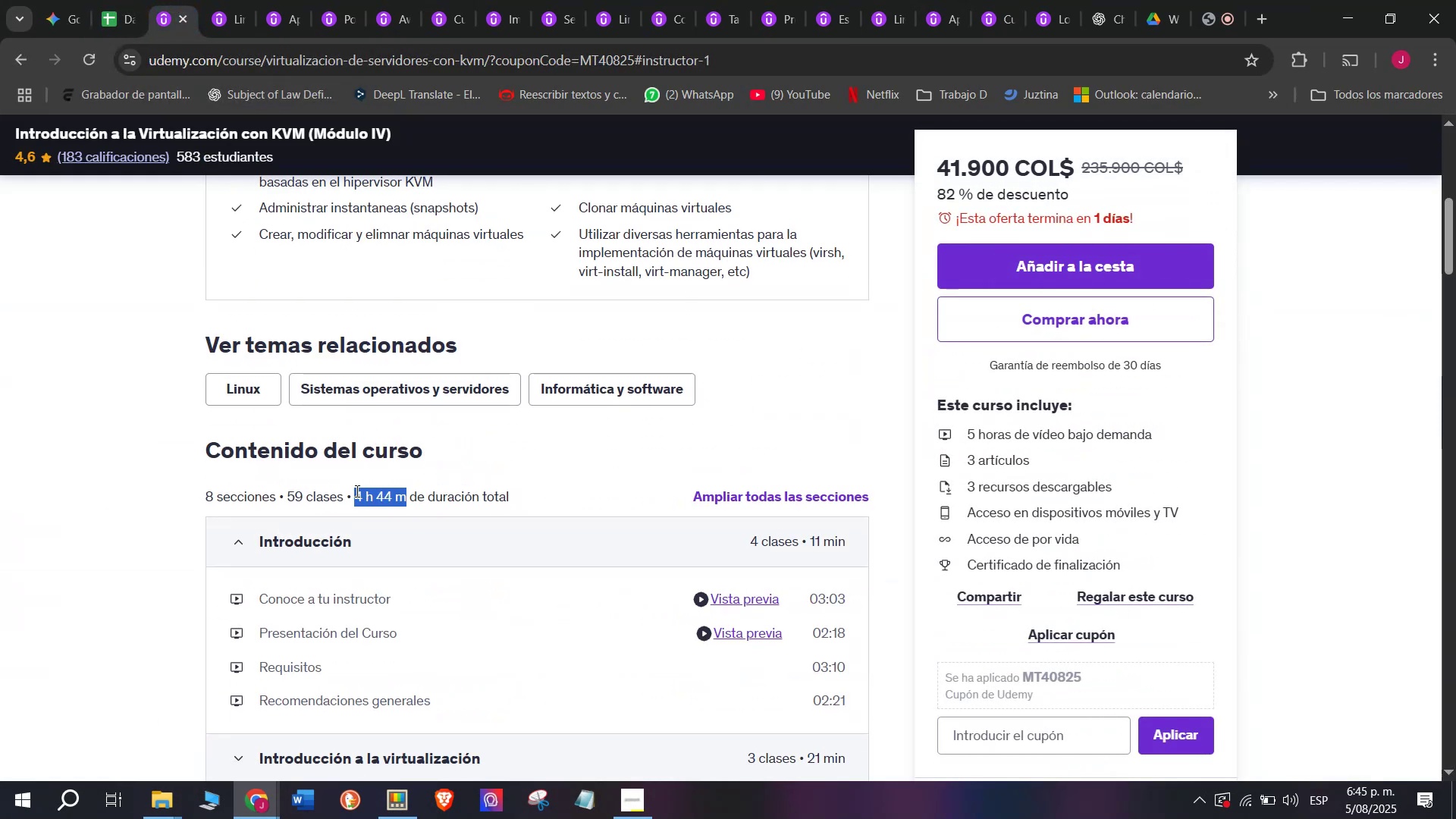 
key(Control+C)
 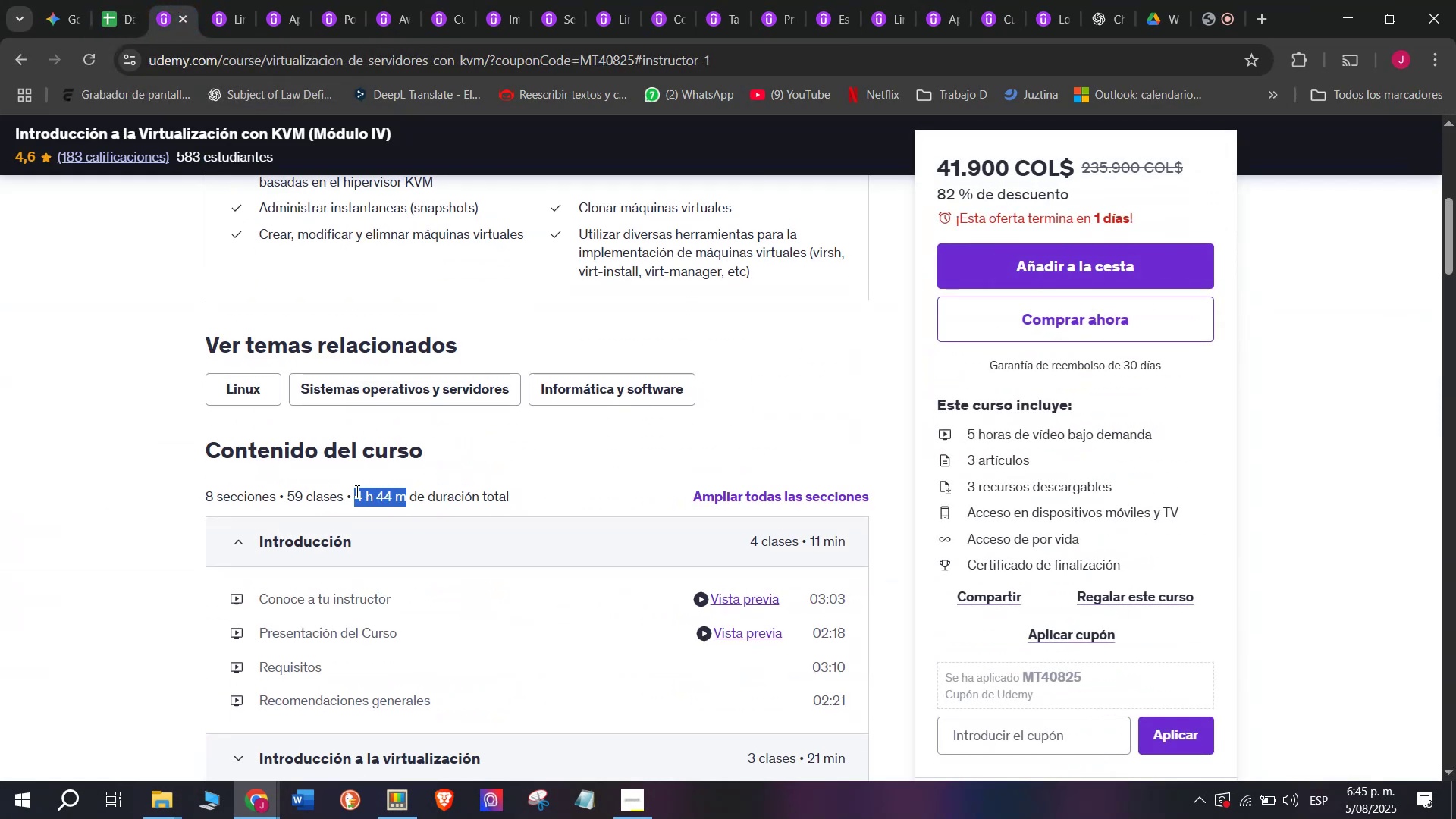 
key(Control+ControlLeft)
 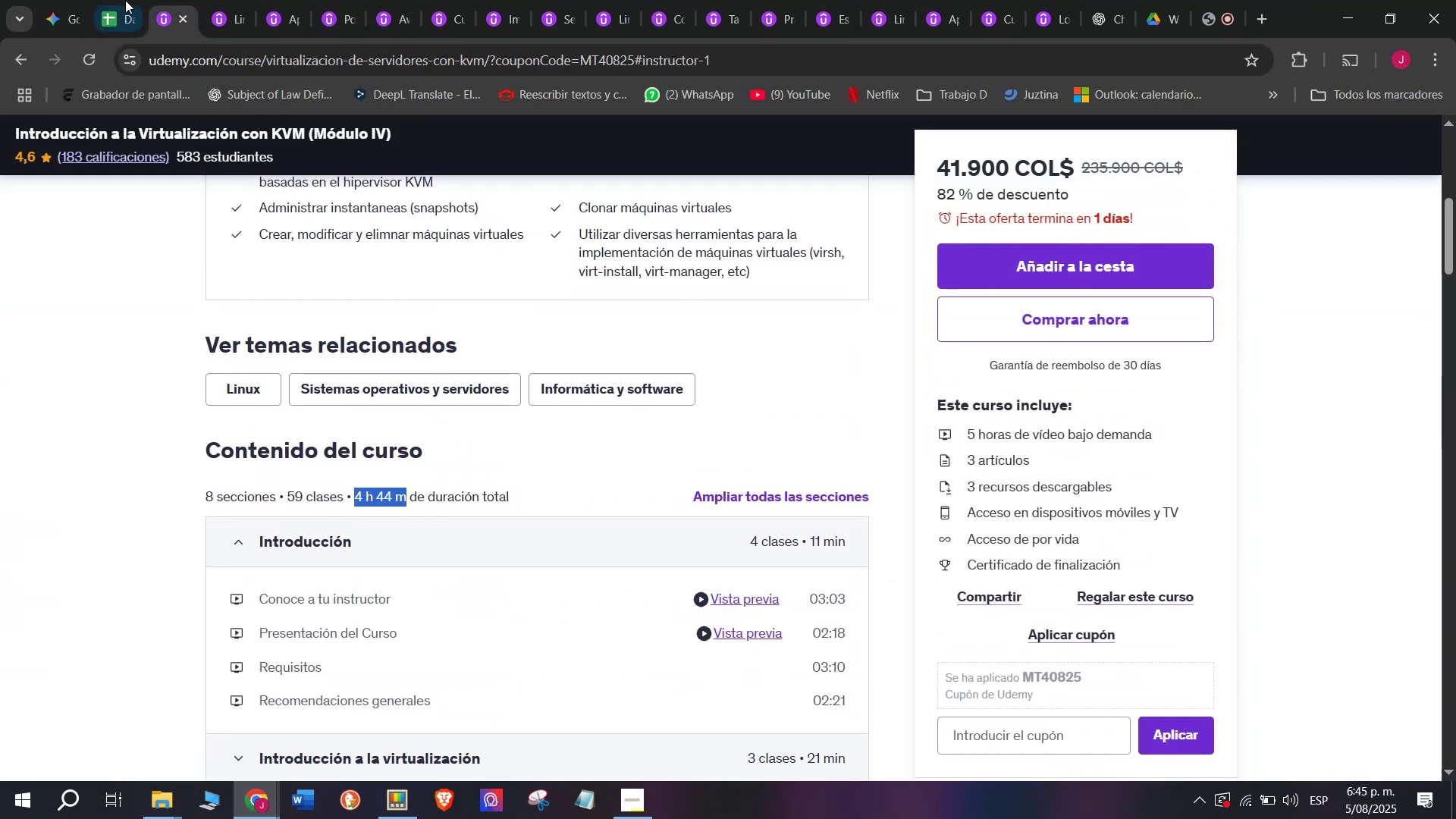 
key(Control+C)
 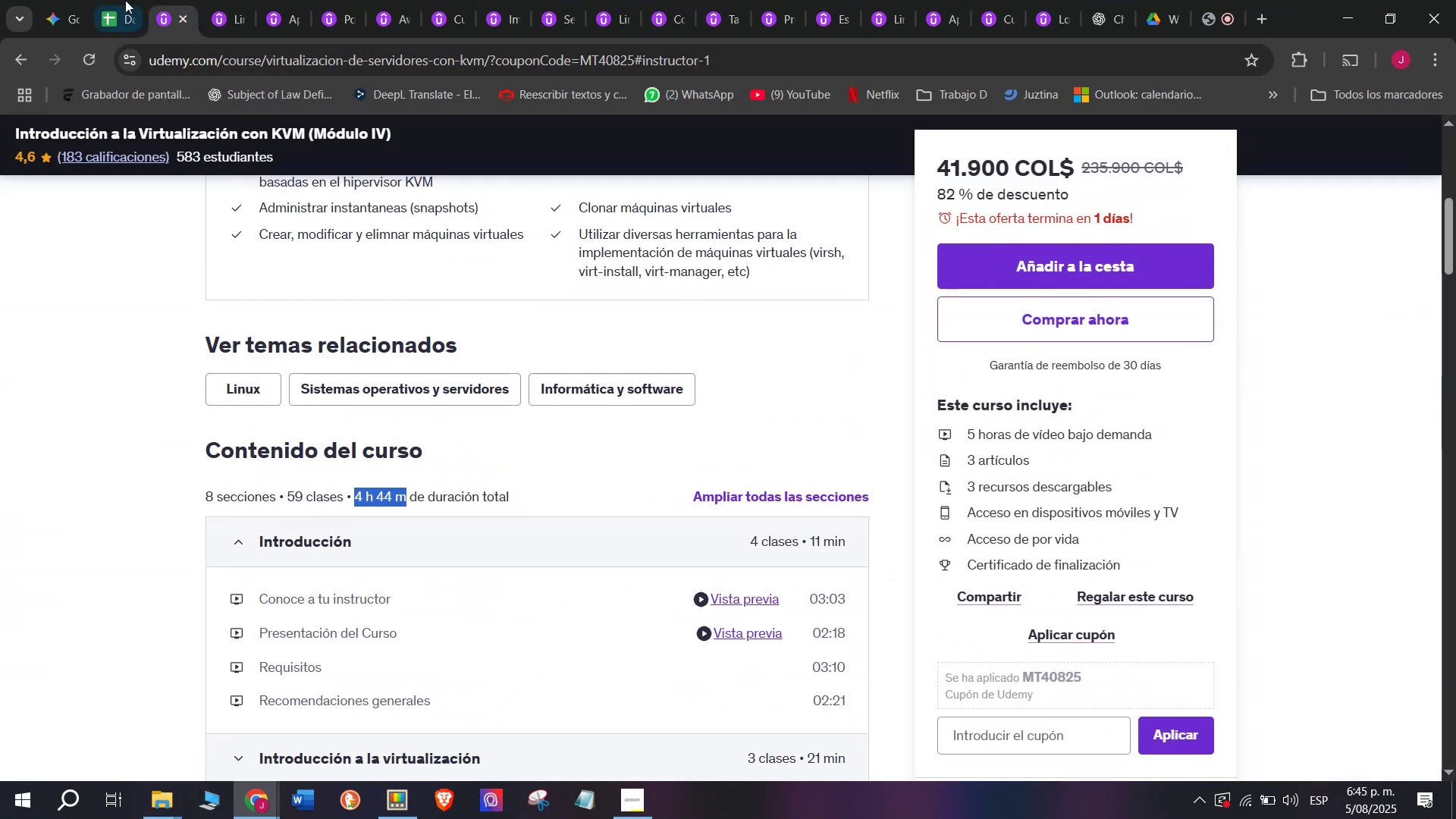 
key(Break)
 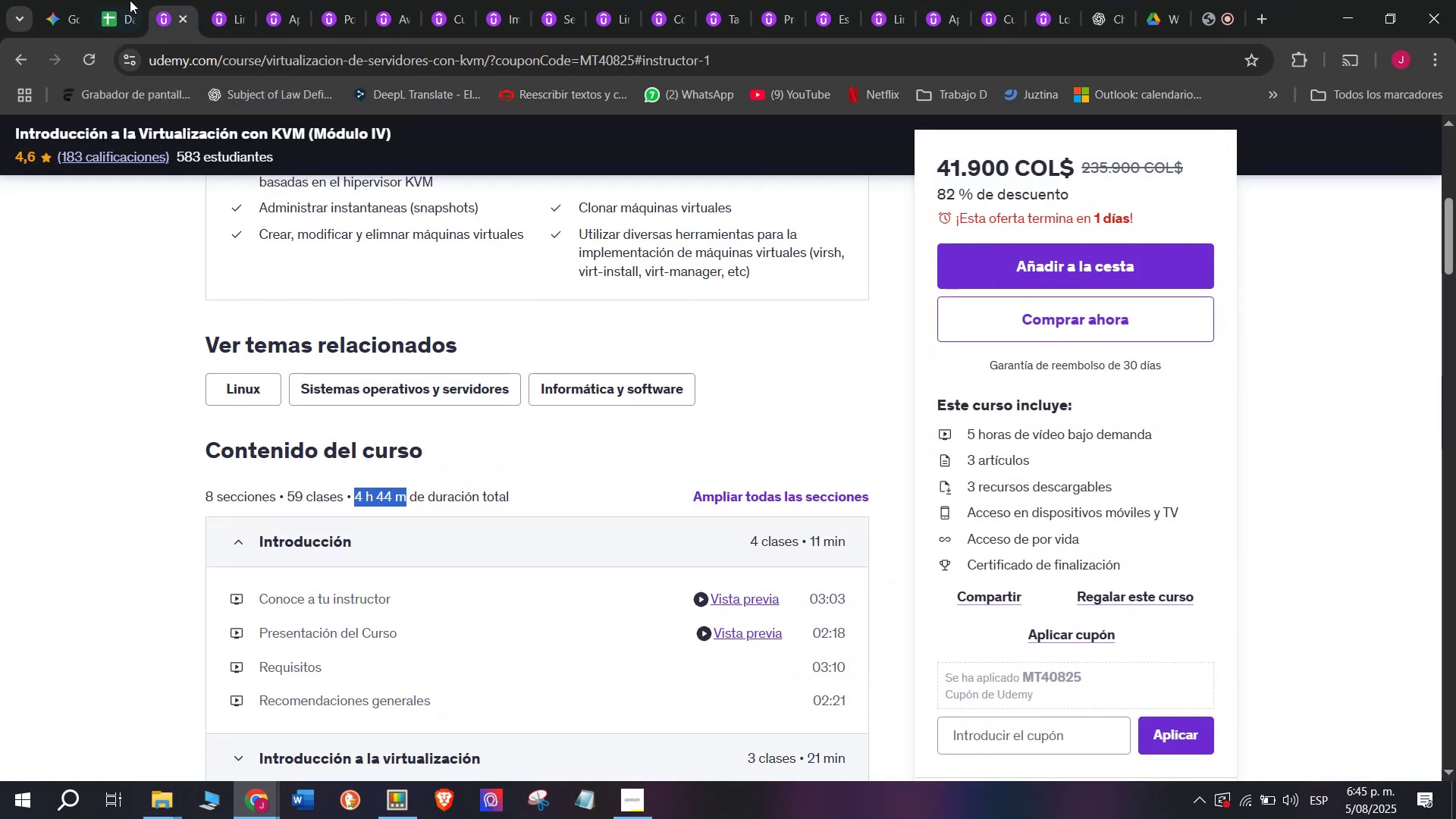 
left_click([124, 0])
 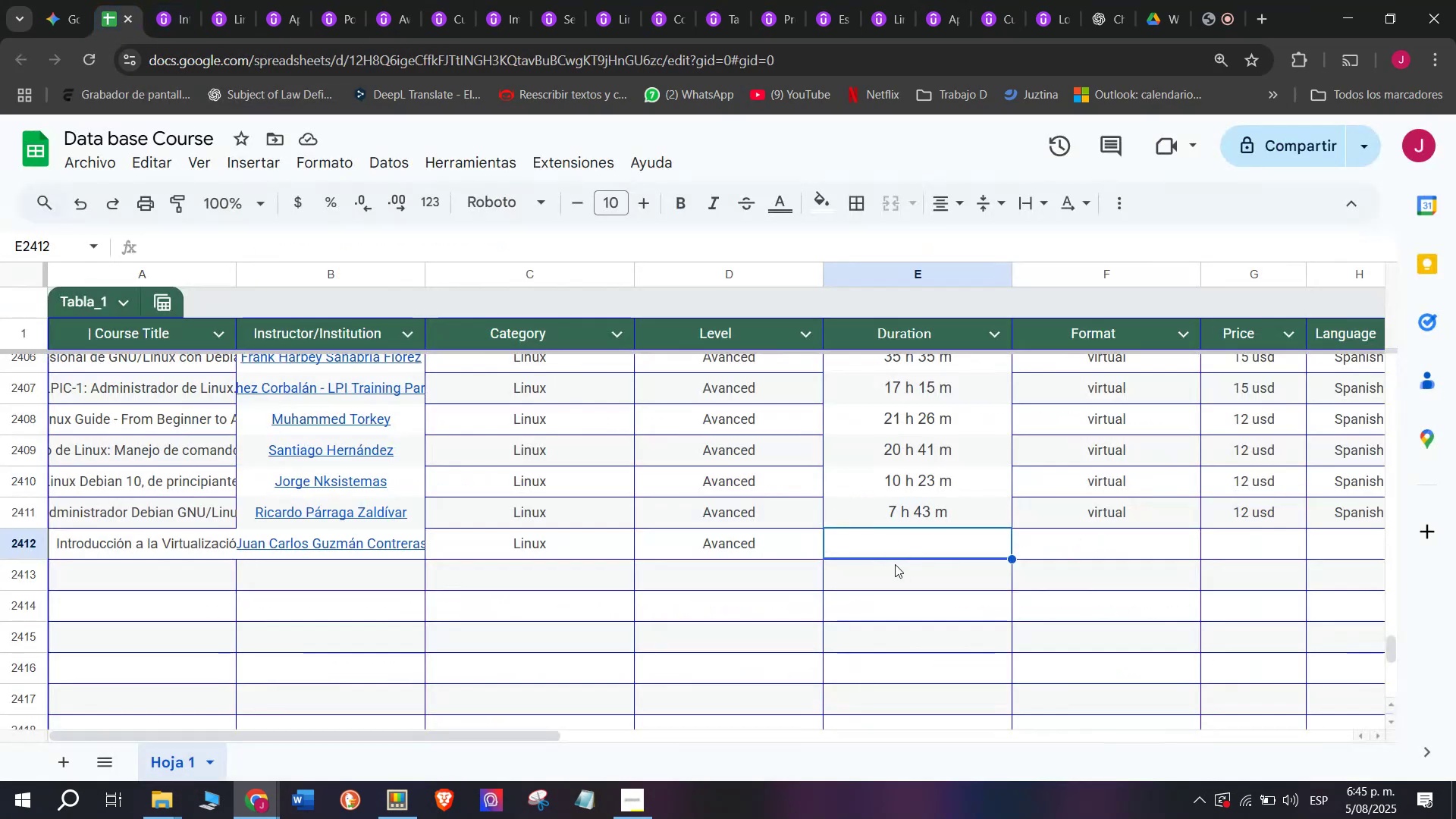 
key(Z)
 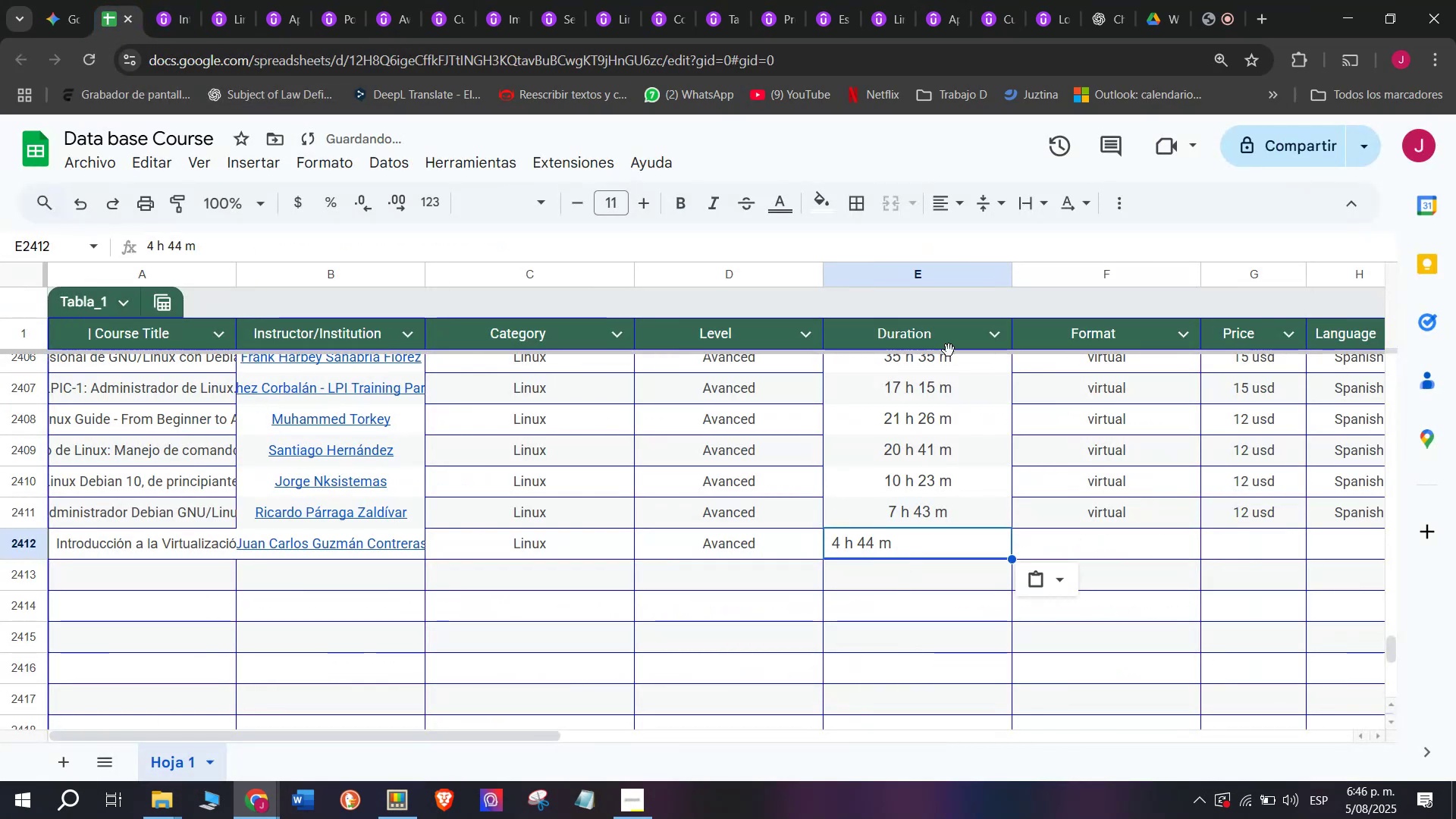 
key(Control+ControlLeft)
 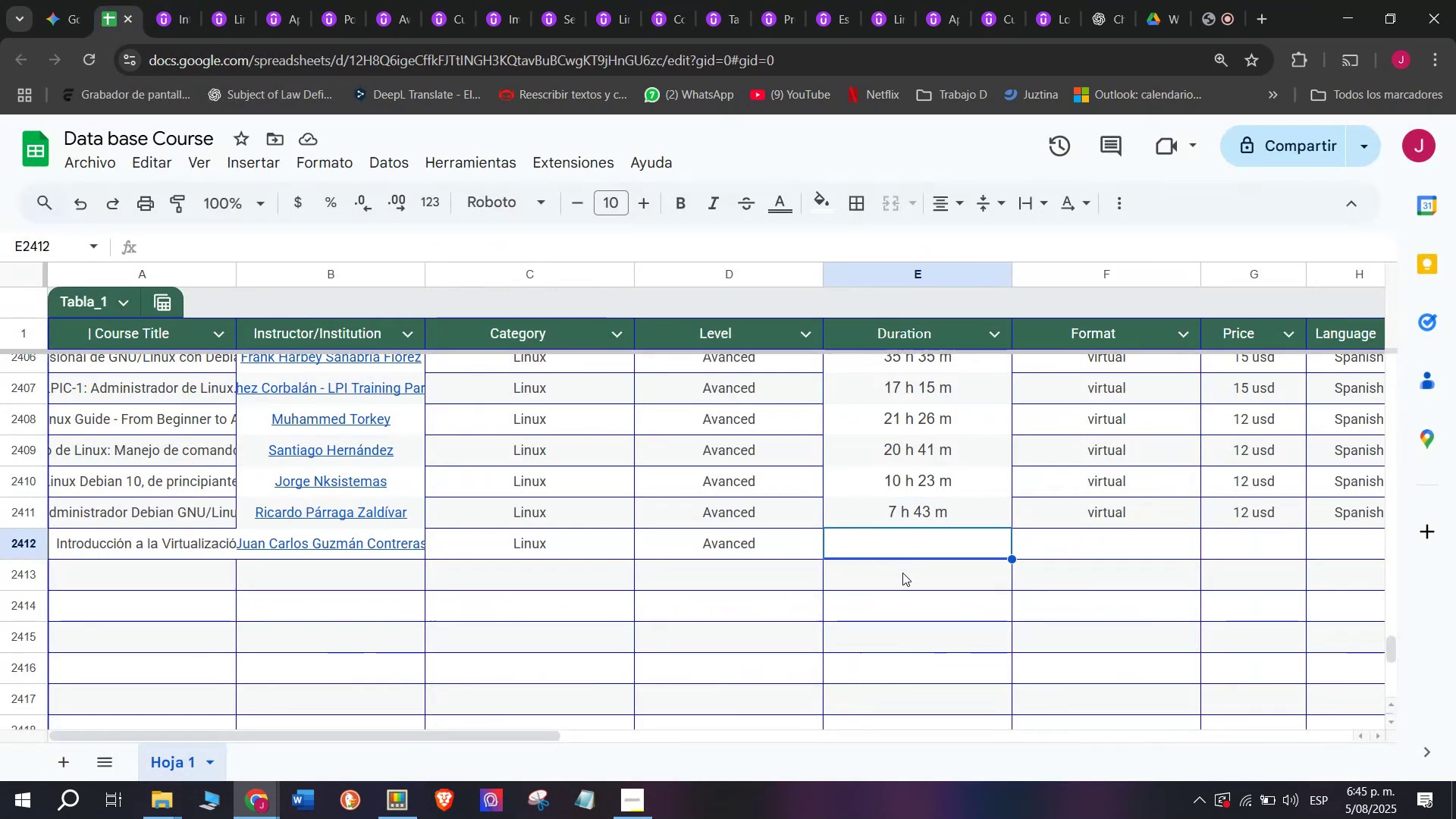 
key(Control+V)
 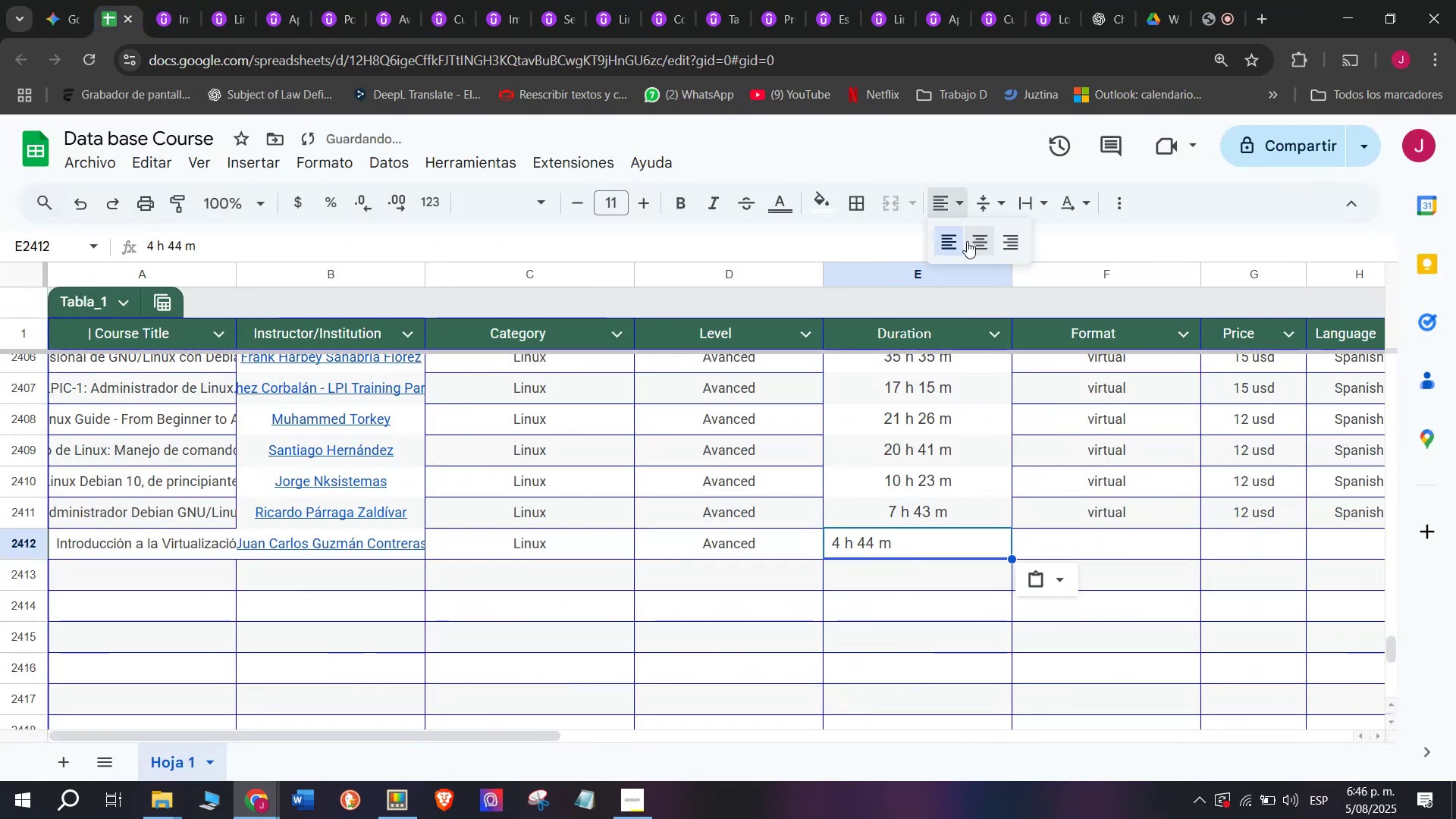 
left_click([970, 241])
 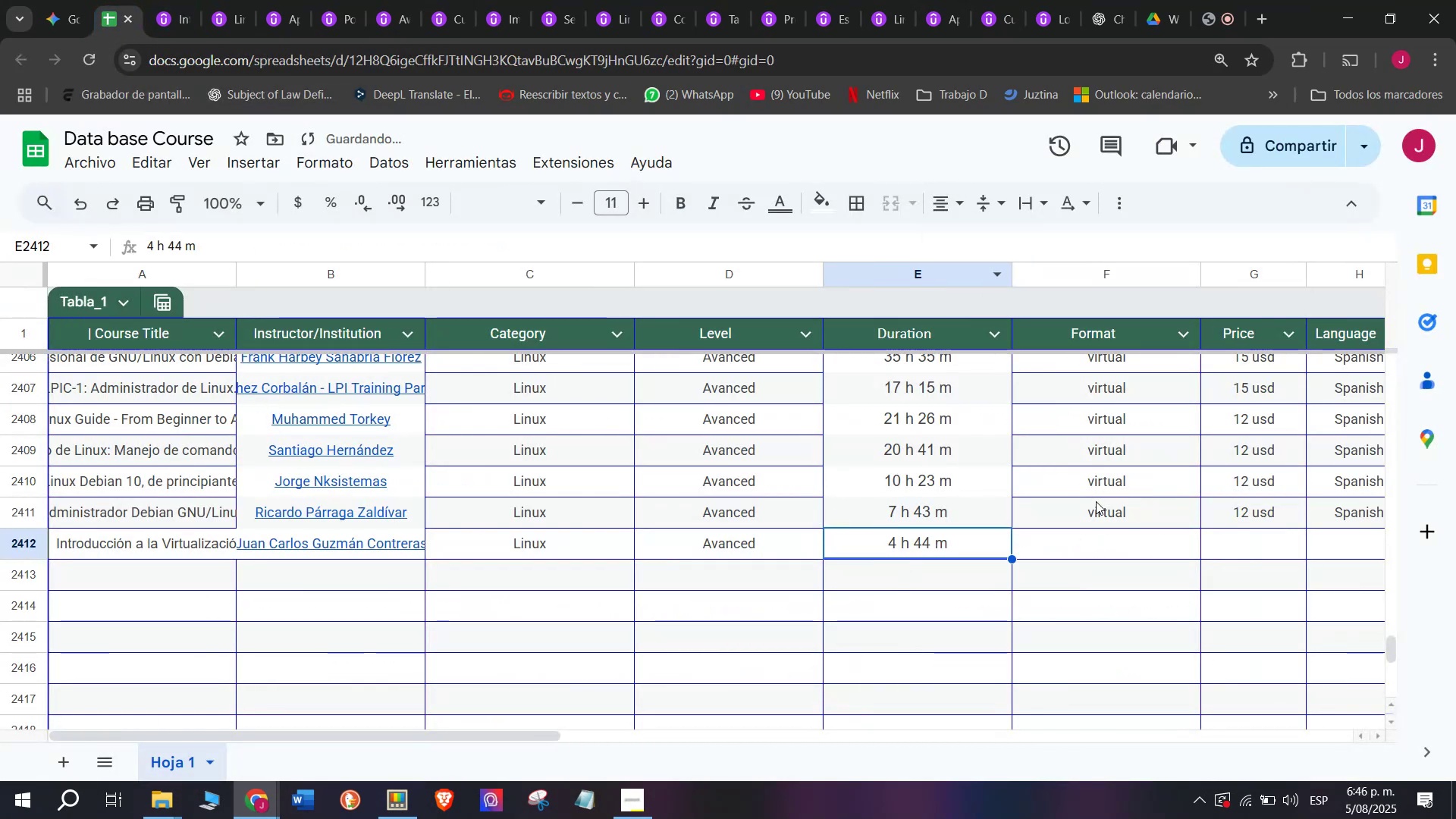 
left_click([1105, 519])
 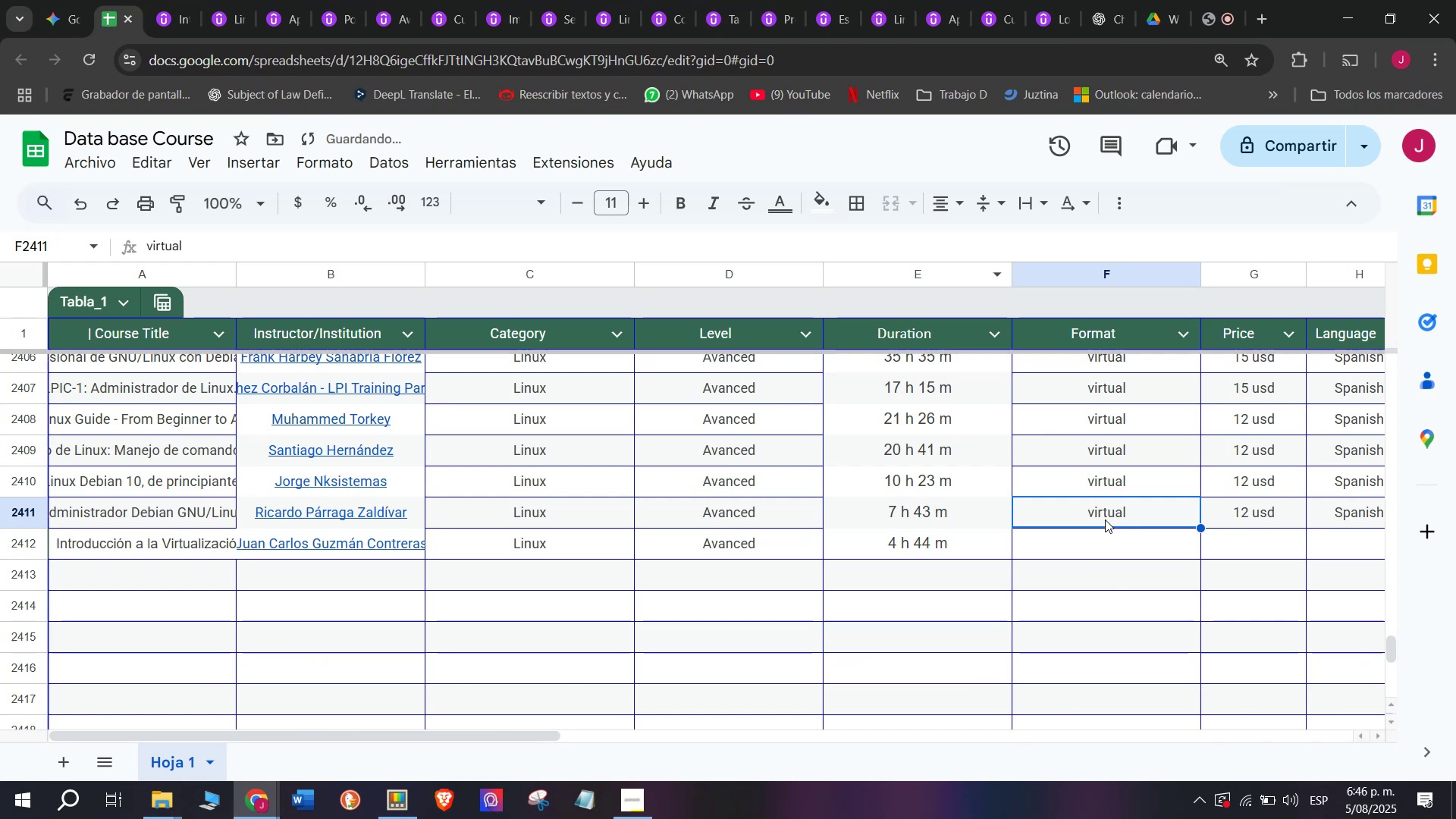 
key(Break)
 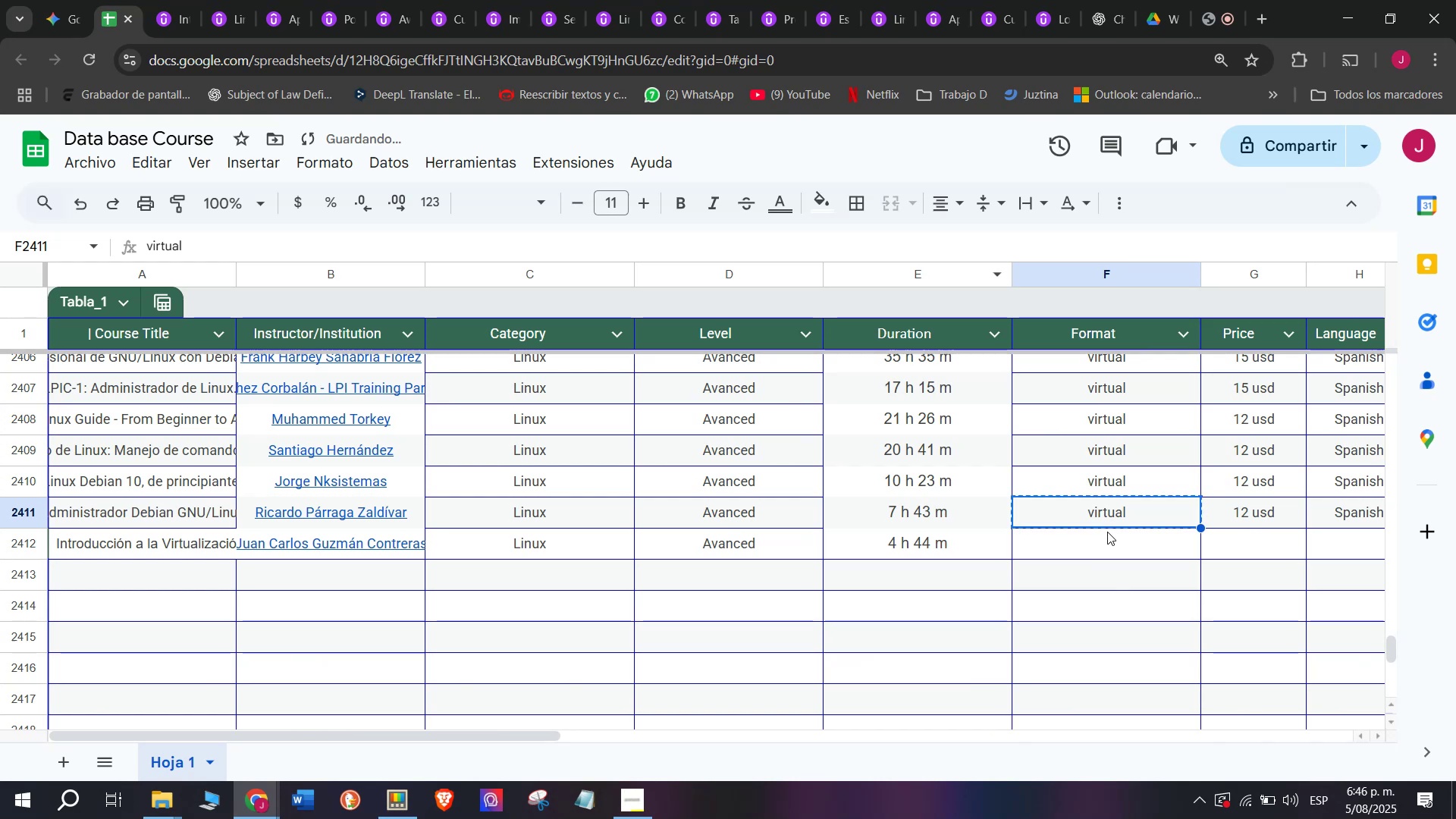 
key(Control+ControlLeft)
 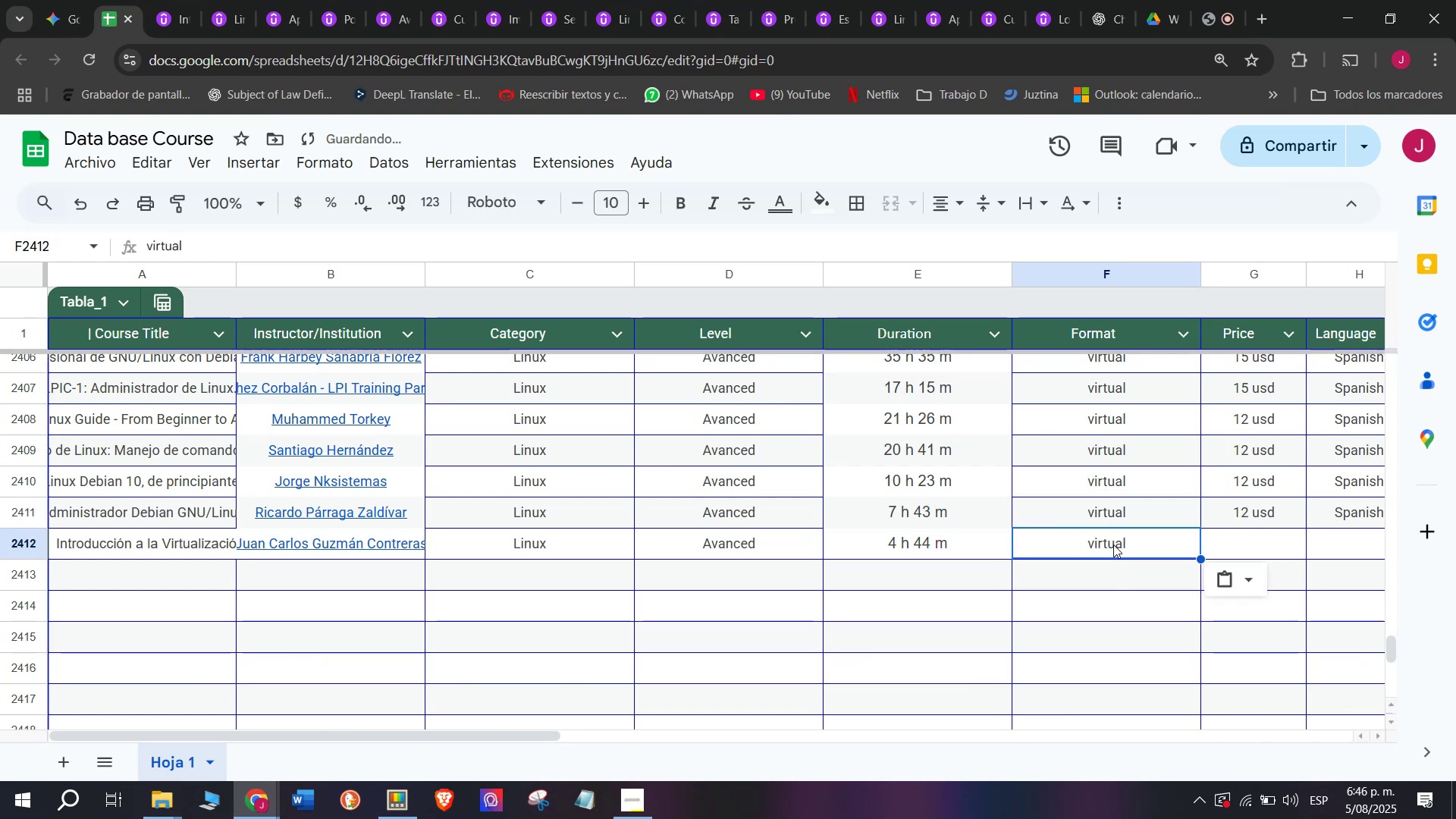 
key(Control+C)
 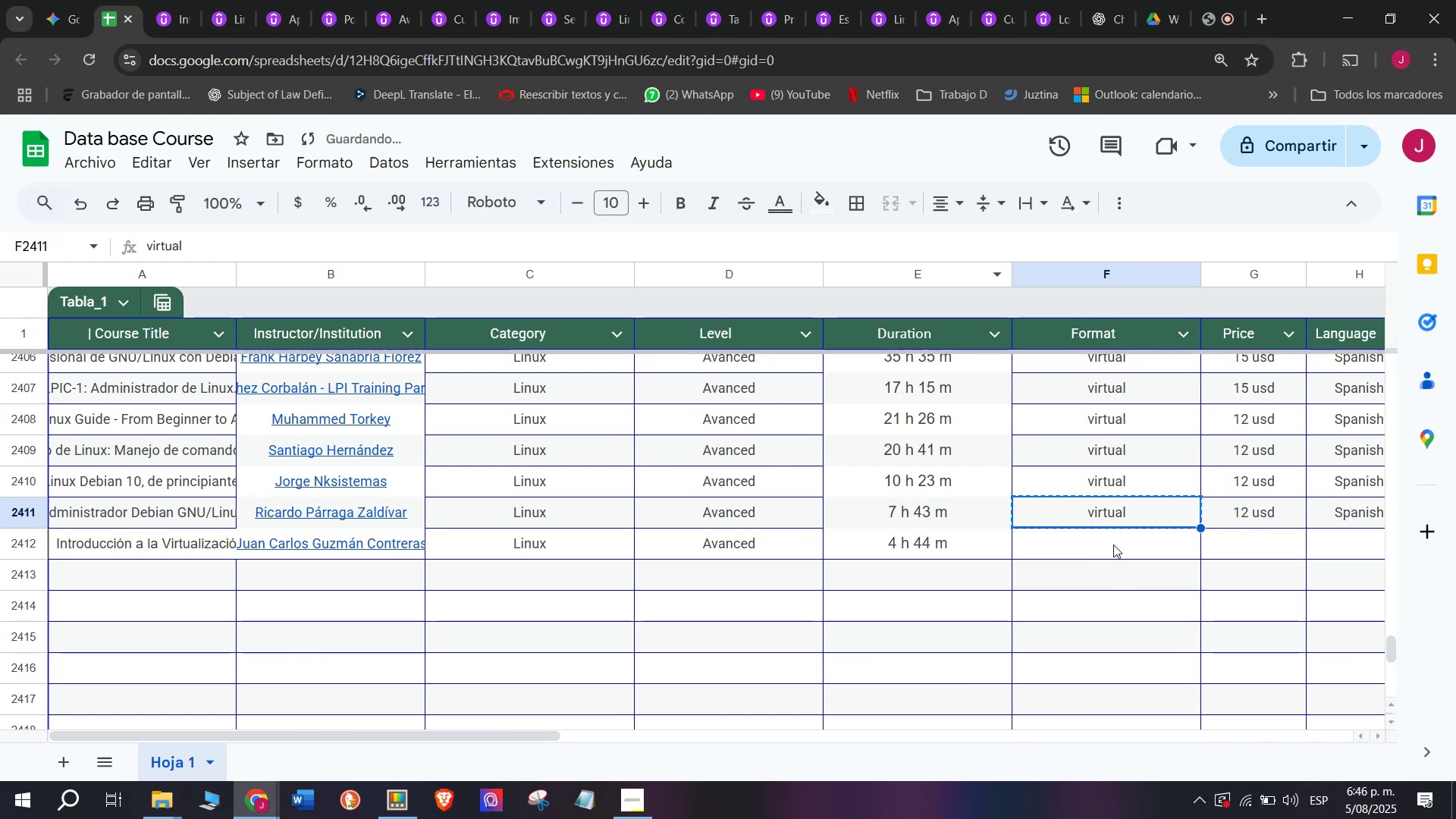 
double_click([1113, 544])
 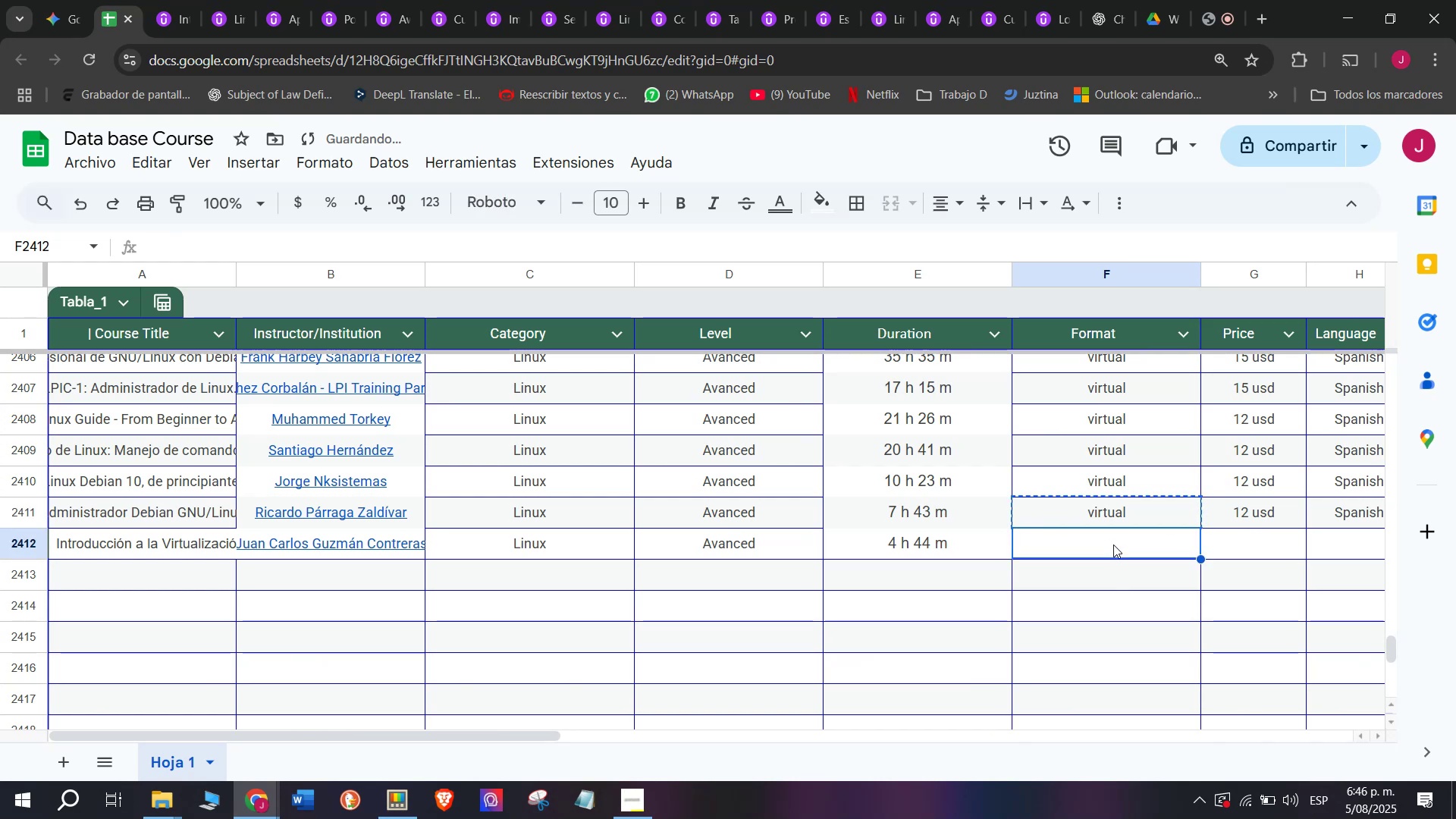 
key(Z)
 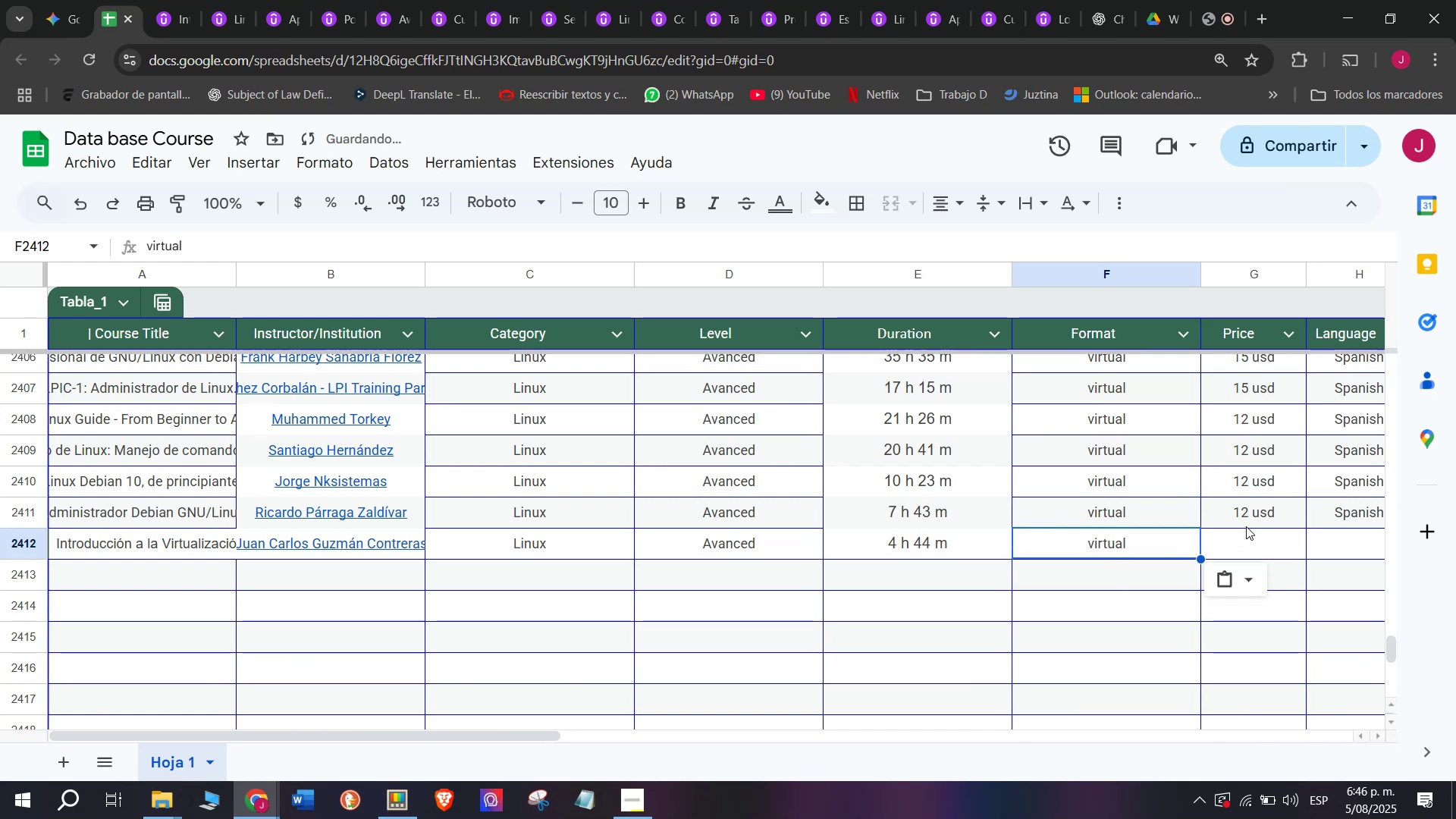 
key(Control+ControlLeft)
 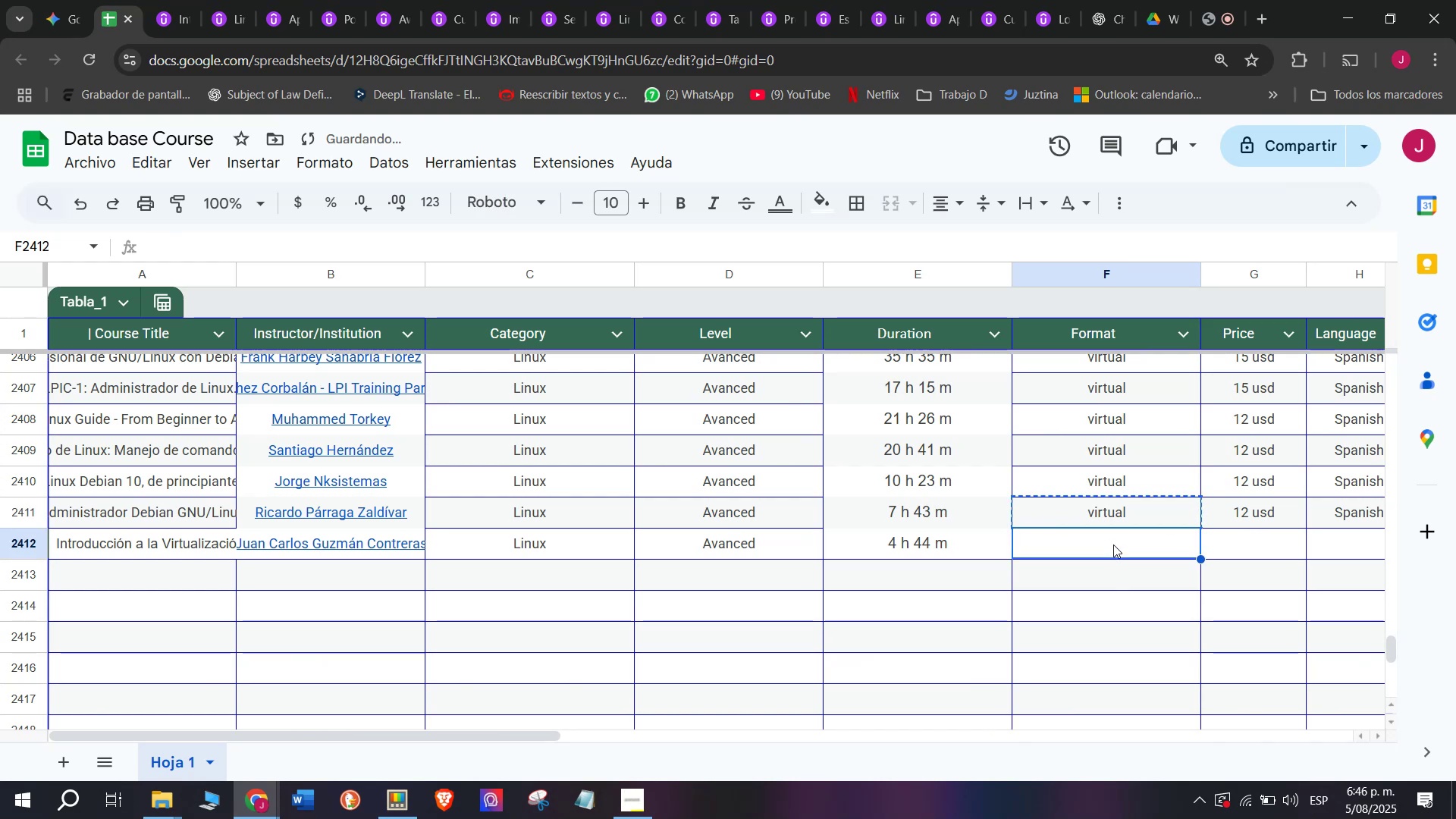 
key(Control+V)
 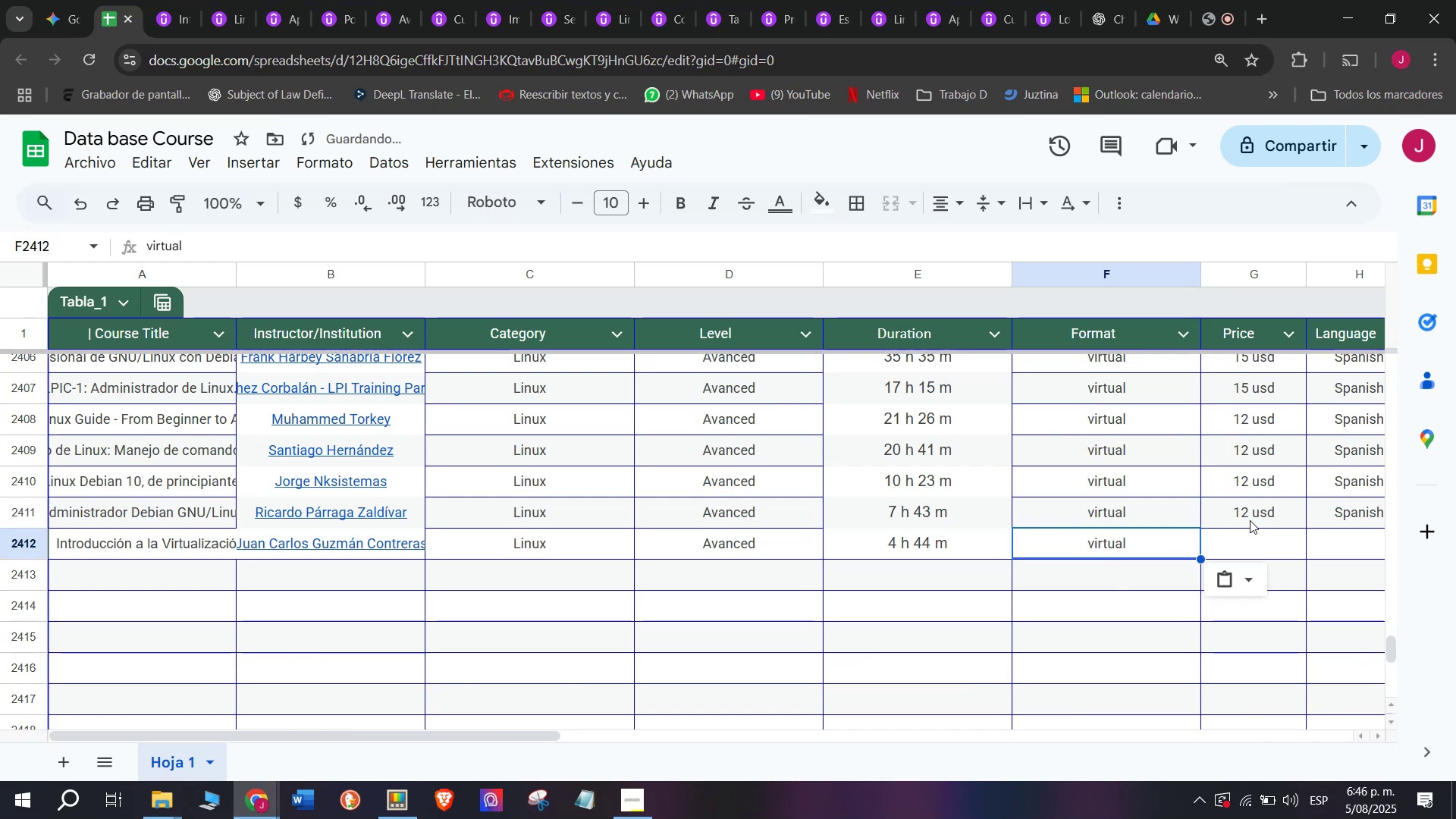 
left_click([1251, 514])
 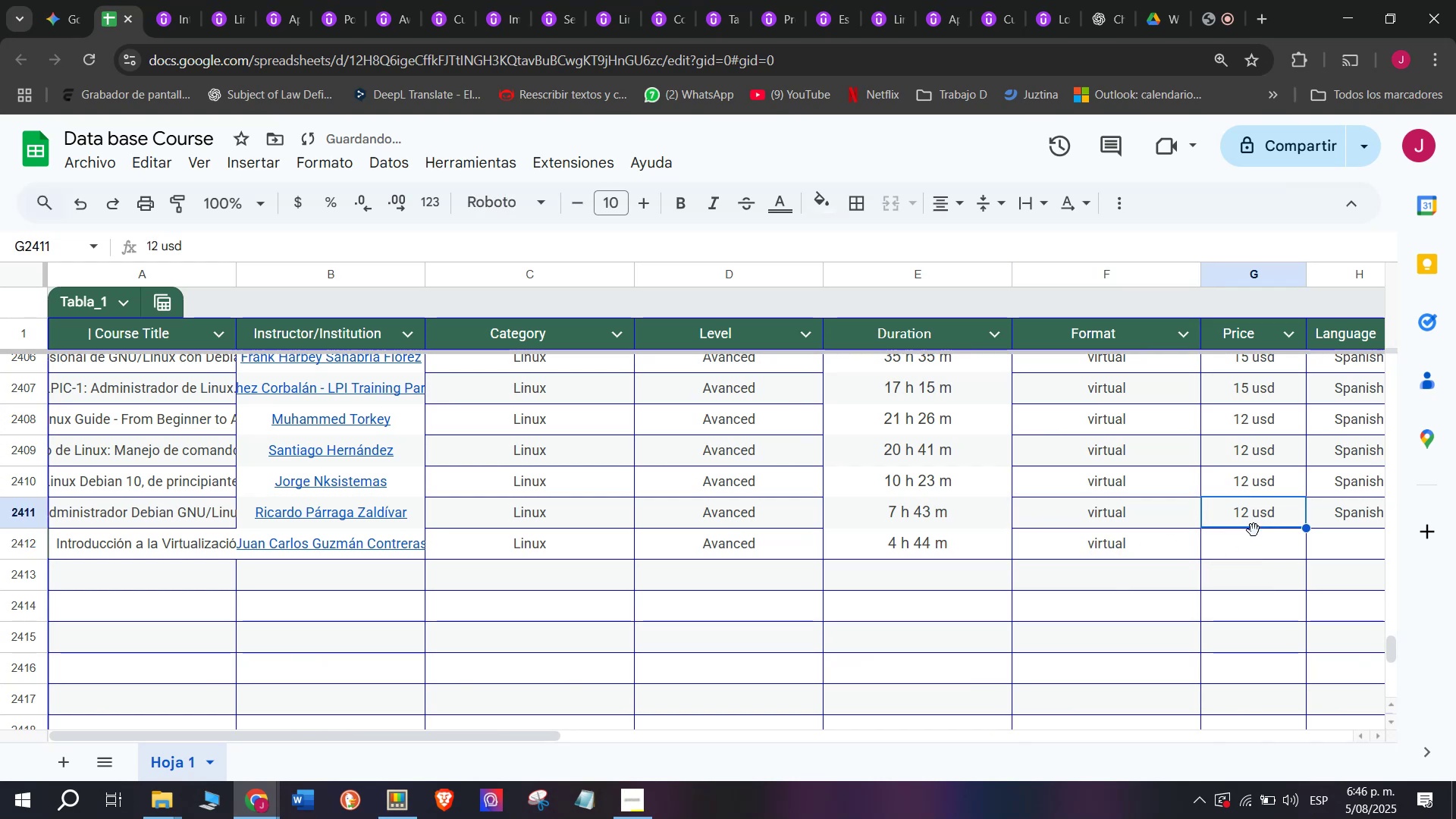 
key(Break)
 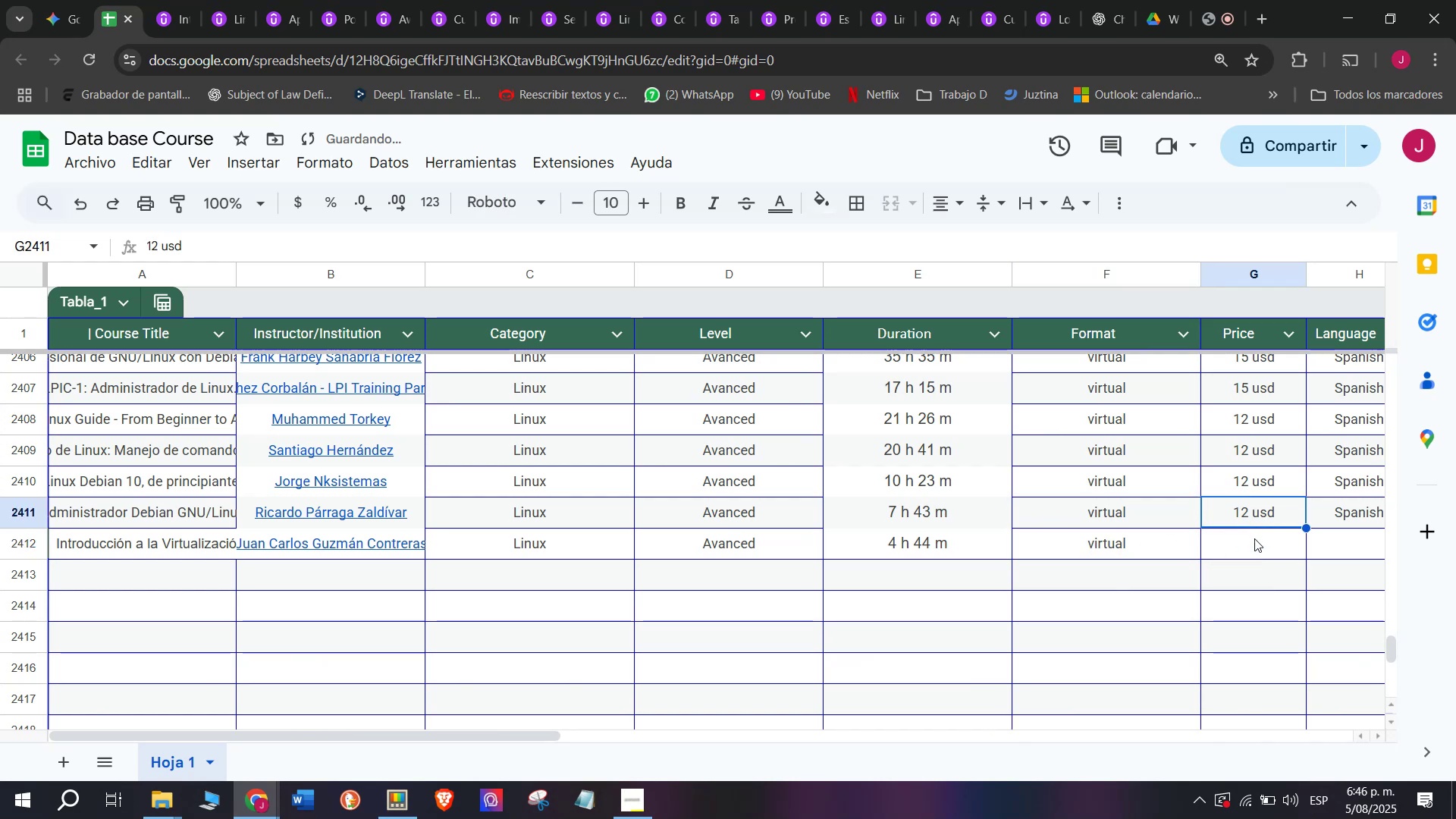 
key(Control+ControlLeft)
 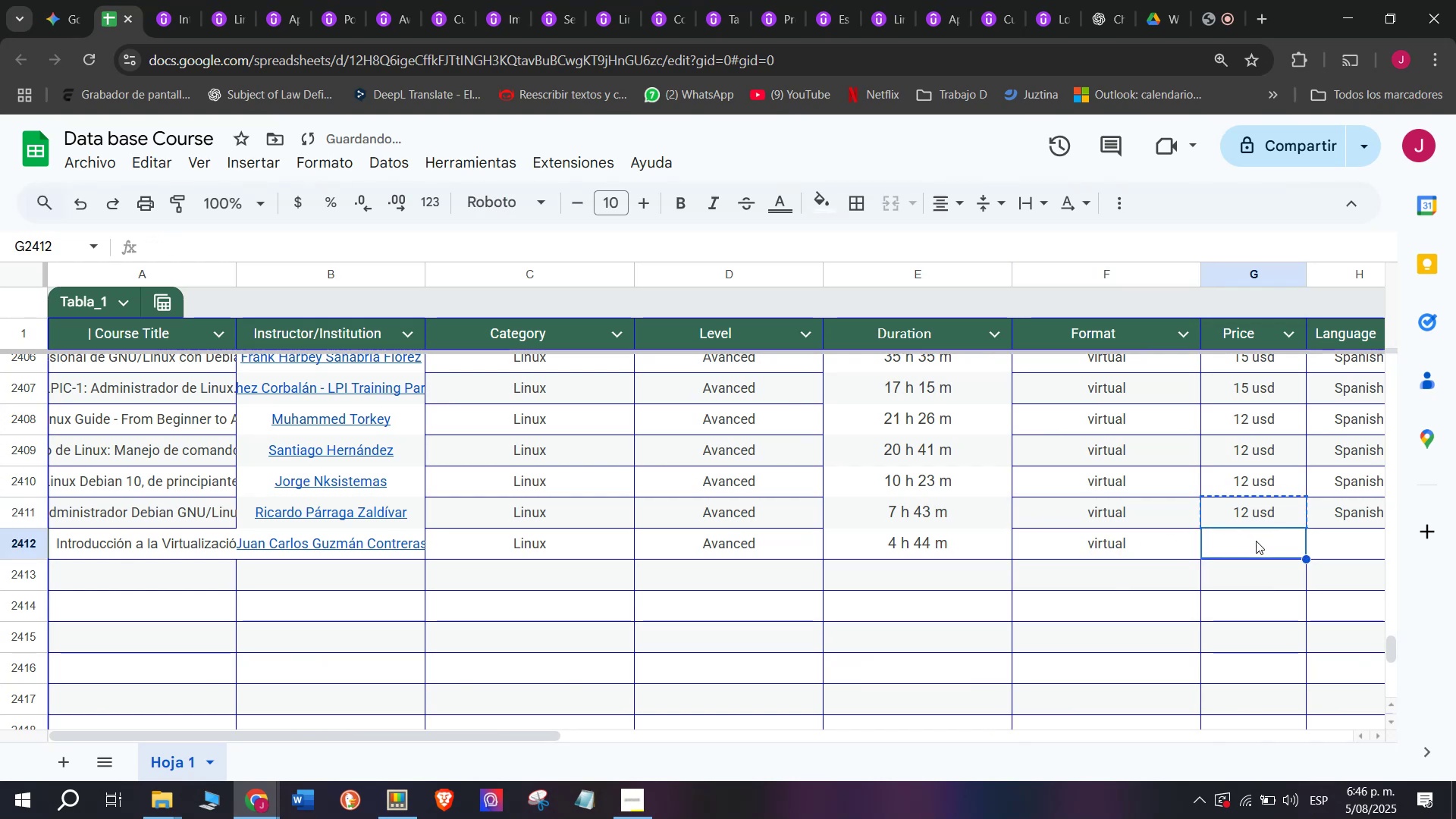 
key(Control+C)
 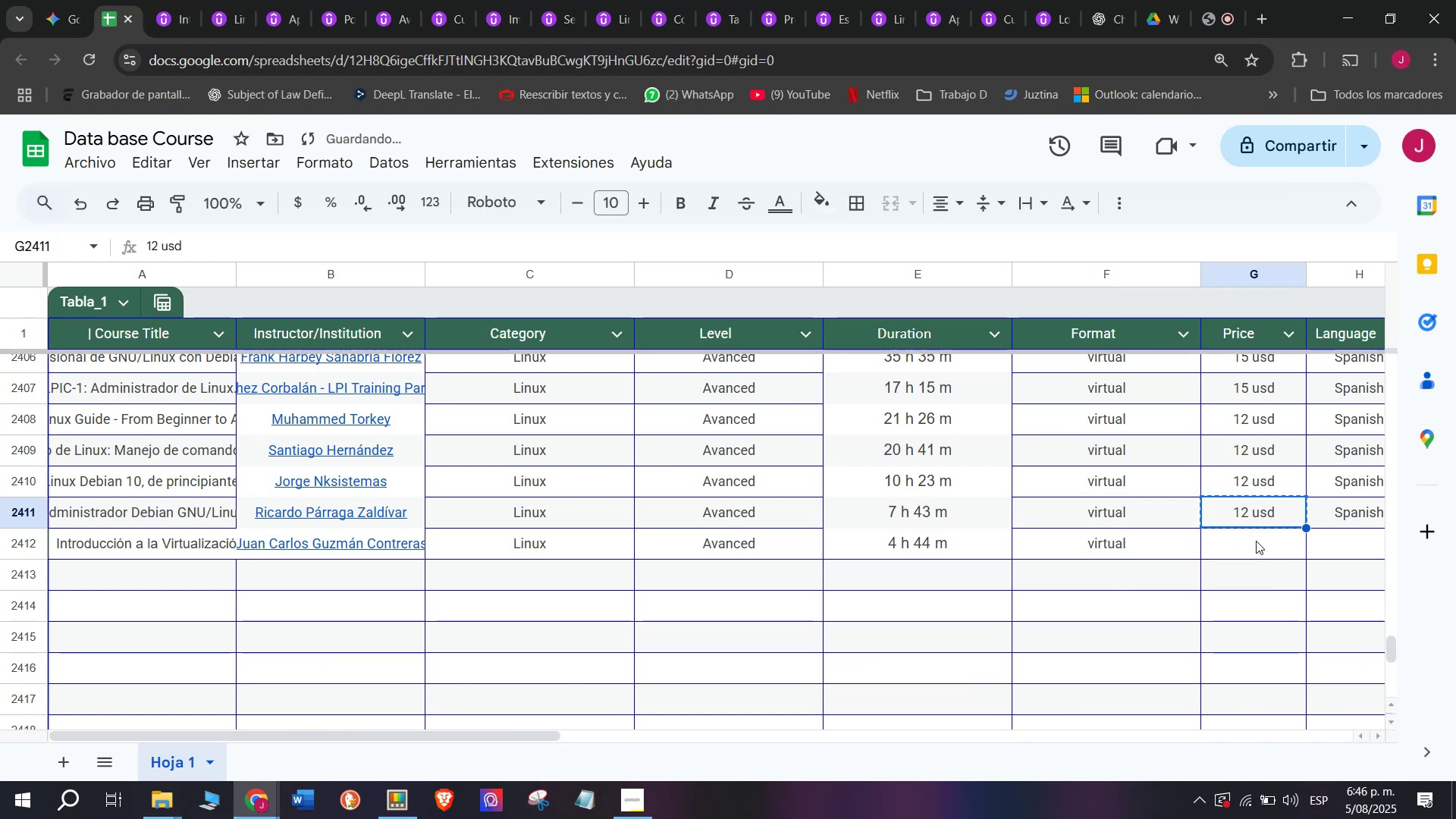 
left_click([1256, 541])
 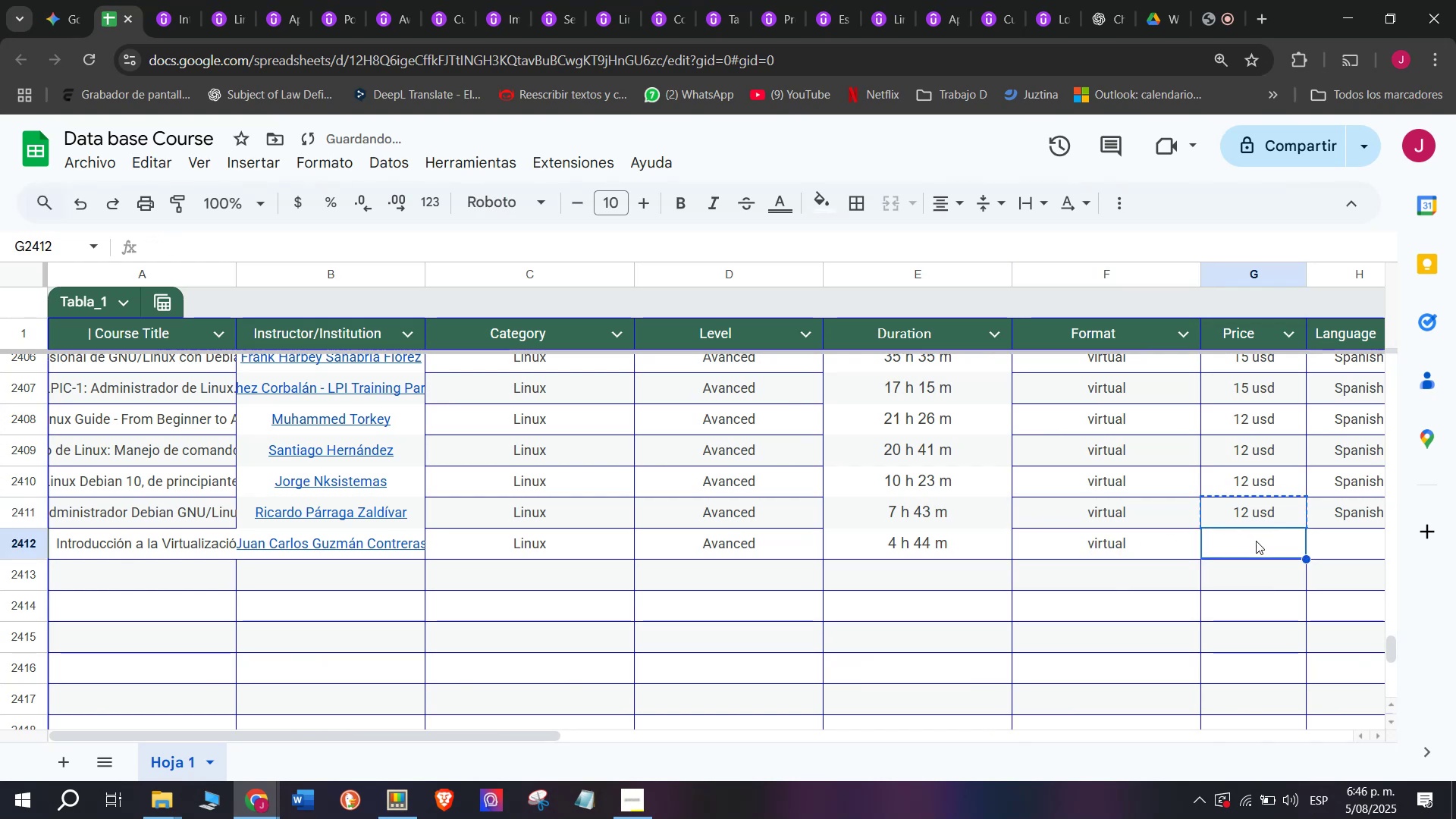 
key(Z)
 